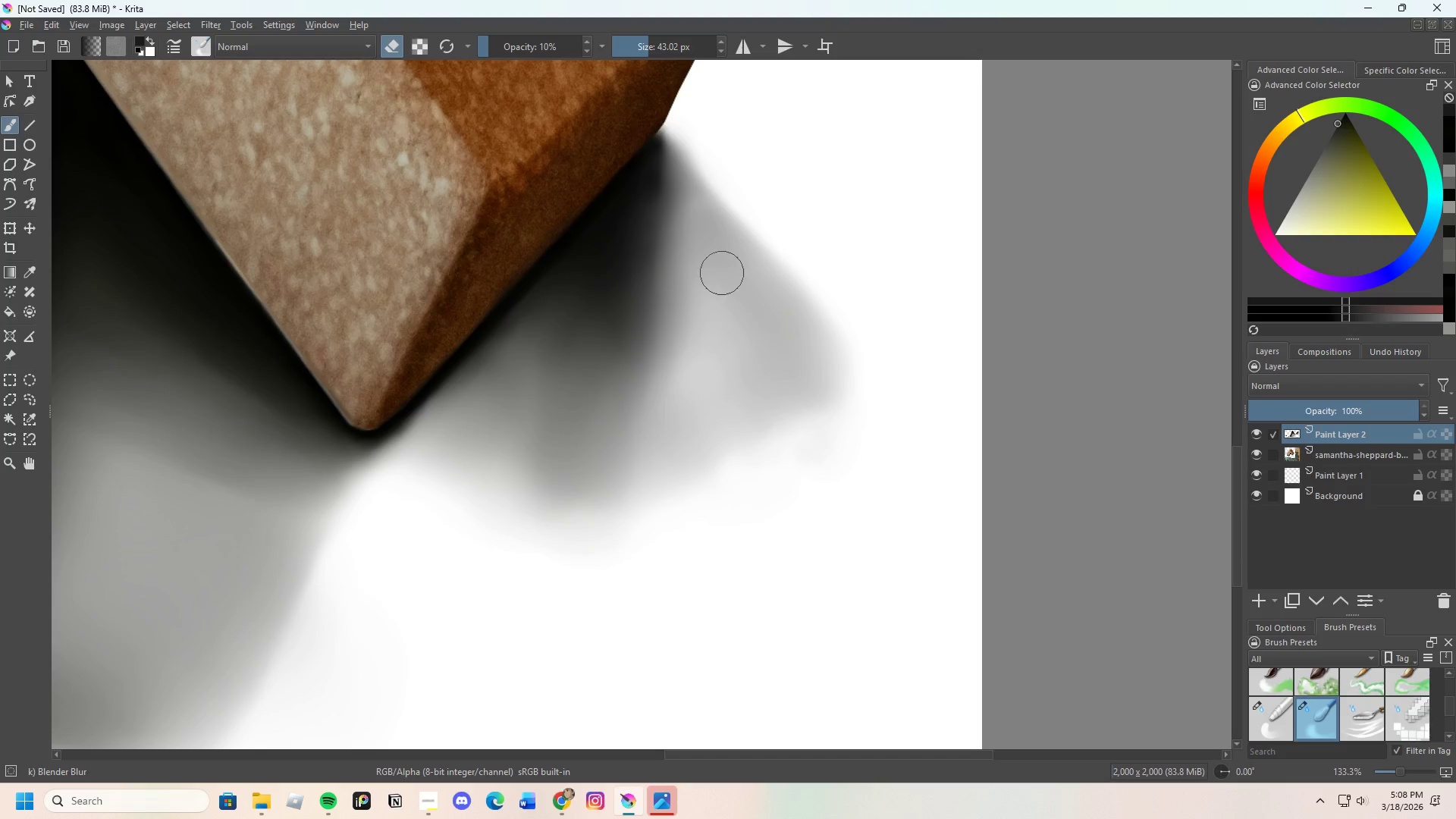 
left_click_drag(start_coordinate=[723, 315], to_coordinate=[748, 307])
 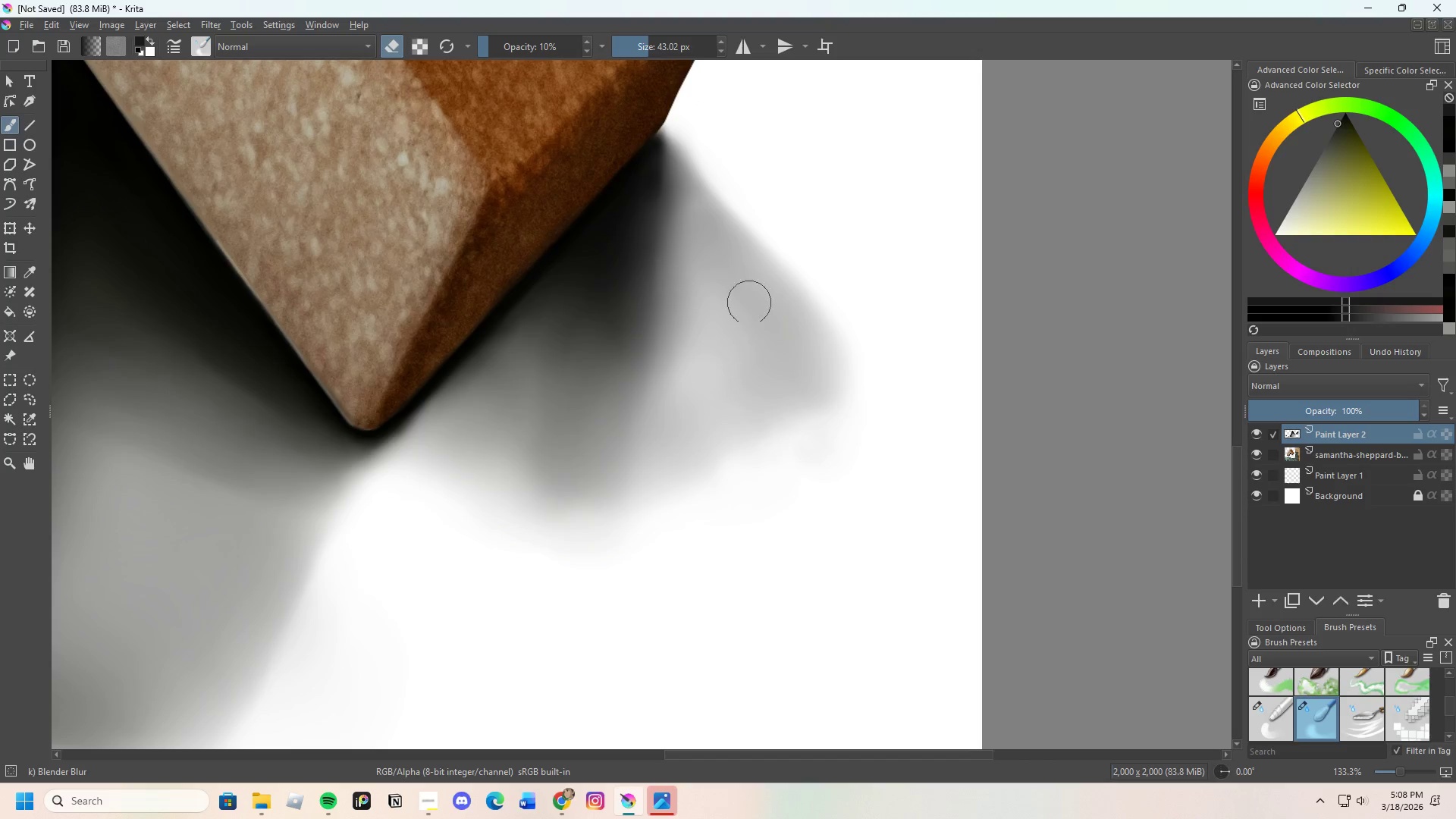 
left_click_drag(start_coordinate=[749, 325], to_coordinate=[767, 281])
 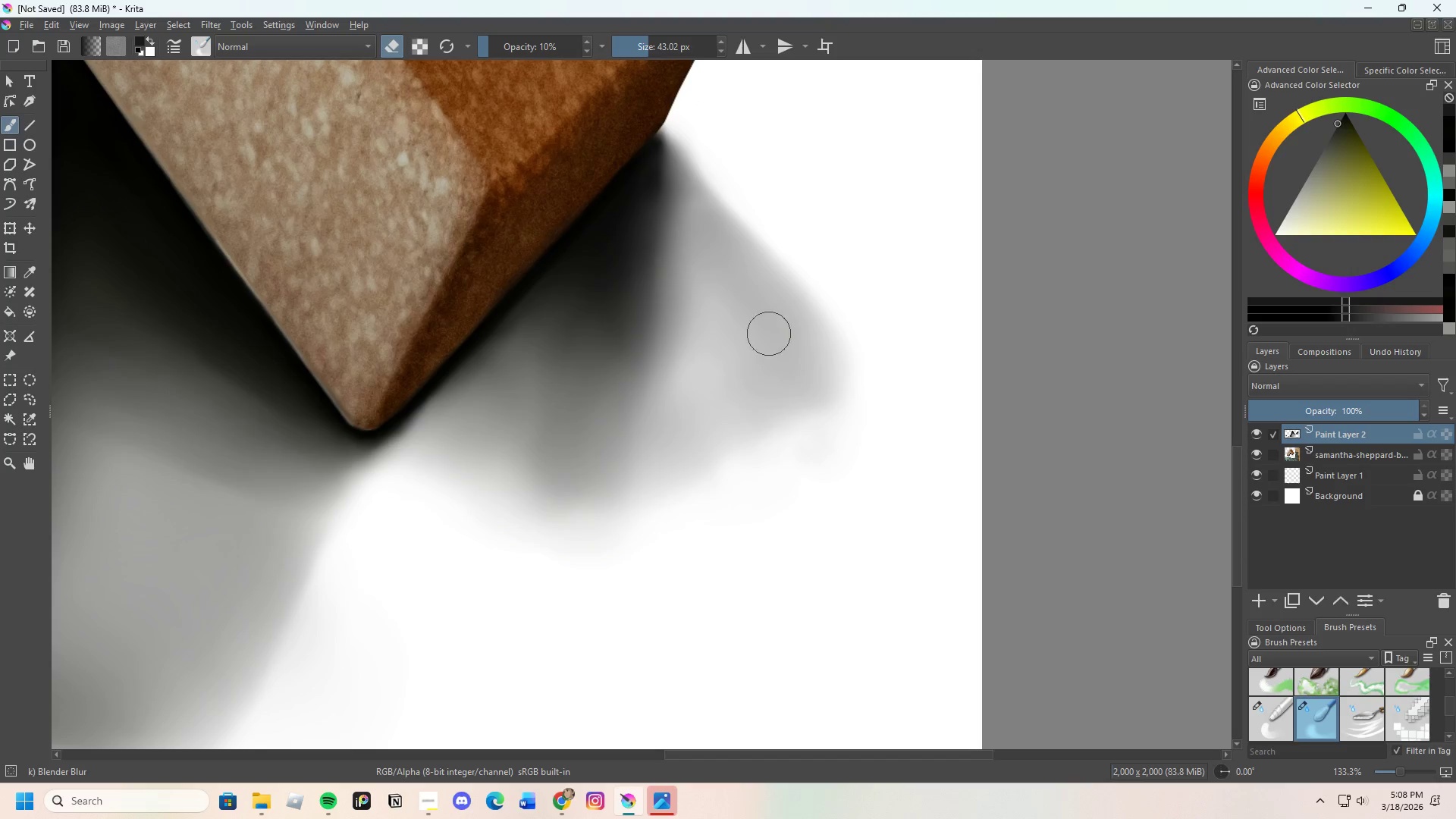 
left_click_drag(start_coordinate=[764, 317], to_coordinate=[774, 311])
 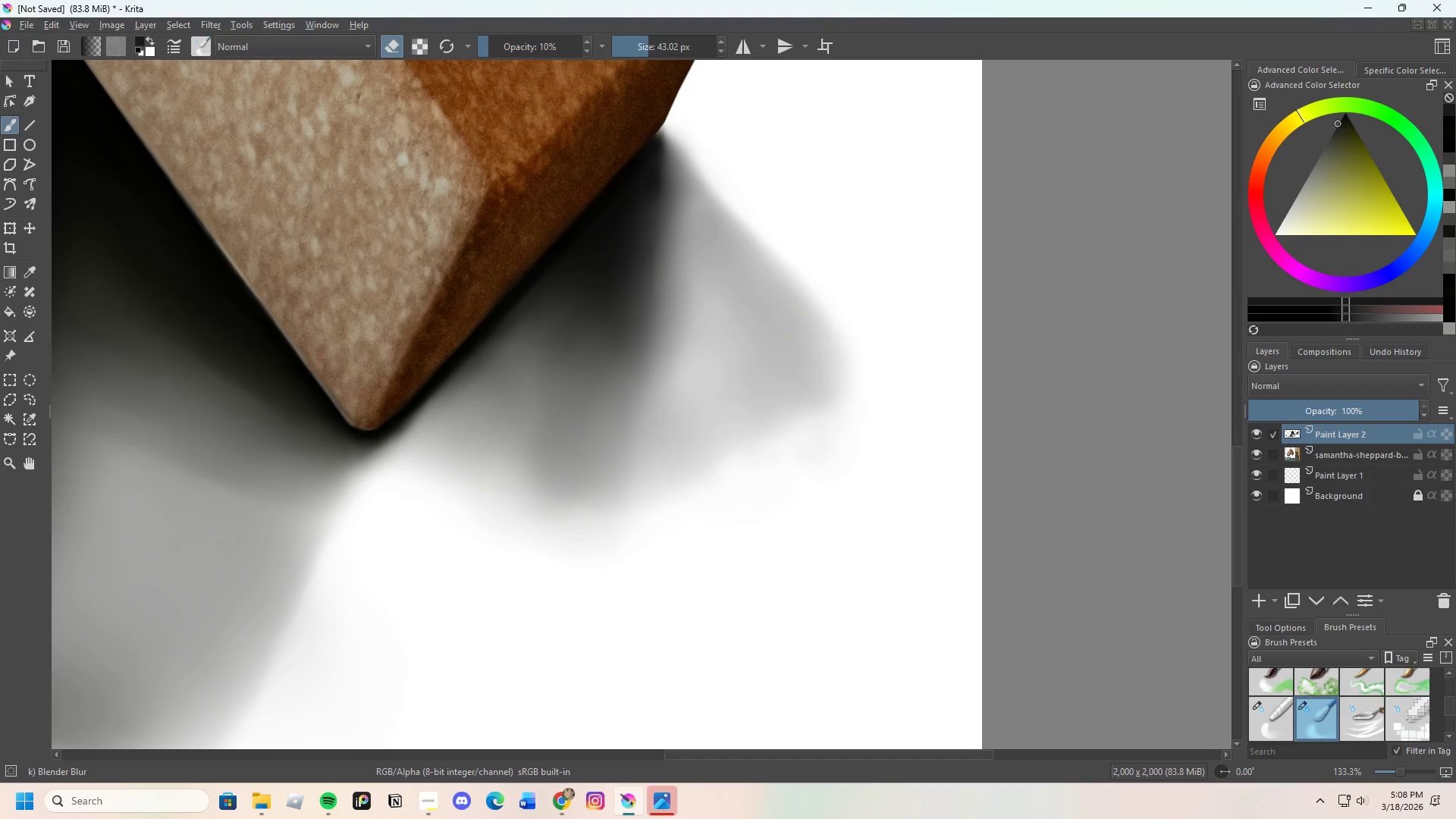 
left_click_drag(start_coordinate=[747, 388], to_coordinate=[739, 334])
 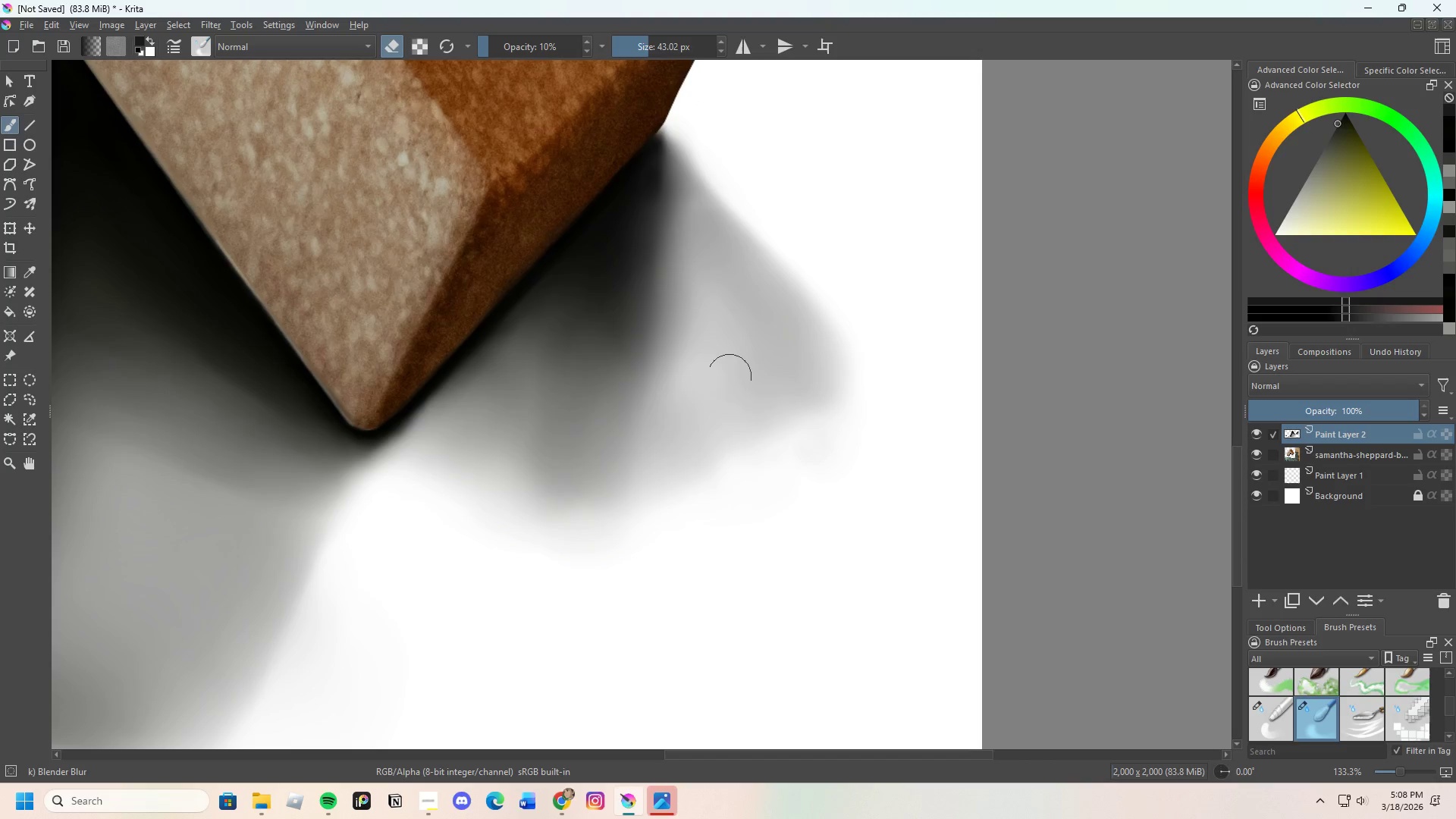 
left_click_drag(start_coordinate=[728, 391], to_coordinate=[686, 432])
 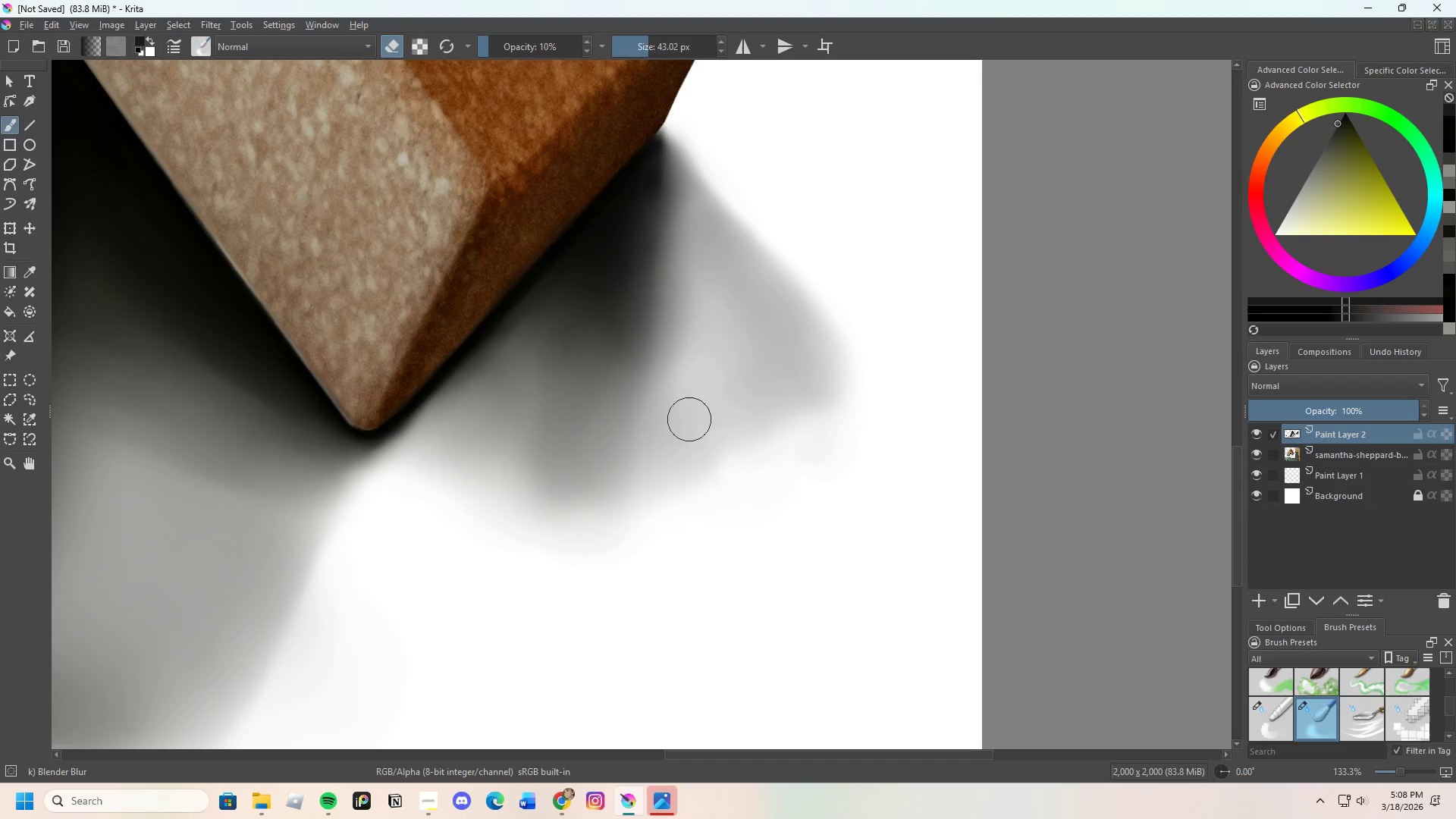 
left_click_drag(start_coordinate=[703, 407], to_coordinate=[703, 328])
 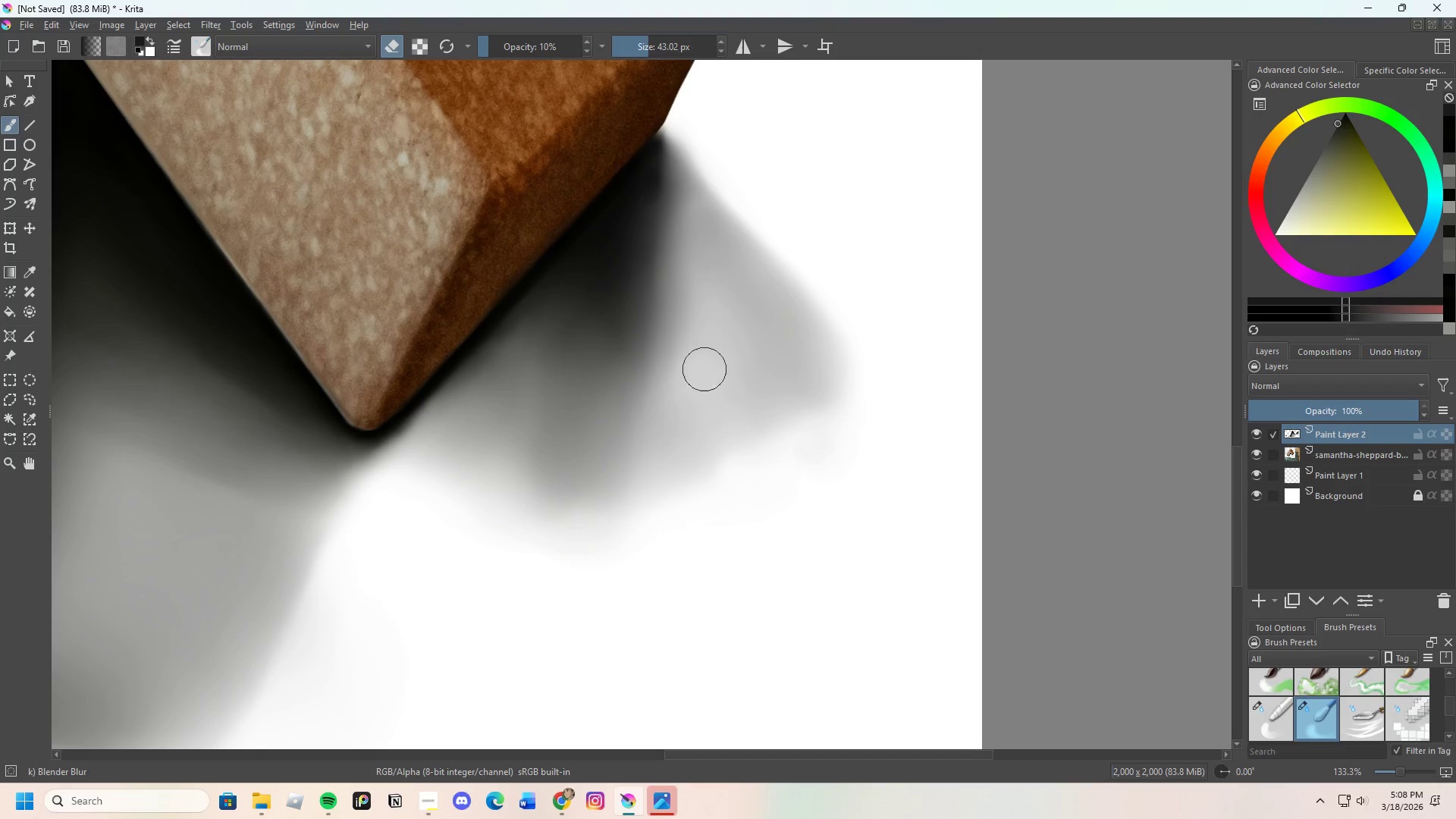 
left_click_drag(start_coordinate=[704, 369], to_coordinate=[698, 341])
 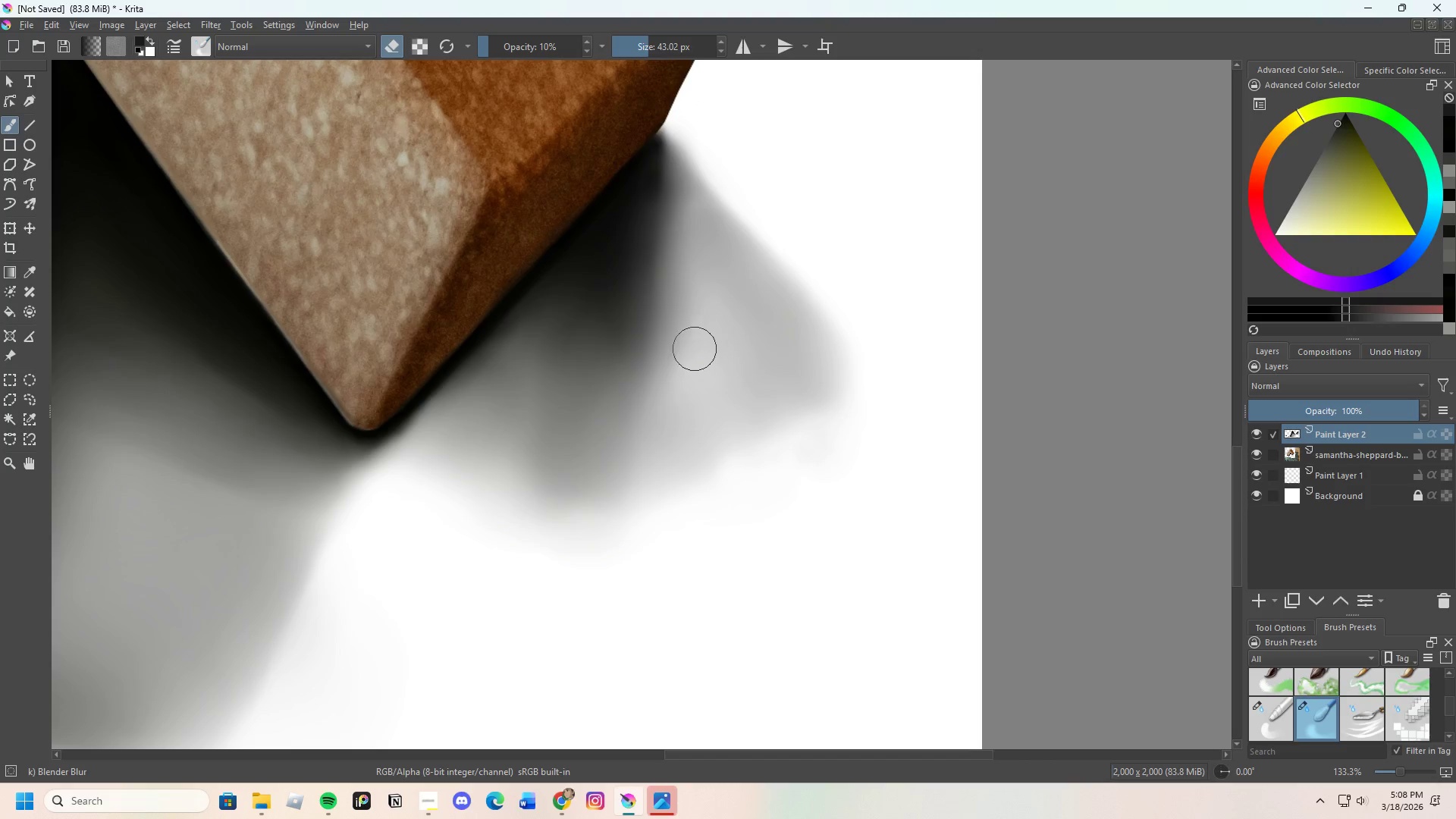 
left_click_drag(start_coordinate=[695, 349], to_coordinate=[692, 293])
 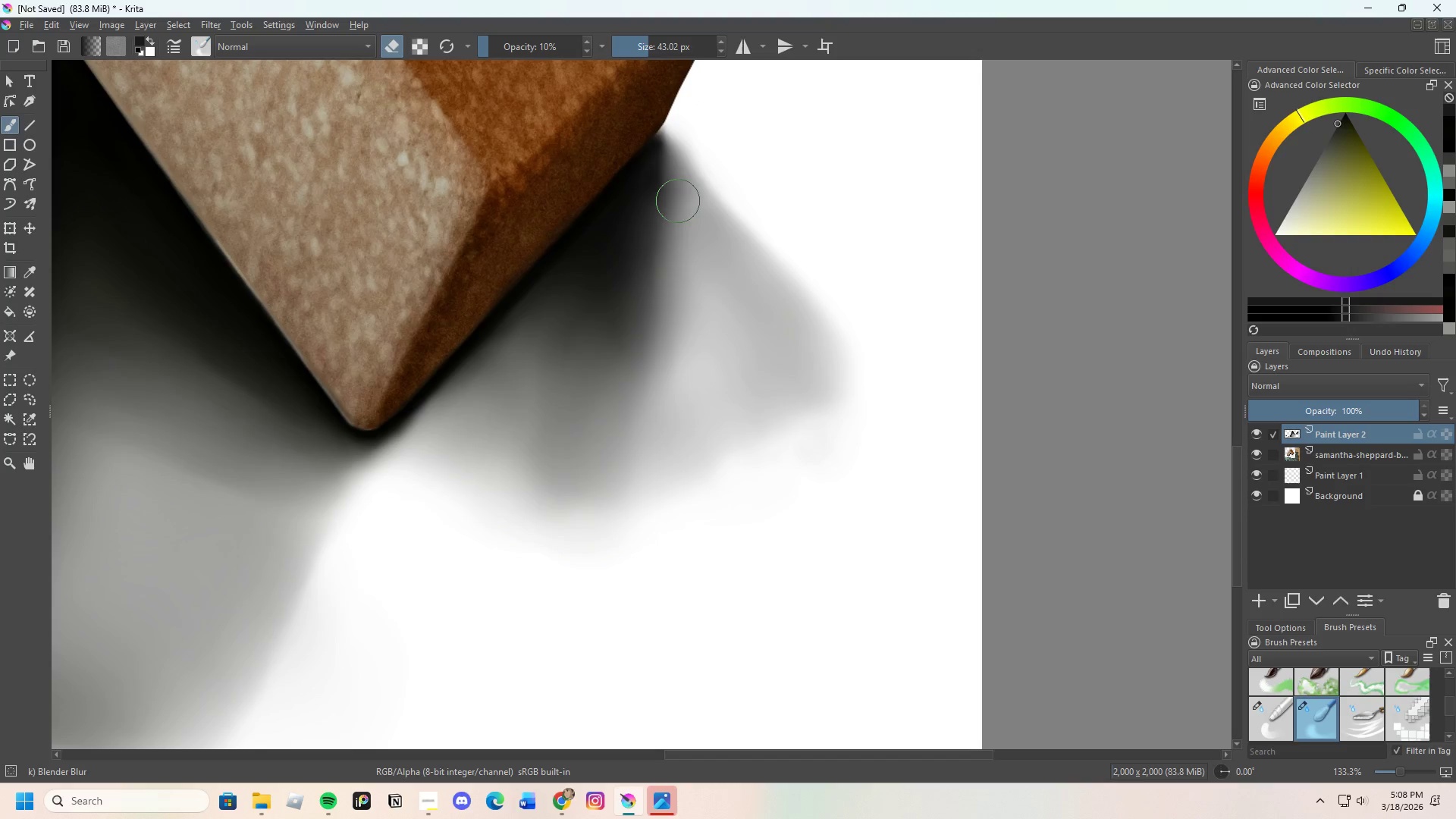 
left_click_drag(start_coordinate=[683, 201], to_coordinate=[718, 259])
 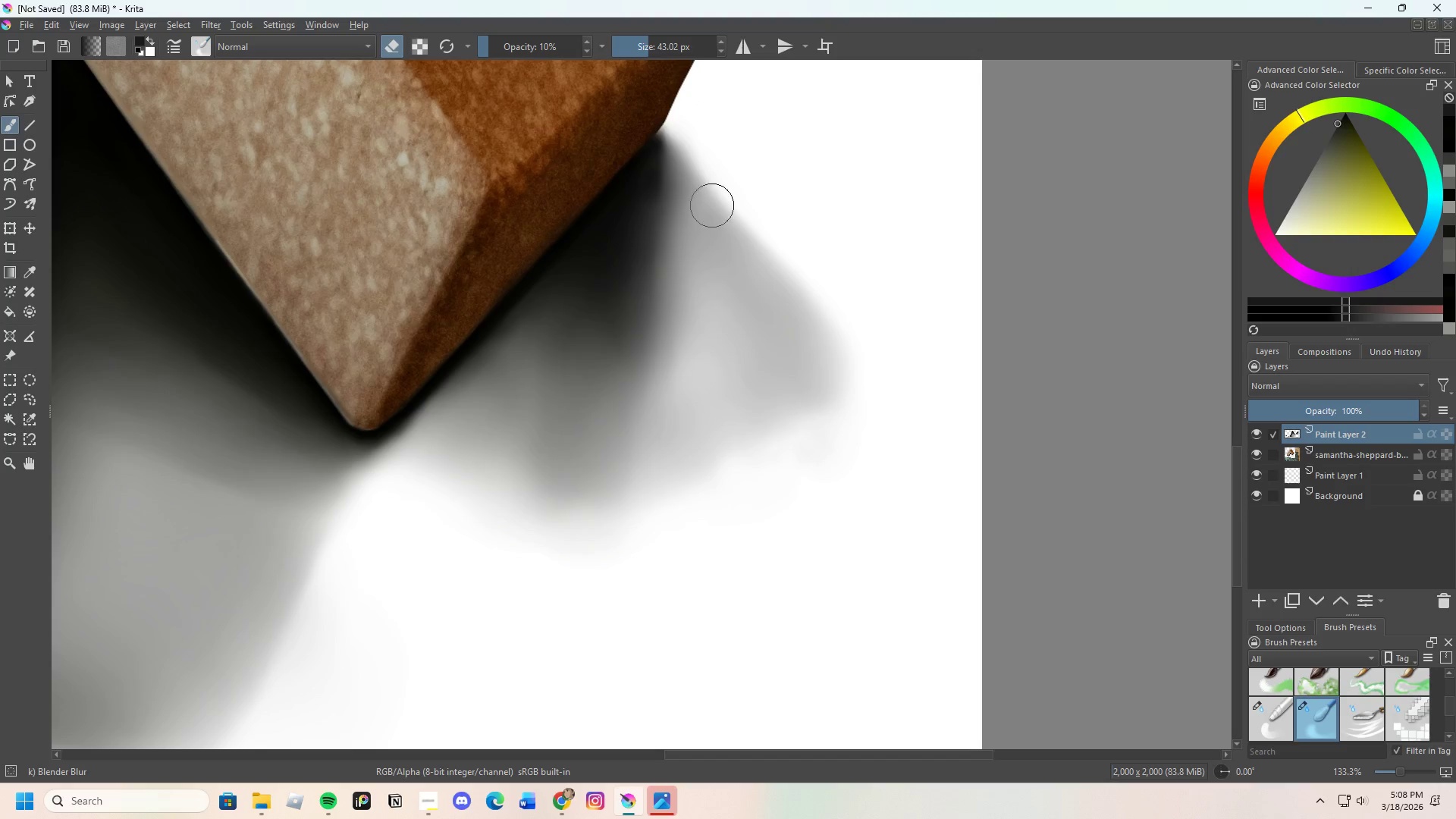 
left_click_drag(start_coordinate=[719, 230], to_coordinate=[720, 242])
 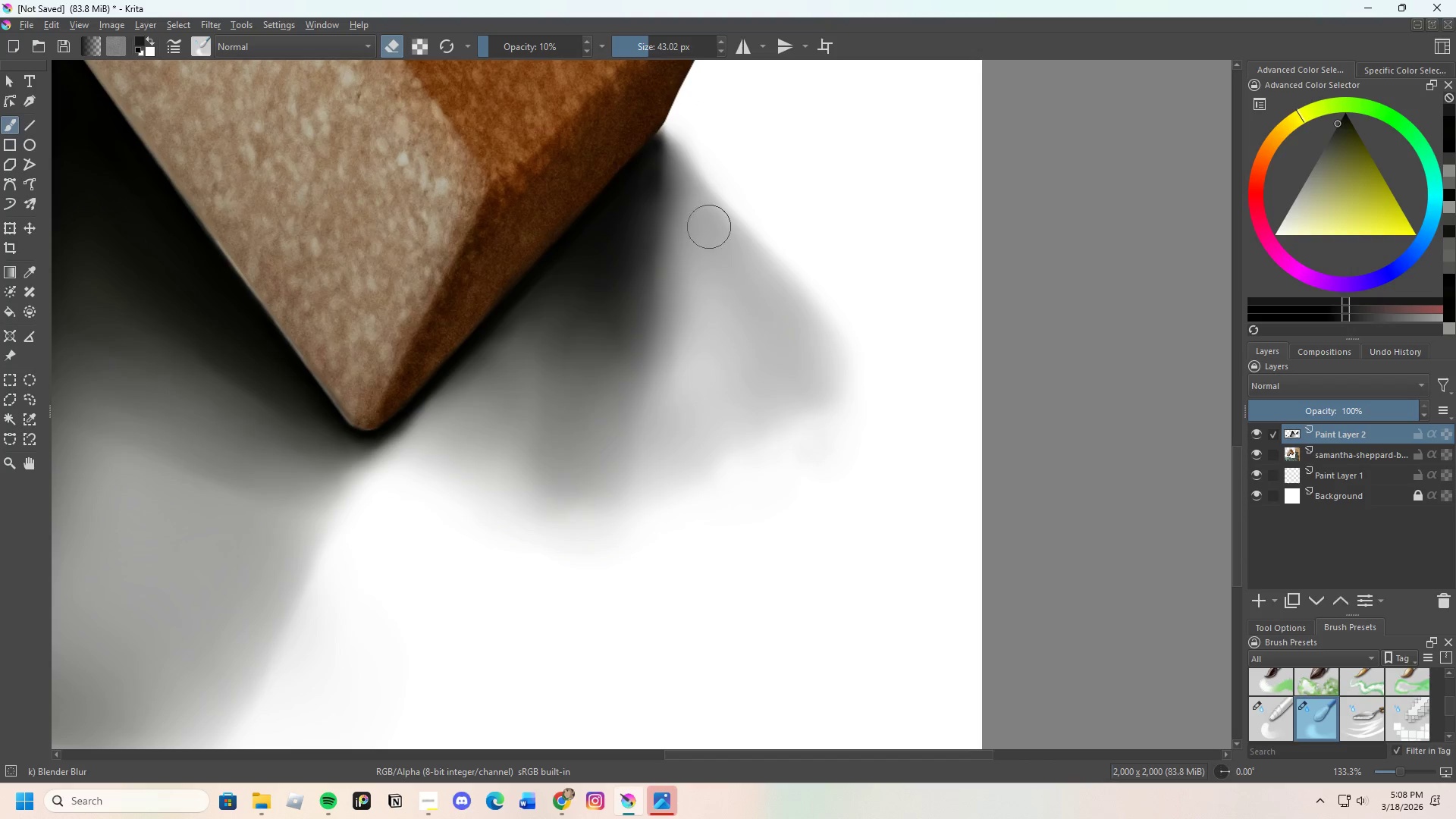 
left_click_drag(start_coordinate=[721, 267], to_coordinate=[766, 295])
 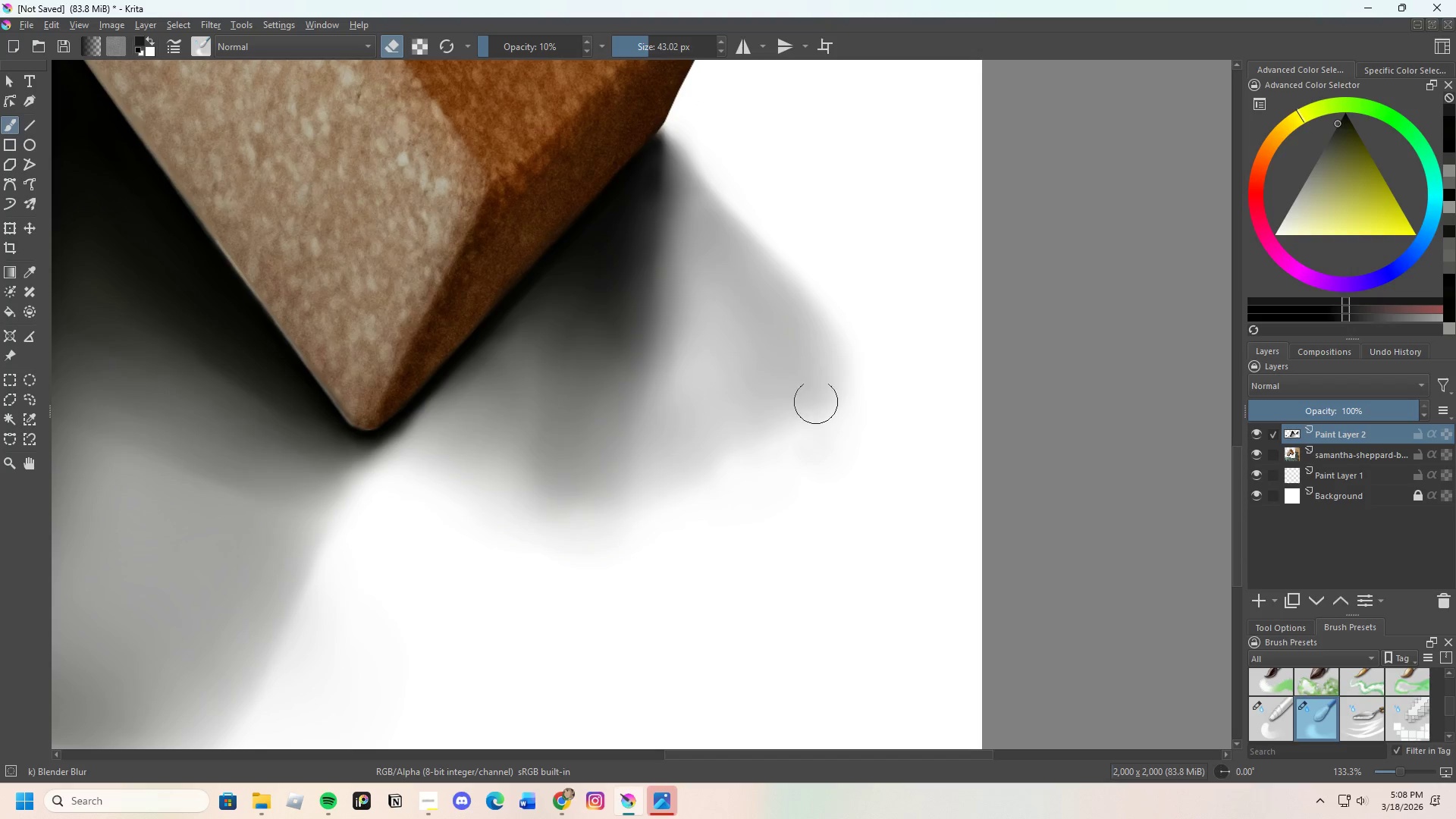 
left_click_drag(start_coordinate=[767, 313], to_coordinate=[770, 320])
 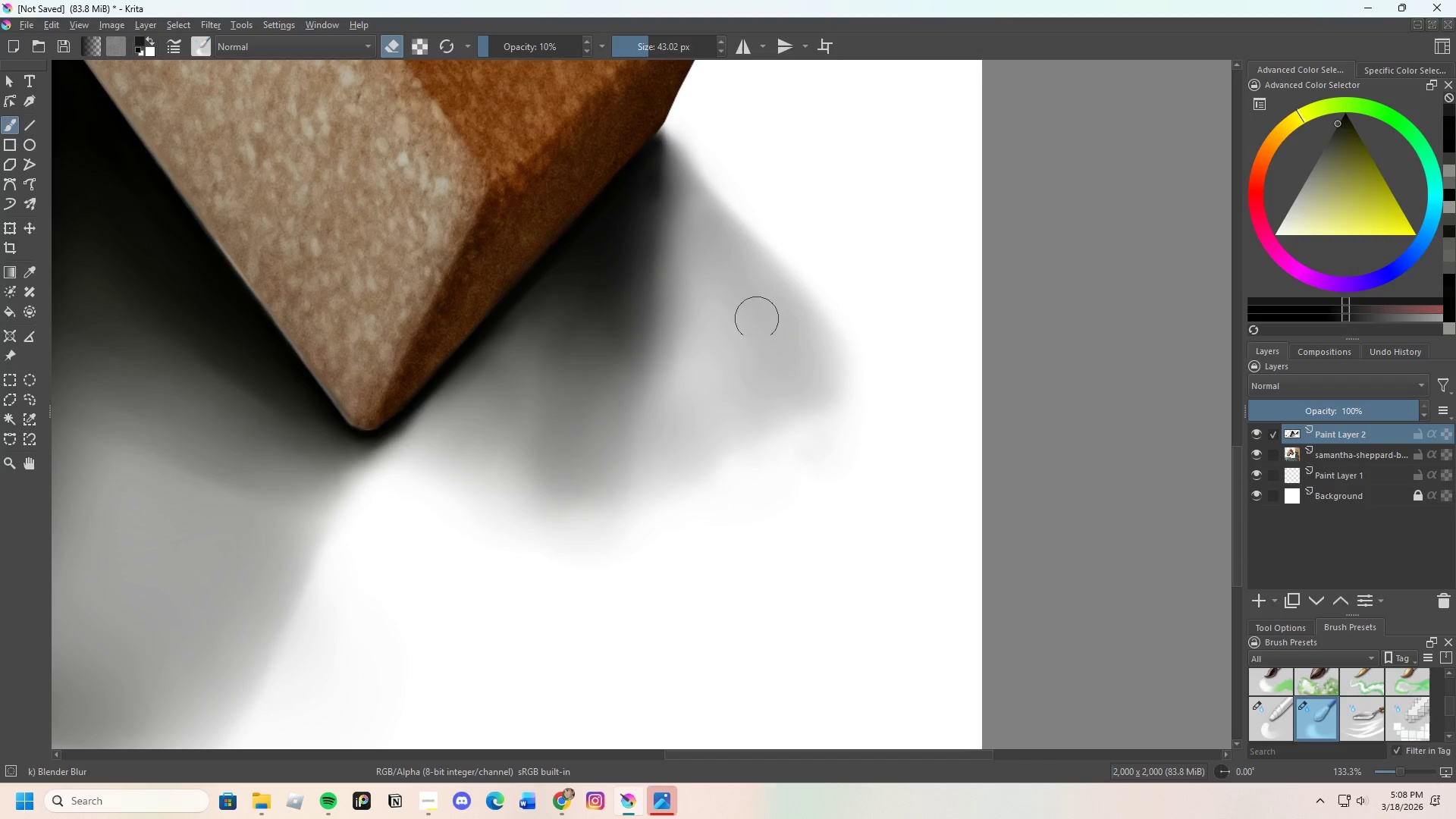 
left_click_drag(start_coordinate=[764, 334], to_coordinate=[784, 333])
 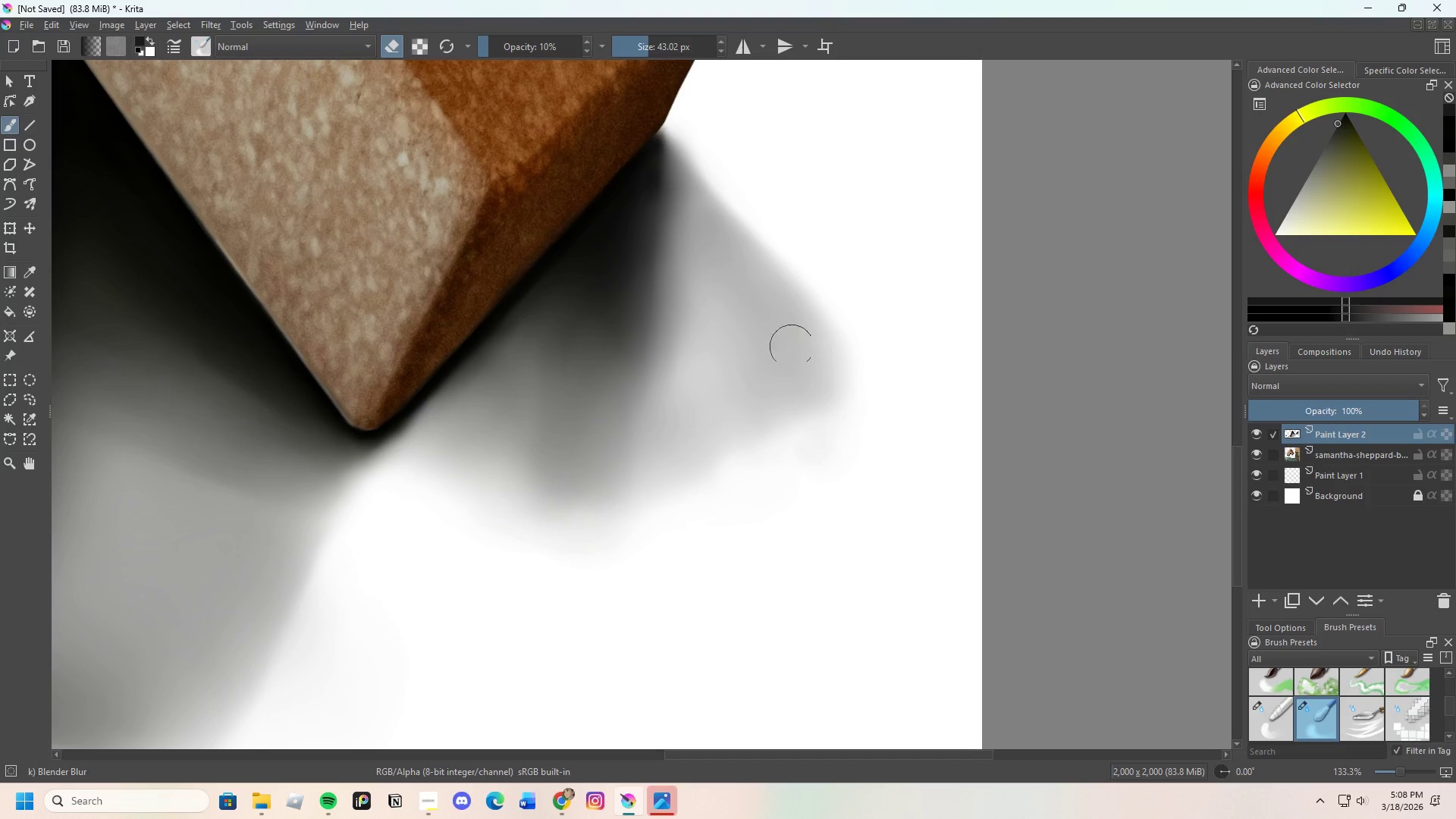 
left_click_drag(start_coordinate=[802, 362], to_coordinate=[799, 352])
 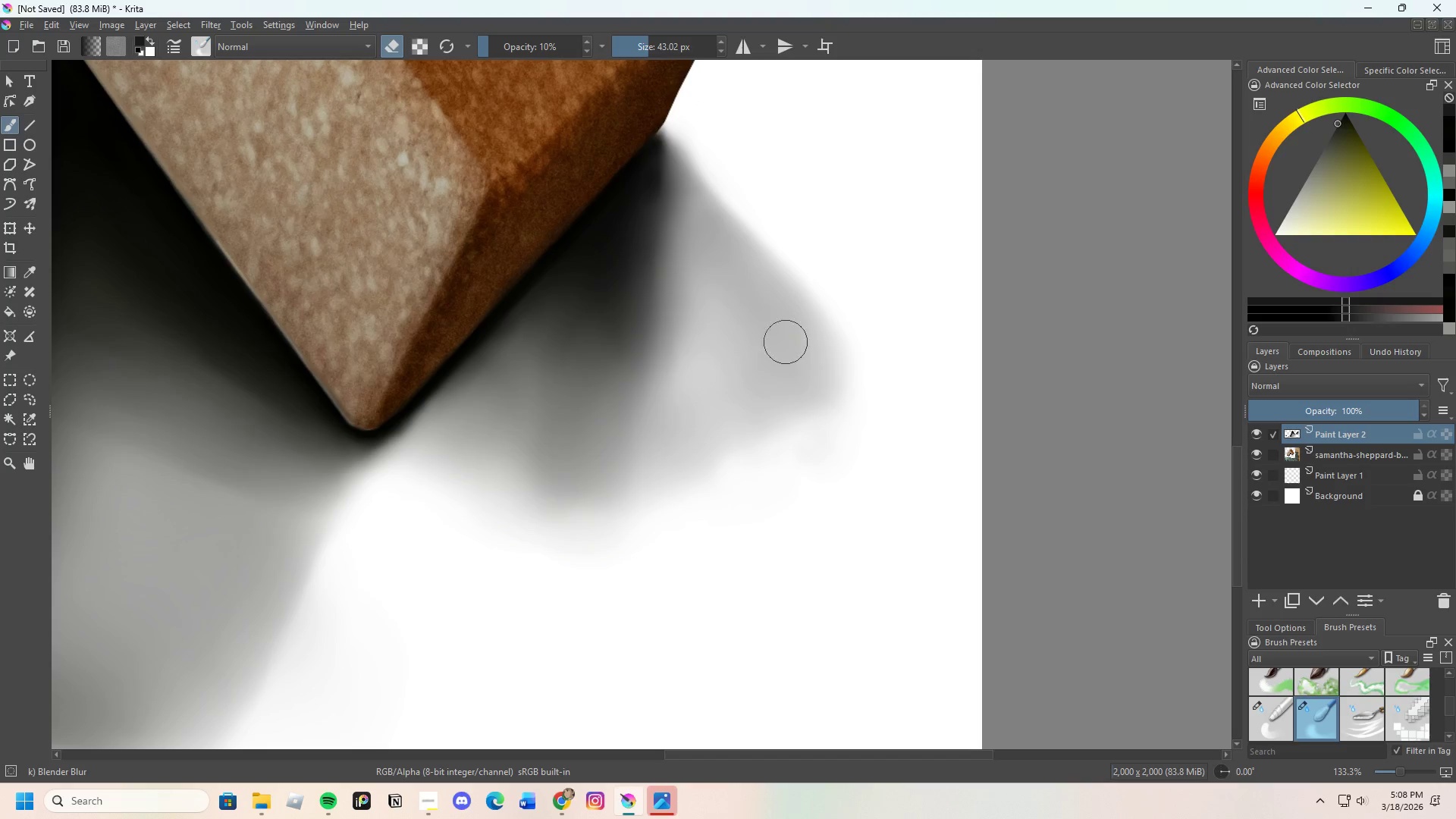 
left_click_drag(start_coordinate=[787, 358], to_coordinate=[799, 344])
 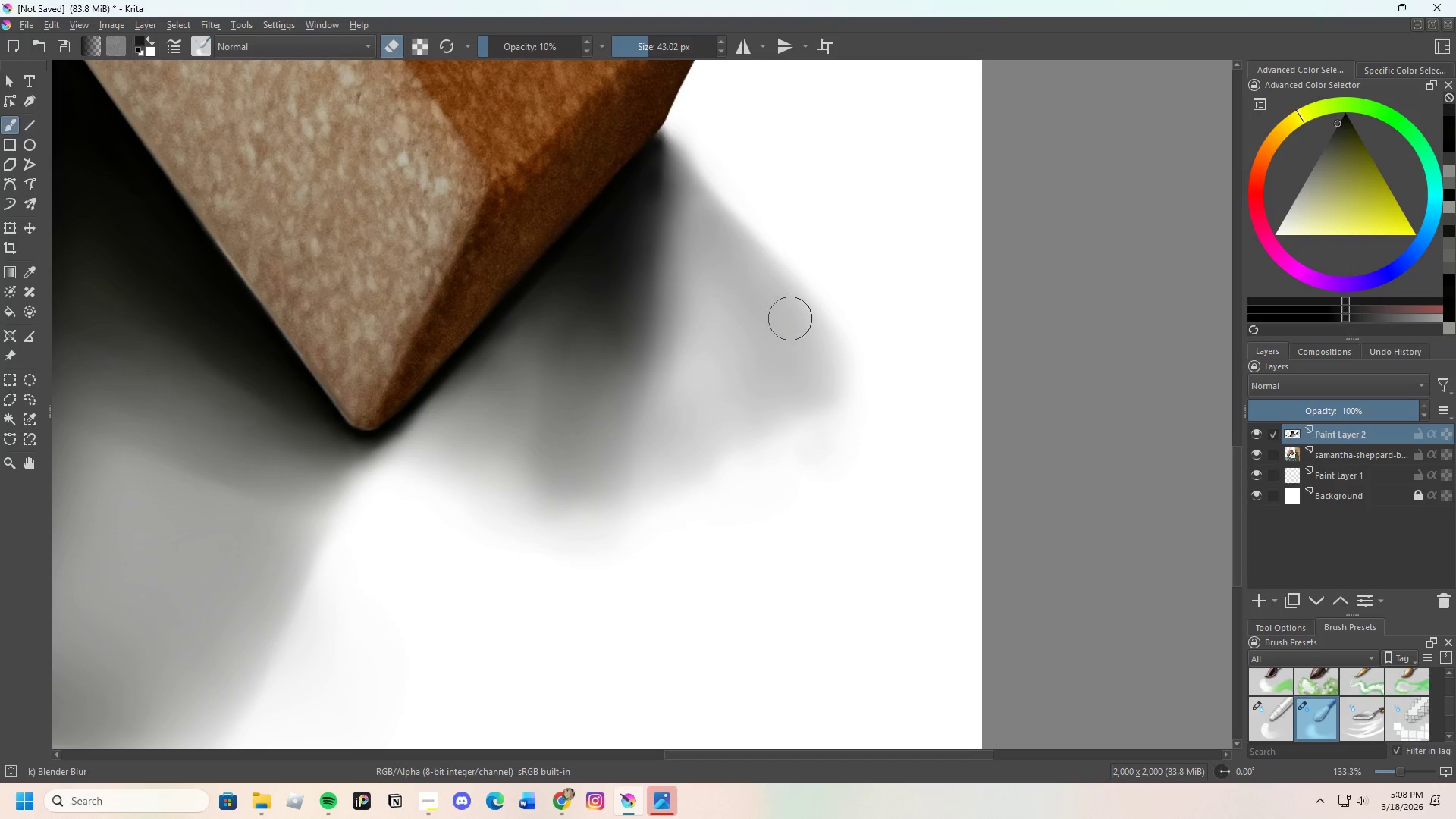 
left_click_drag(start_coordinate=[809, 369], to_coordinate=[736, 414])
 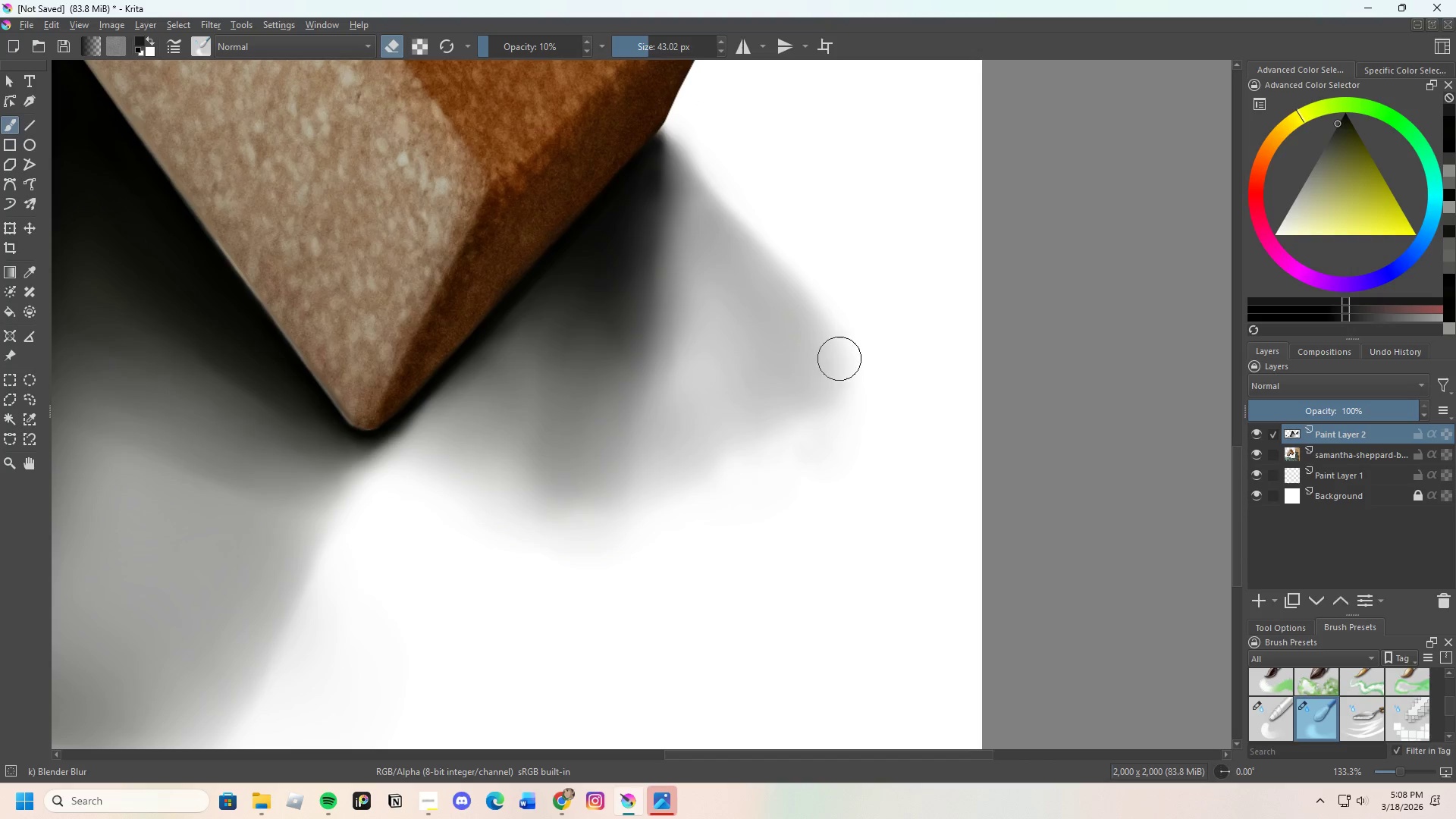 
left_click_drag(start_coordinate=[822, 372], to_coordinate=[761, 417])
 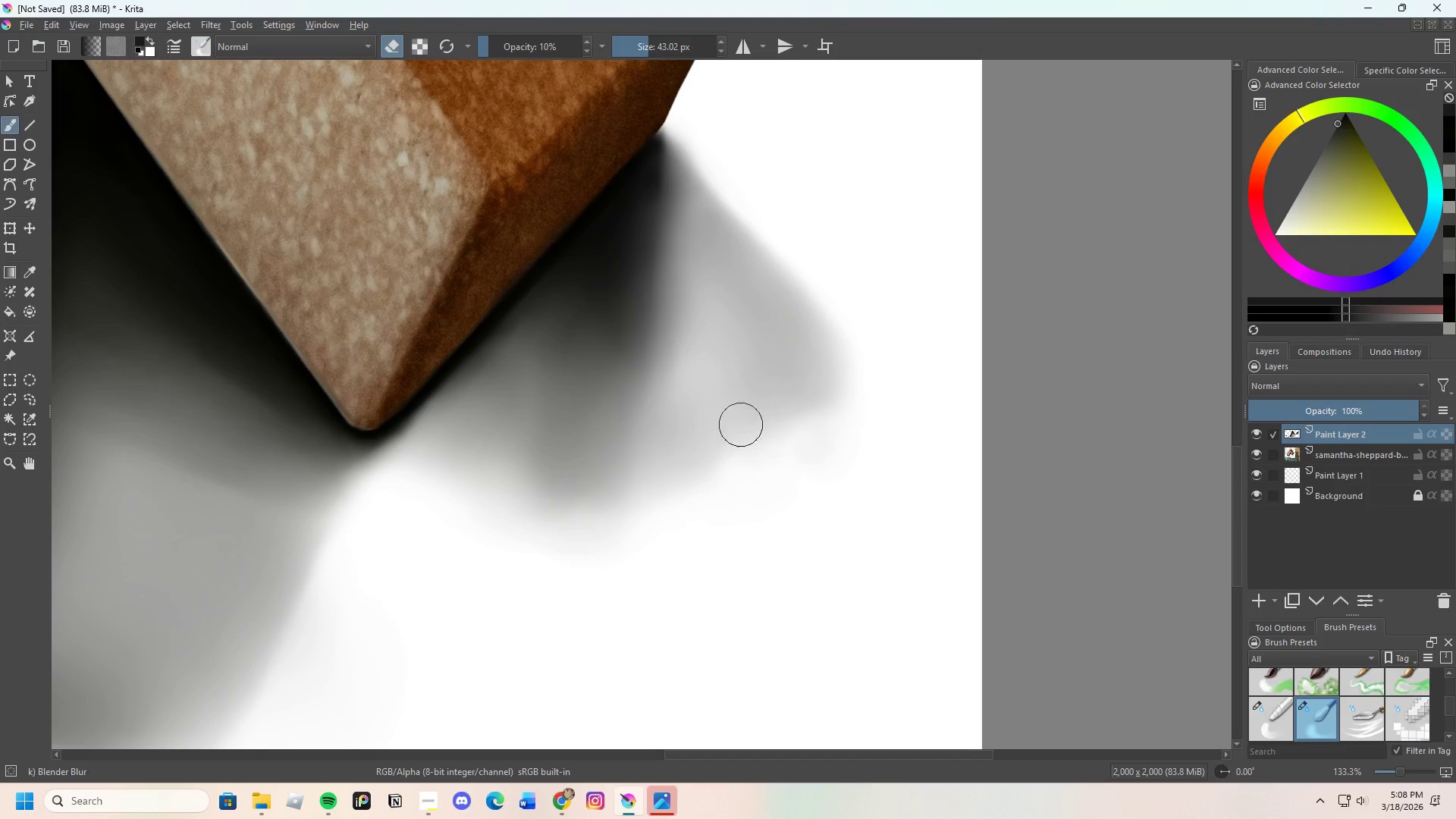 
left_click_drag(start_coordinate=[741, 425], to_coordinate=[632, 455])
 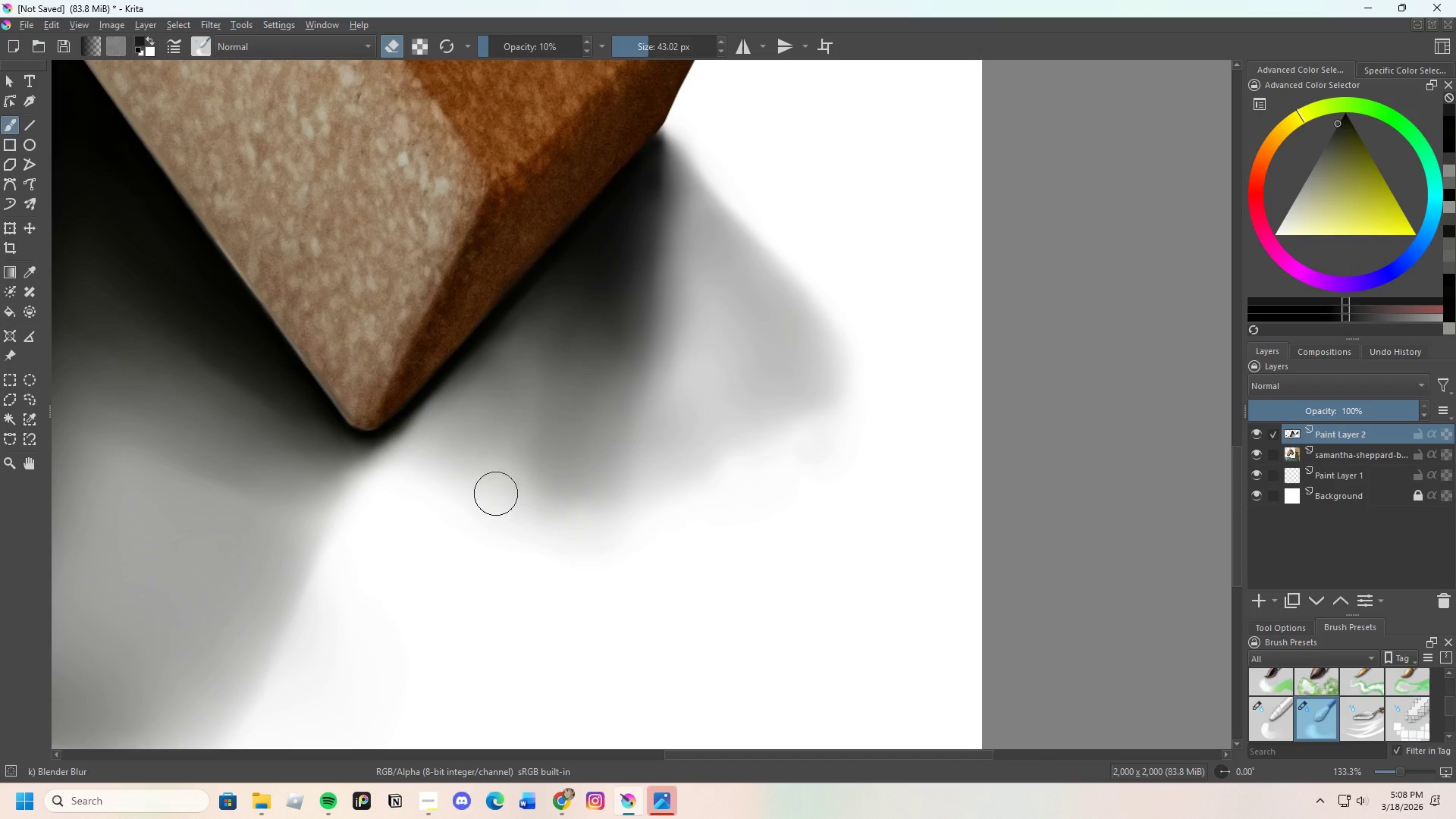 
left_click_drag(start_coordinate=[522, 414], to_coordinate=[566, 497])
 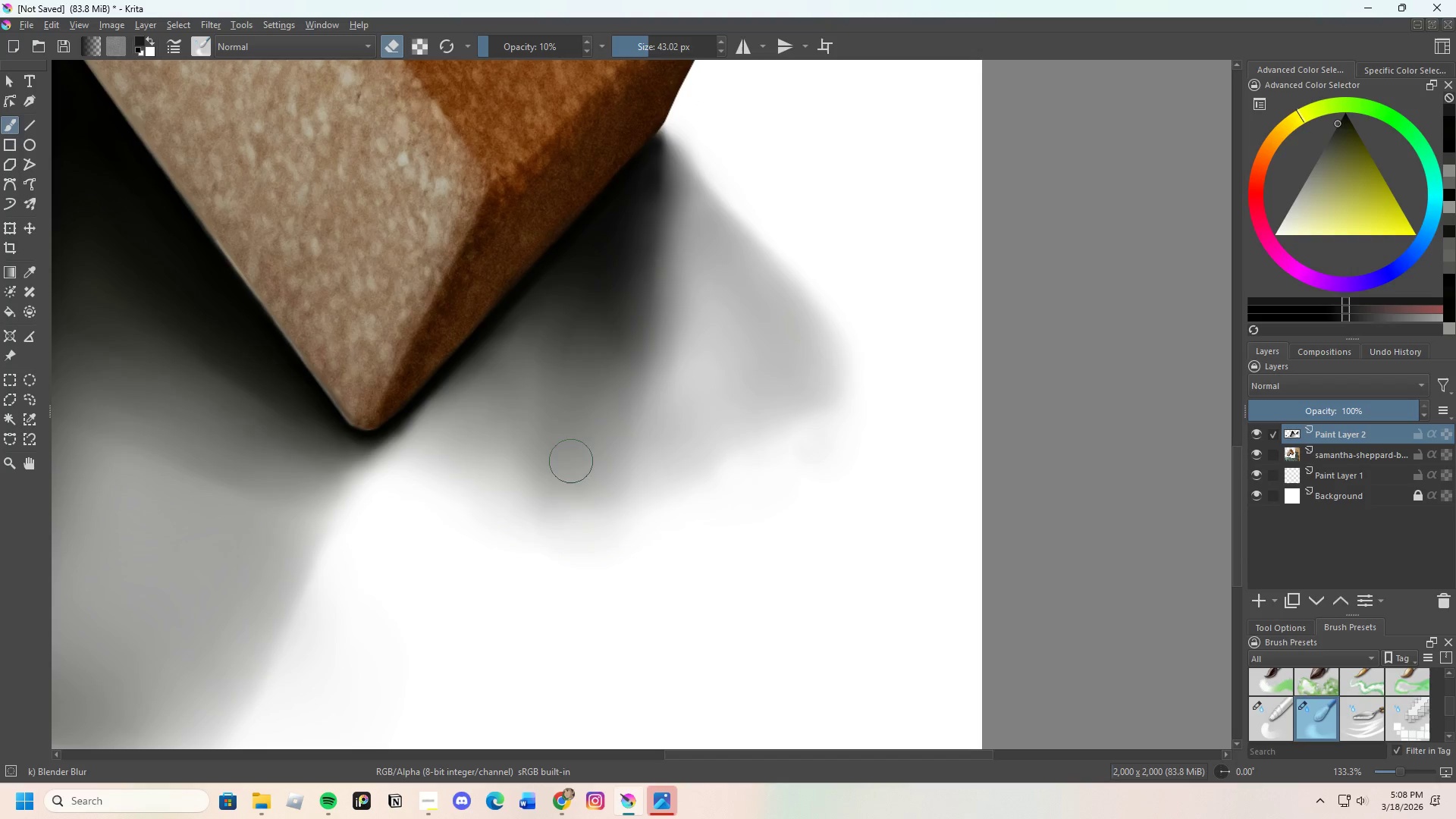 
left_click_drag(start_coordinate=[576, 480], to_coordinate=[602, 453])
 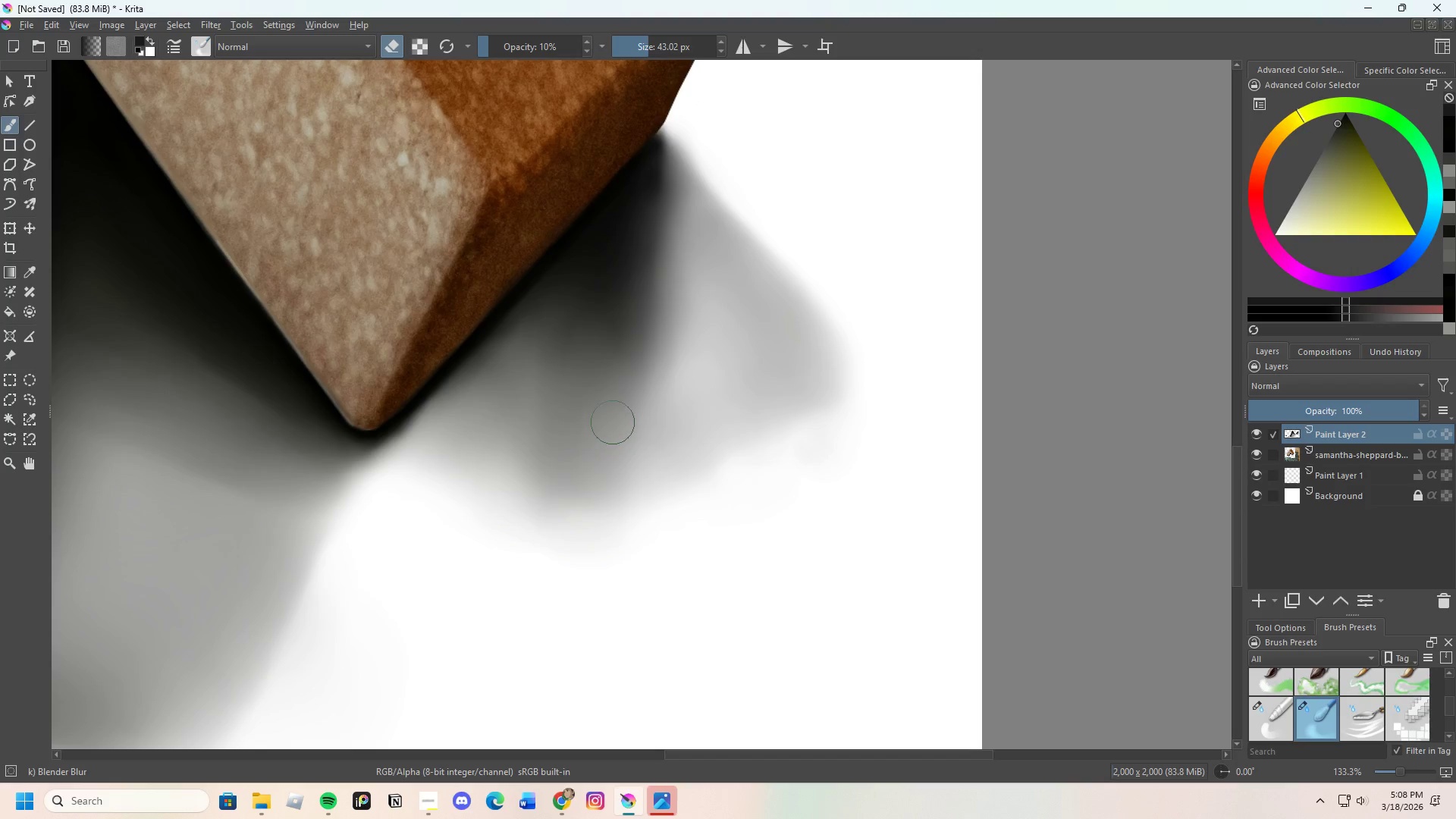 
left_click_drag(start_coordinate=[613, 466], to_coordinate=[615, 486])
 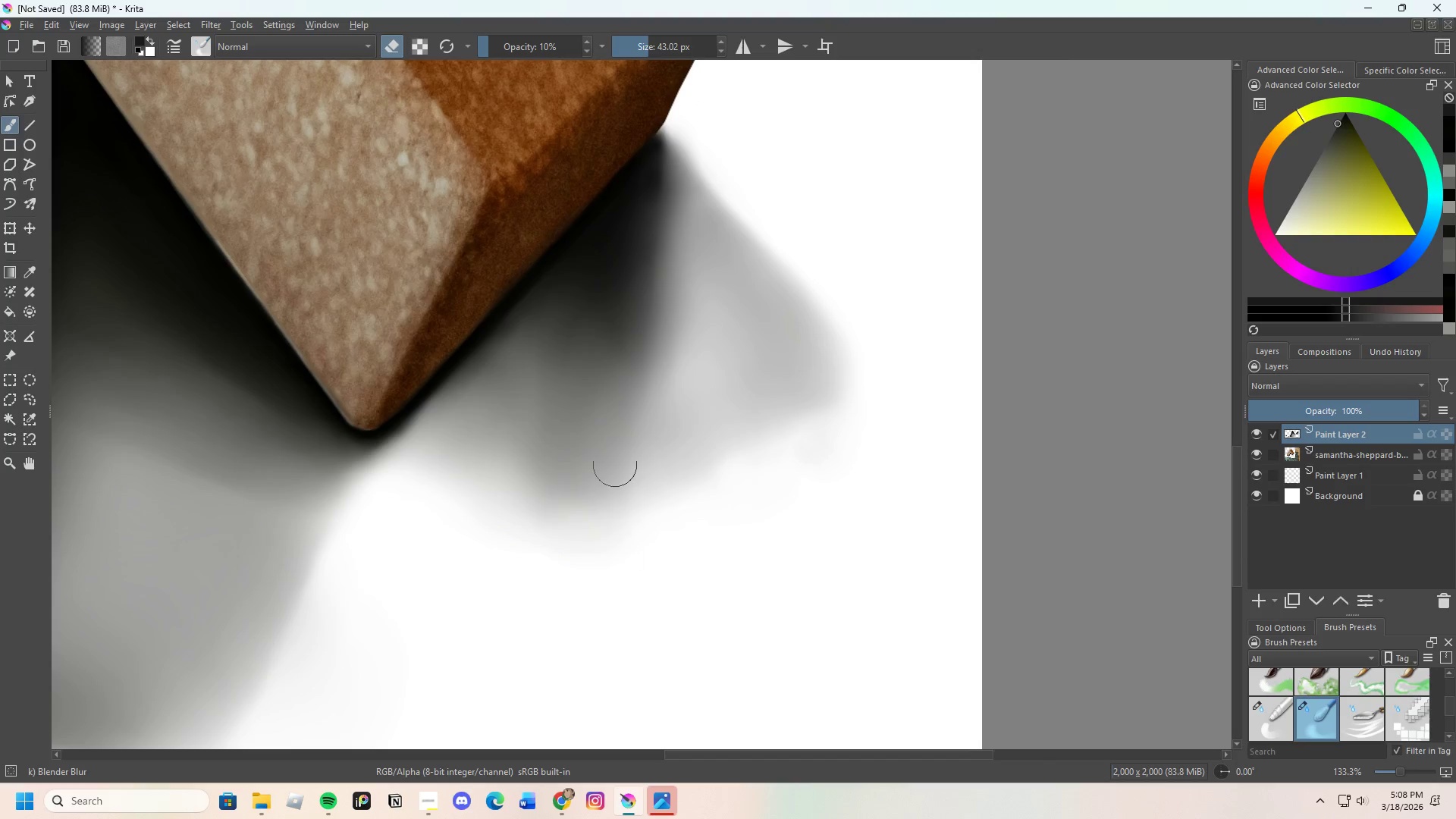 
left_click_drag(start_coordinate=[615, 470], to_coordinate=[615, 464])
 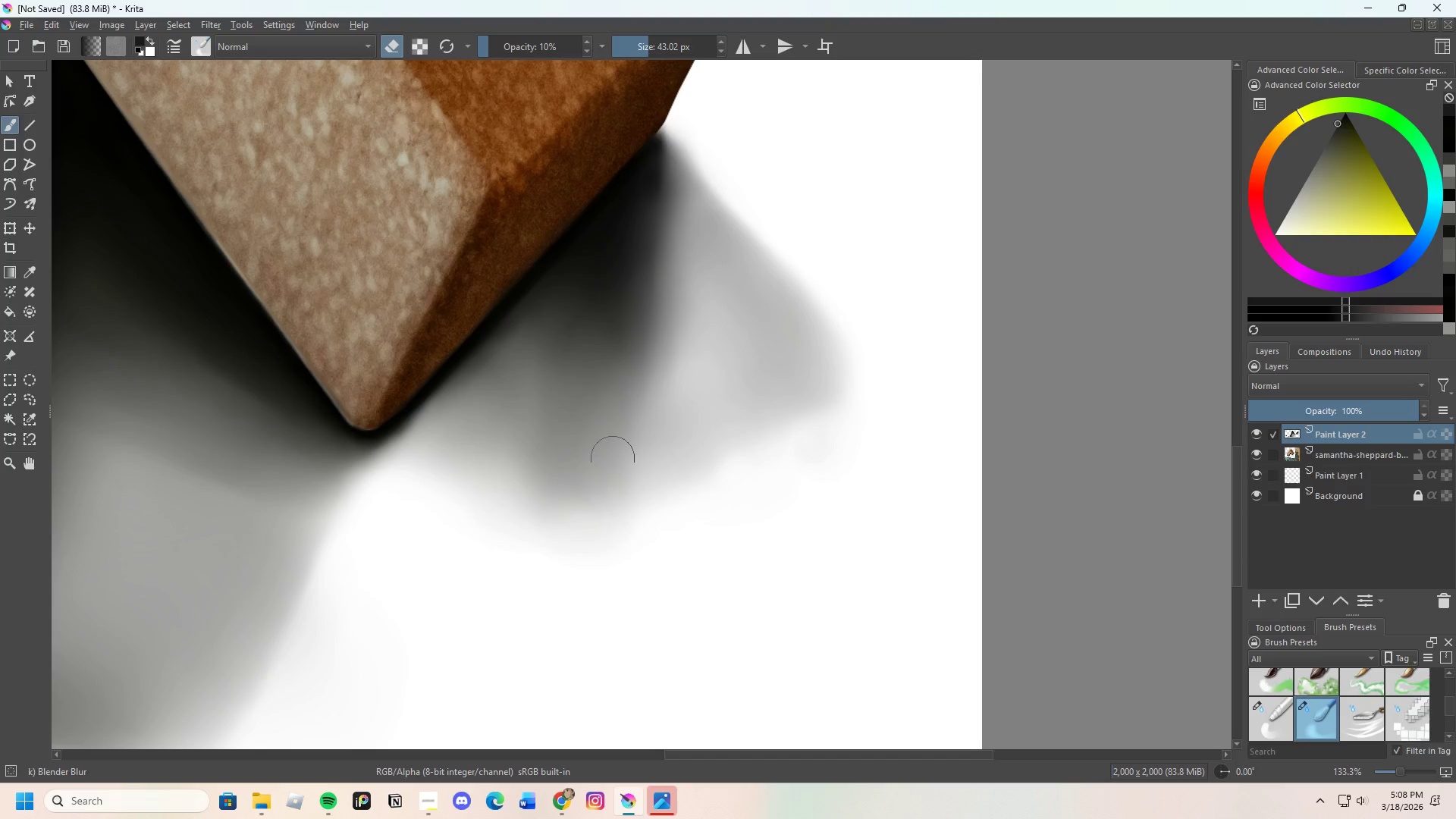 
left_click_drag(start_coordinate=[612, 475], to_coordinate=[607, 547])
 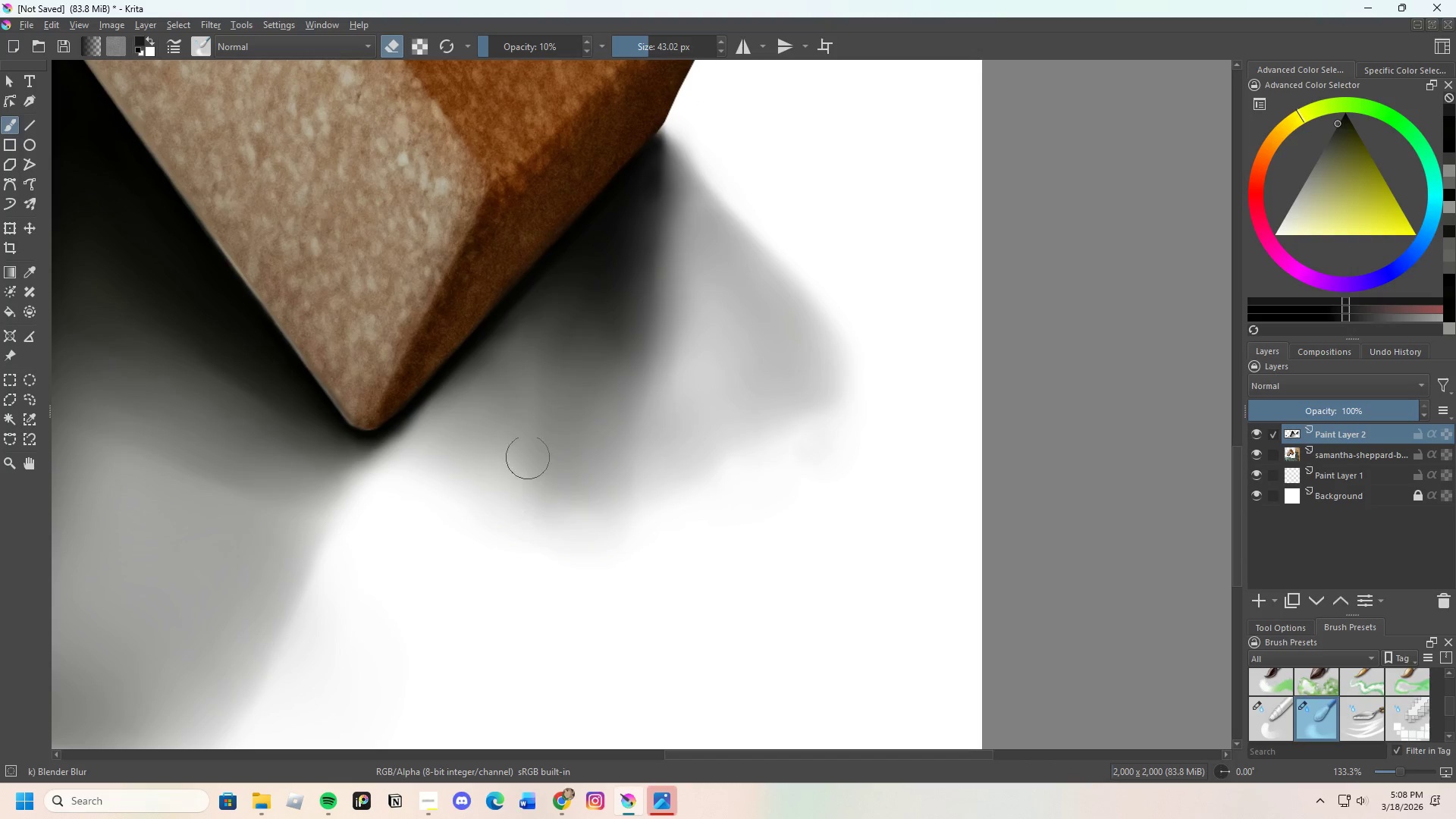 
left_click_drag(start_coordinate=[528, 461], to_coordinate=[546, 472])
 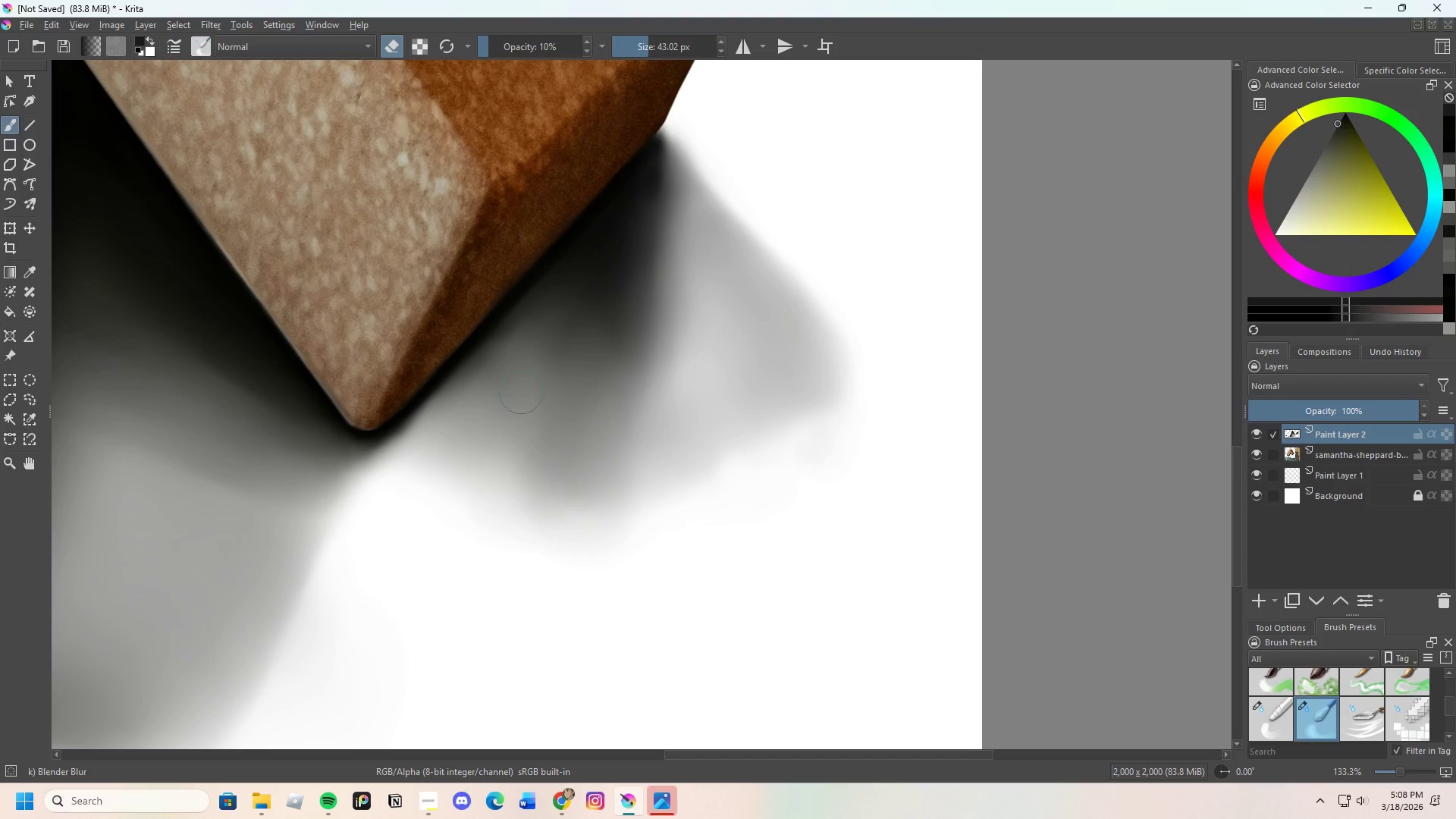 
left_click_drag(start_coordinate=[527, 417], to_coordinate=[551, 407])
 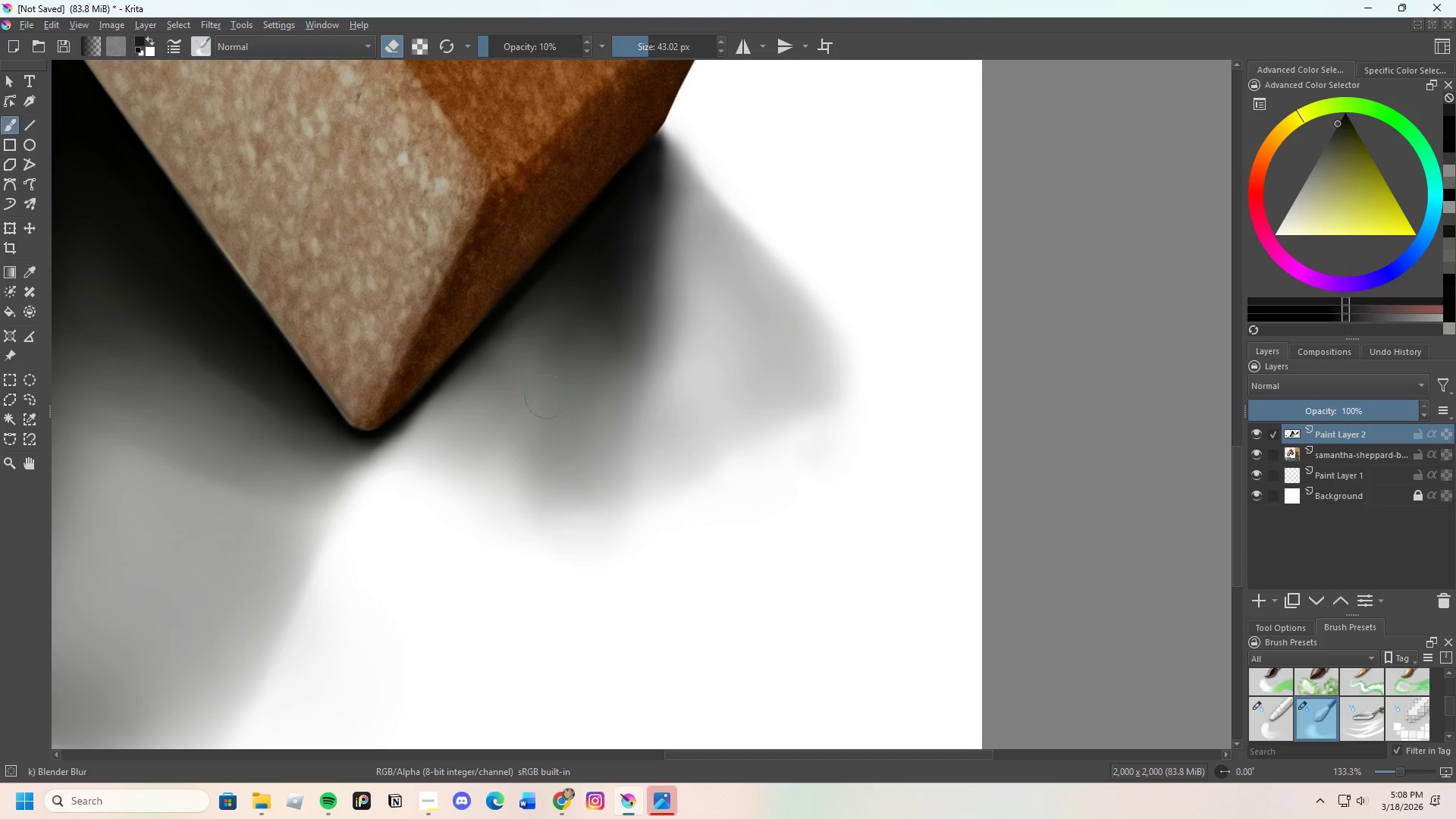 
left_click_drag(start_coordinate=[547, 403], to_coordinate=[541, 407])
 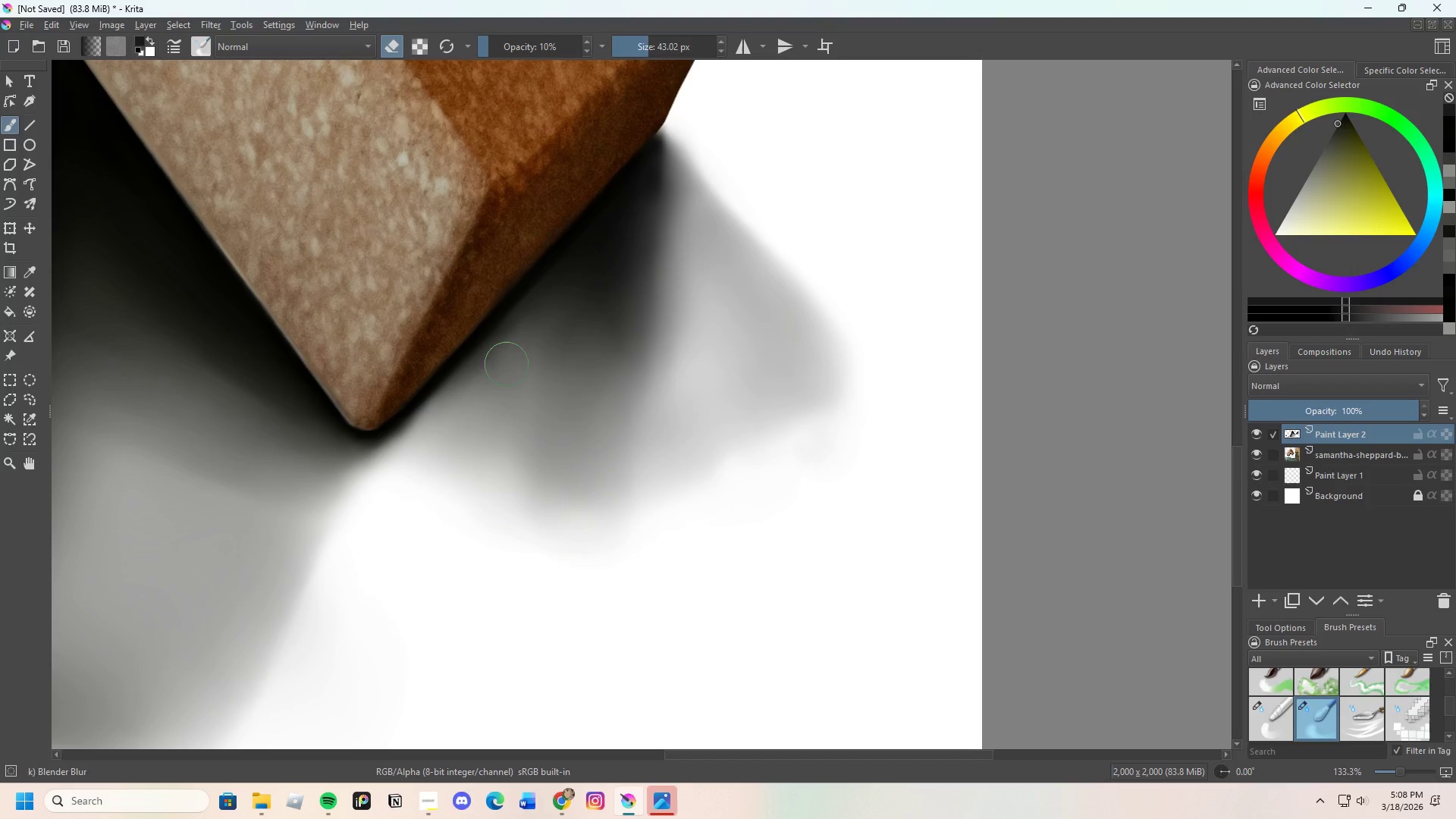 
left_click_drag(start_coordinate=[513, 378], to_coordinate=[533, 428])
 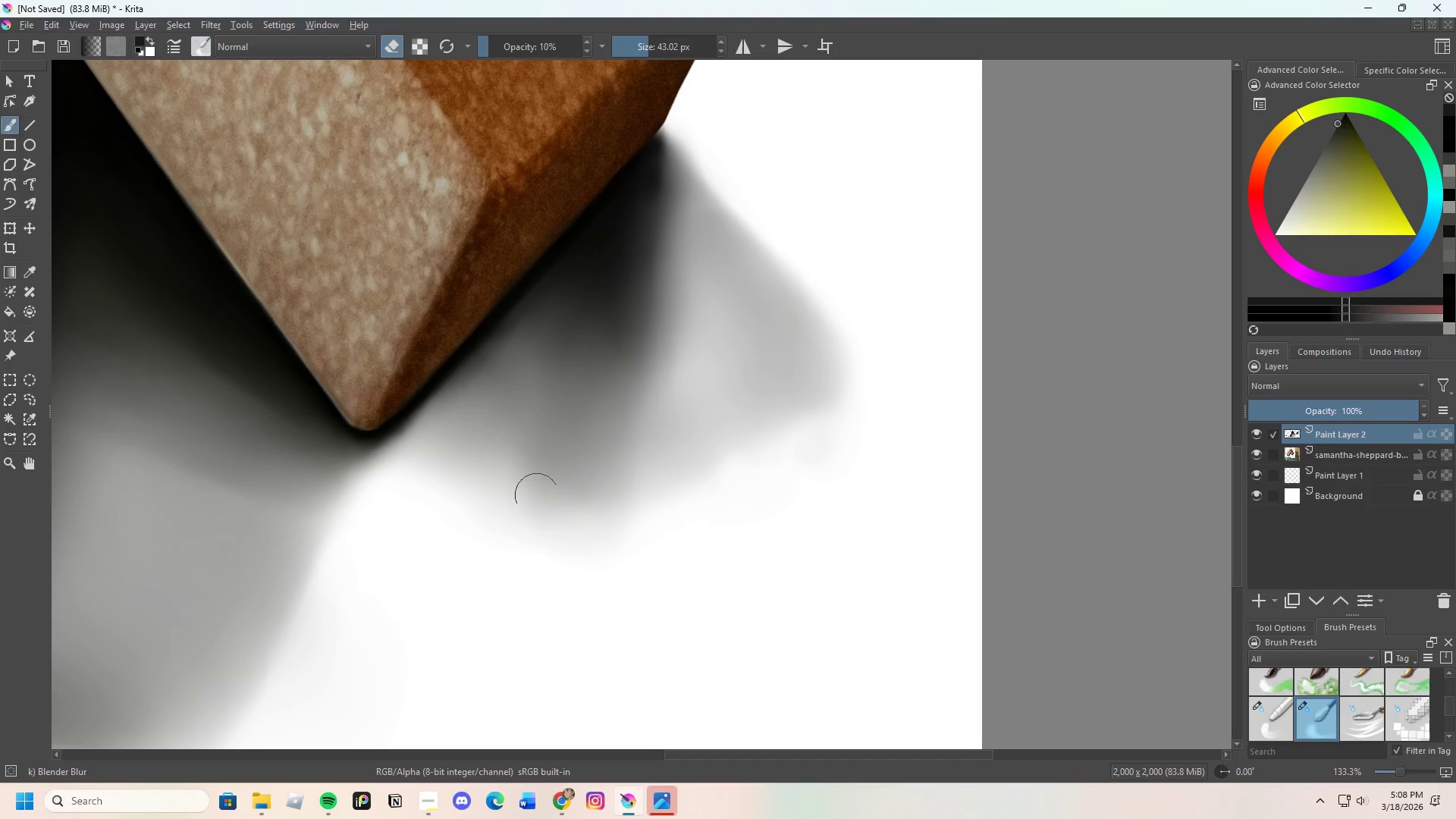 
left_click_drag(start_coordinate=[544, 497], to_coordinate=[528, 425])
 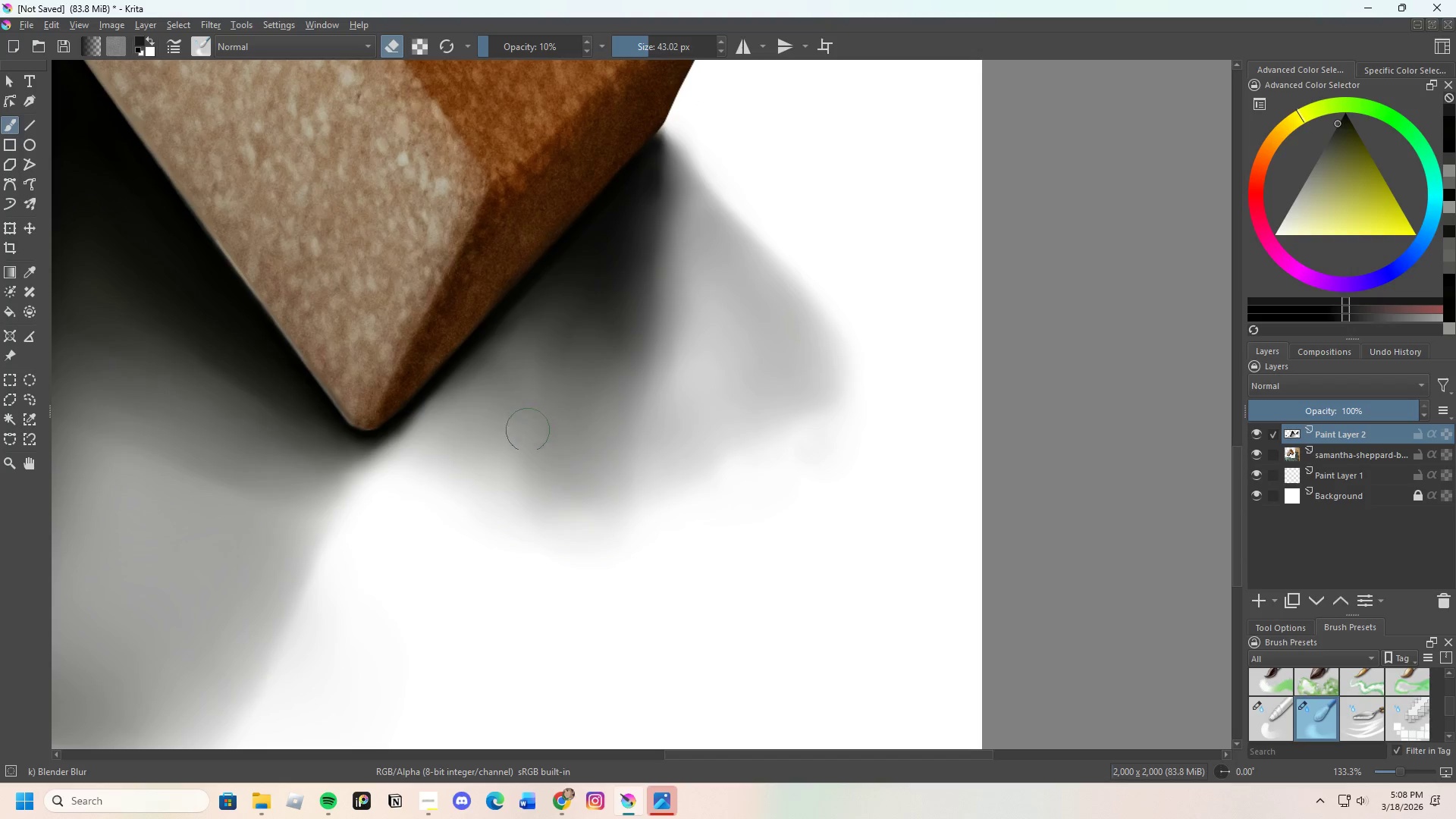 
left_click_drag(start_coordinate=[557, 504], to_coordinate=[524, 429])
 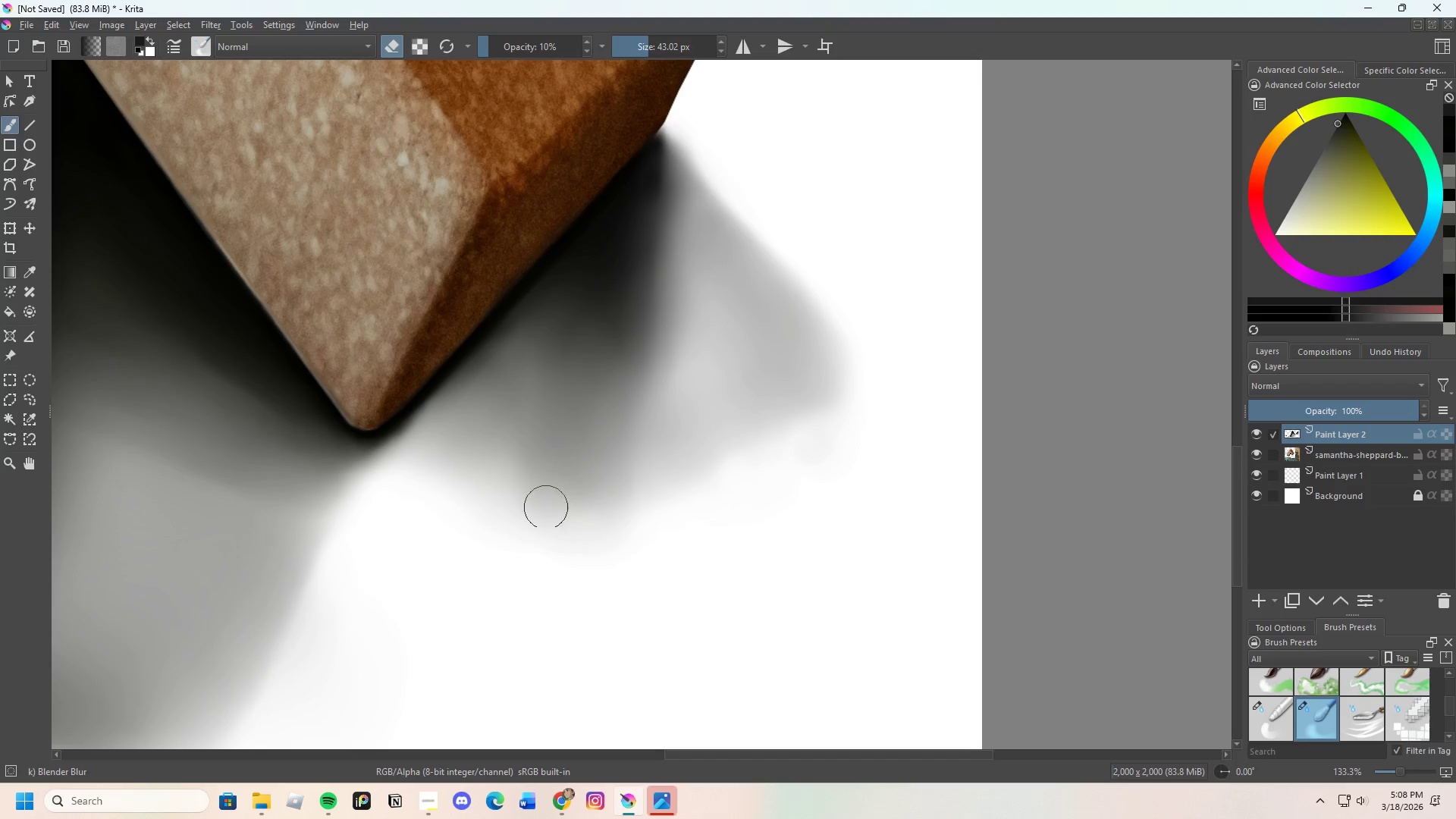 
left_click_drag(start_coordinate=[546, 507], to_coordinate=[480, 441])
 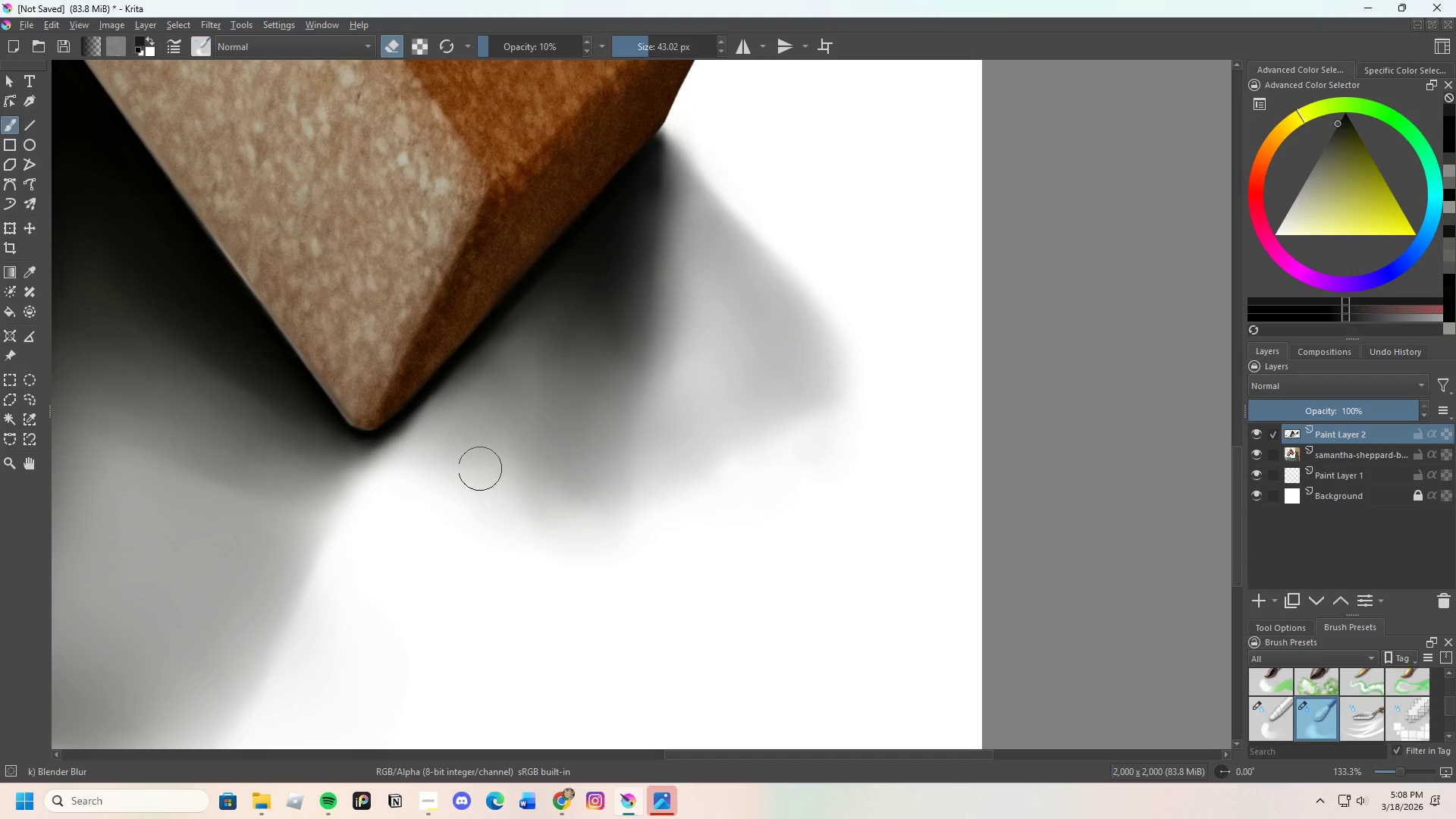 
left_click_drag(start_coordinate=[471, 465], to_coordinate=[537, 478])
 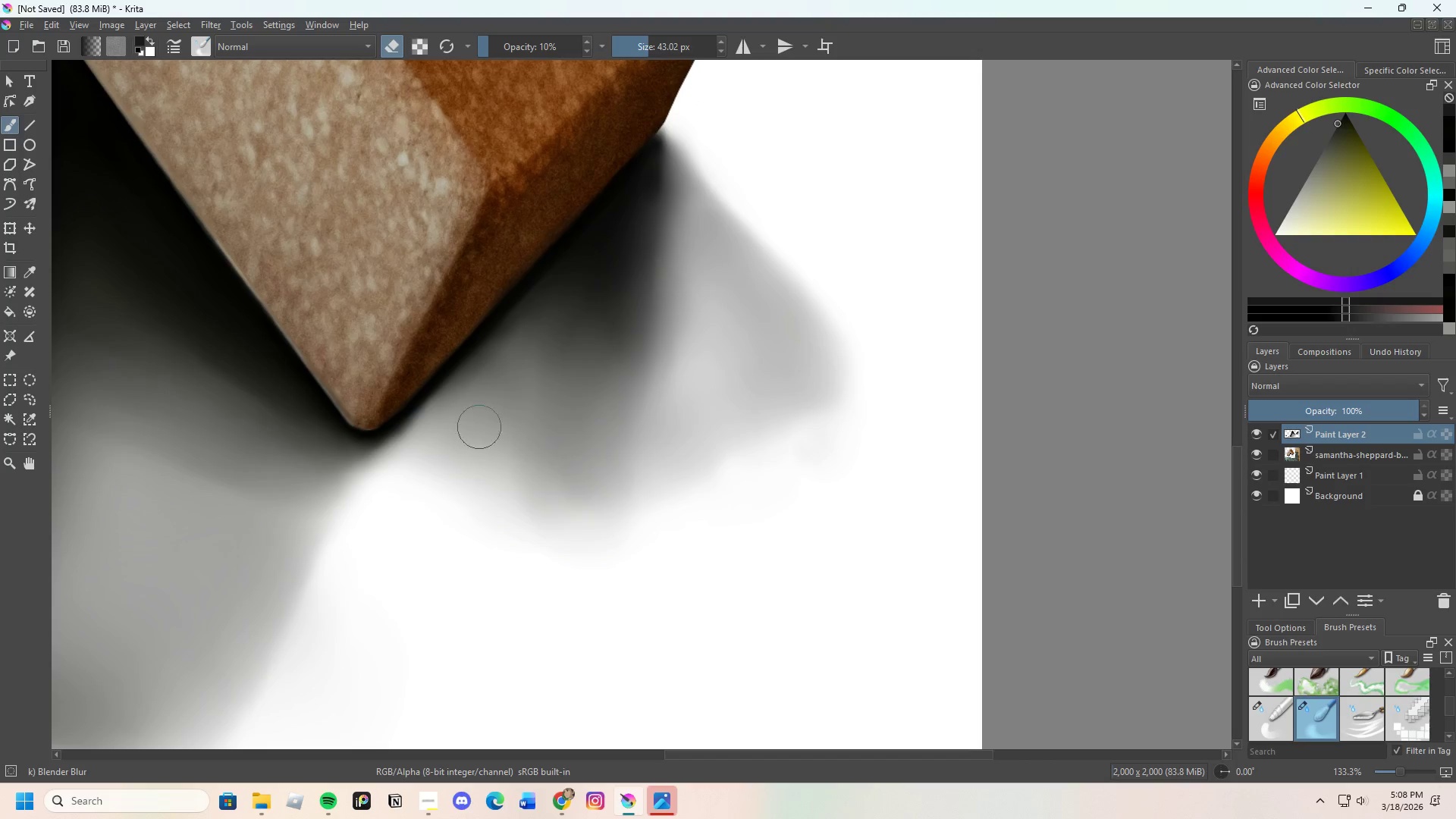 
left_click_drag(start_coordinate=[490, 438], to_coordinate=[525, 466])
 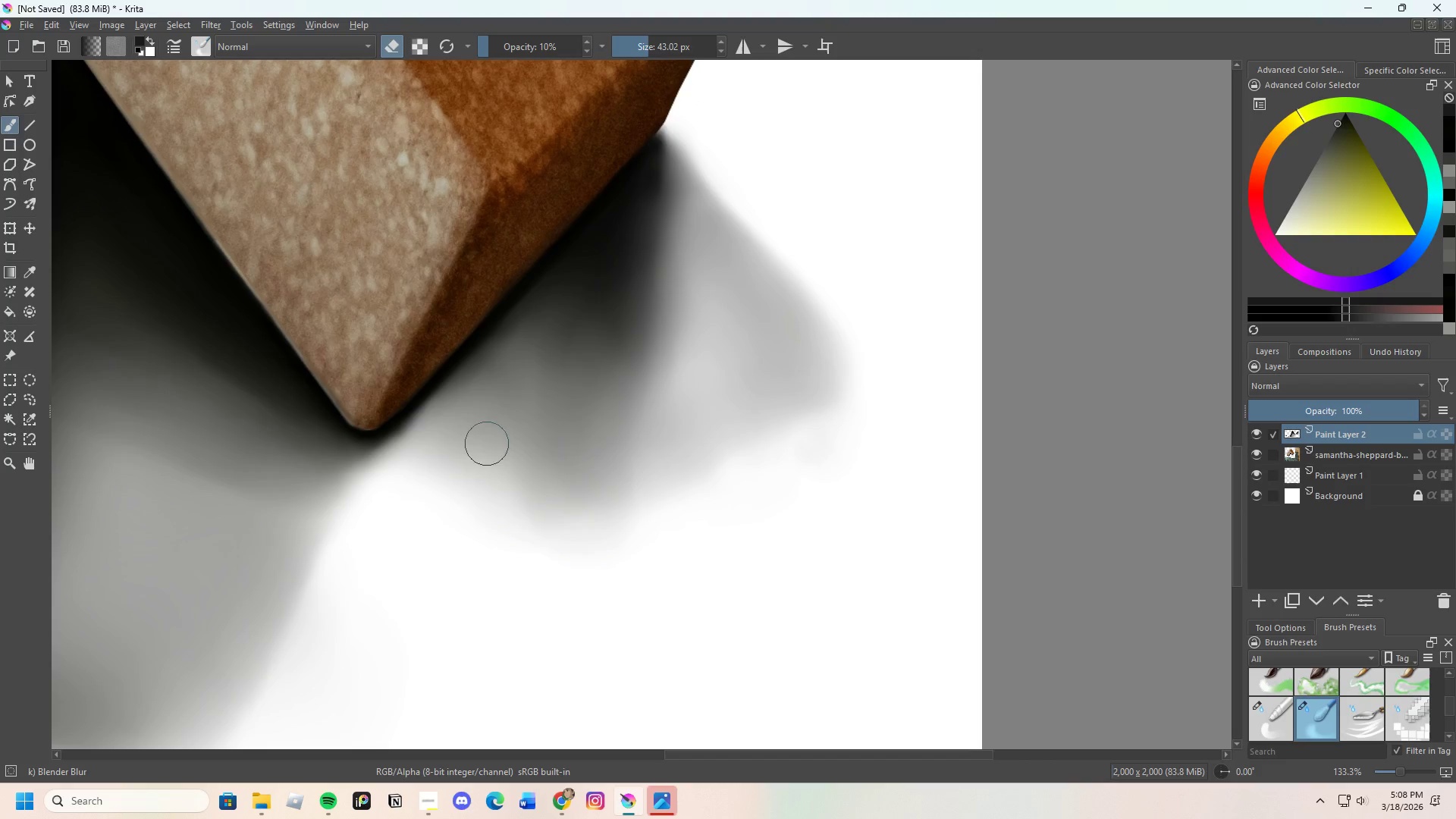 
left_click_drag(start_coordinate=[498, 440], to_coordinate=[516, 438])
 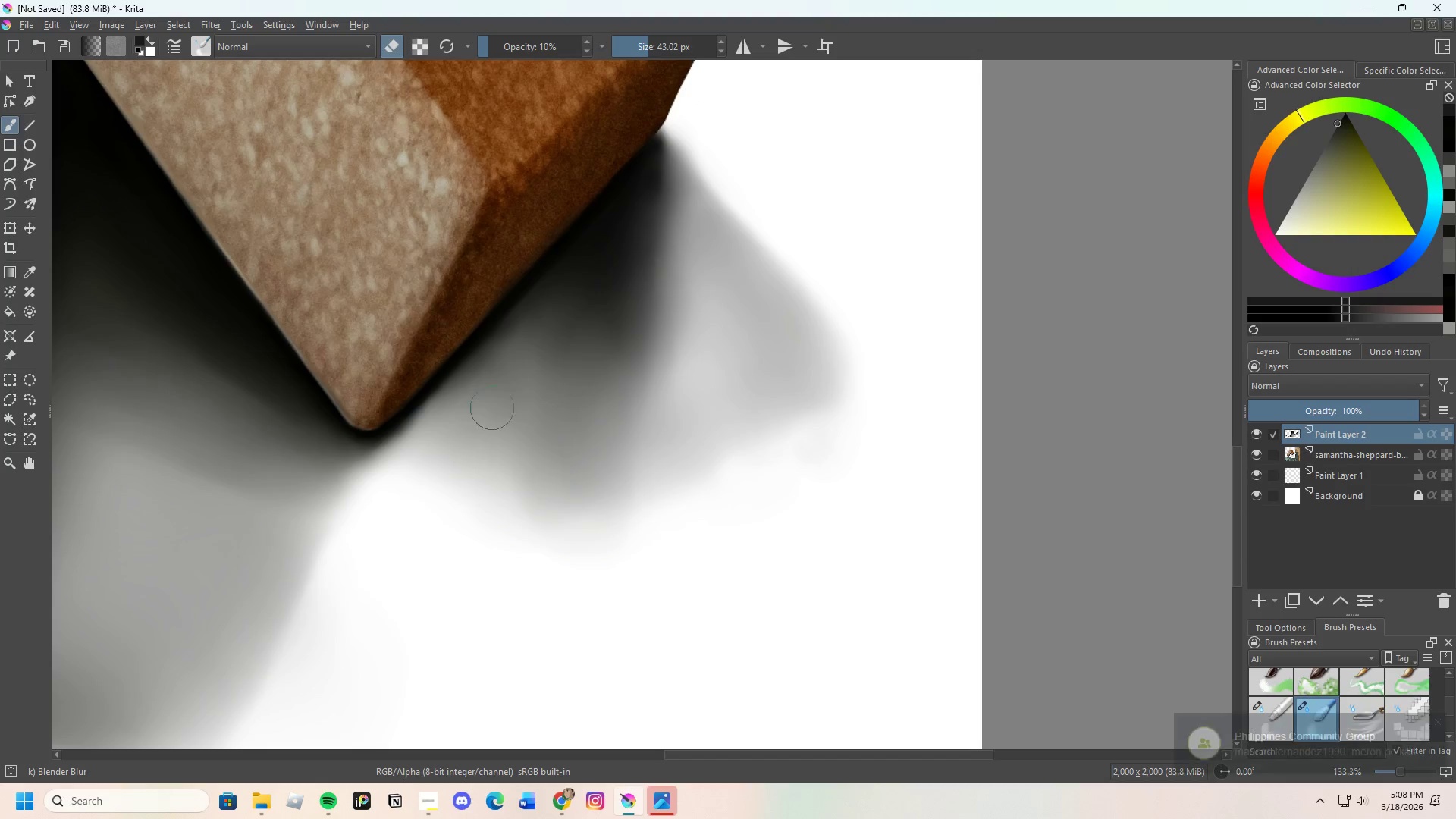 
left_click_drag(start_coordinate=[525, 441], to_coordinate=[530, 411])
 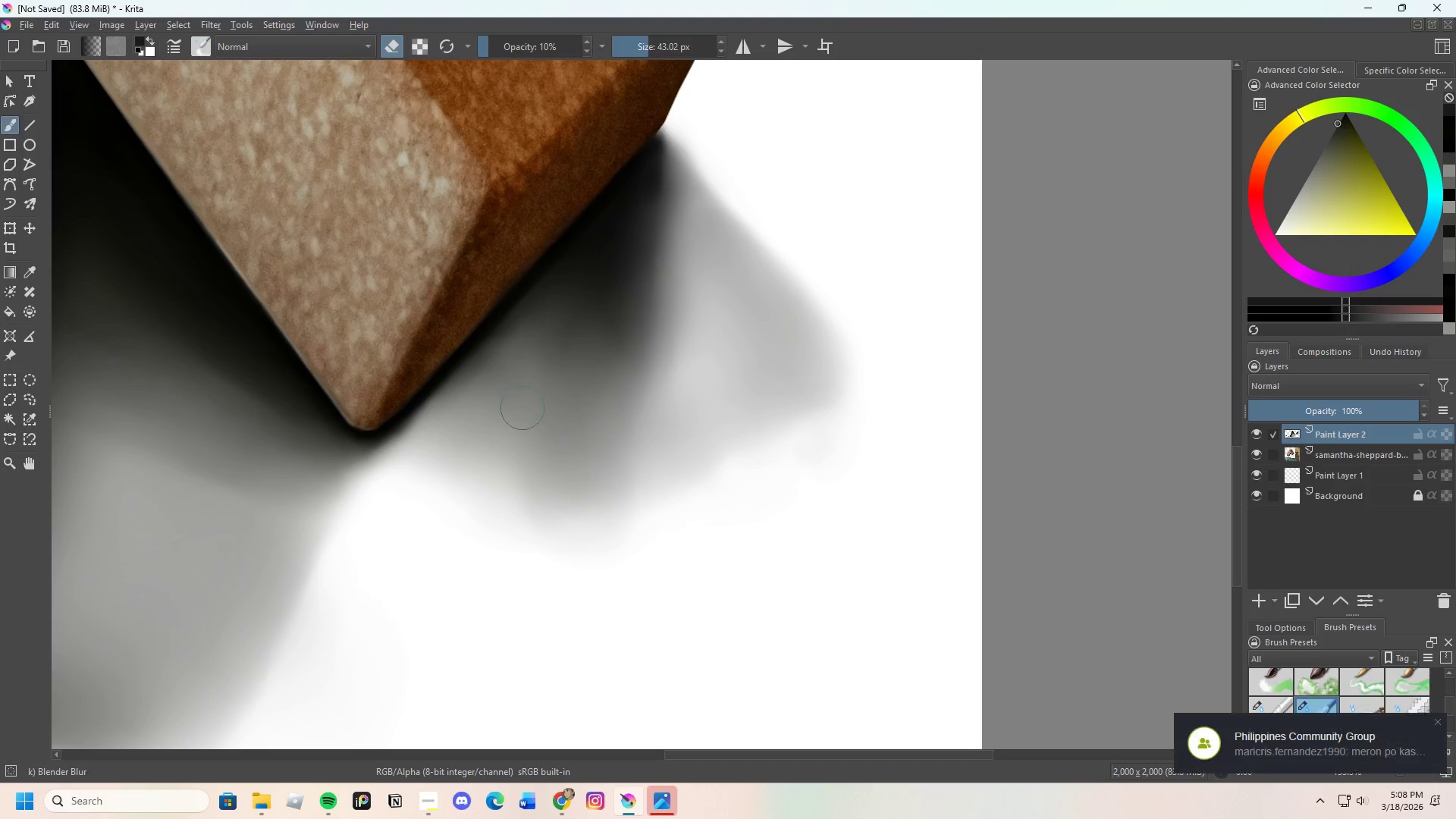 
left_click_drag(start_coordinate=[535, 425], to_coordinate=[538, 417])
 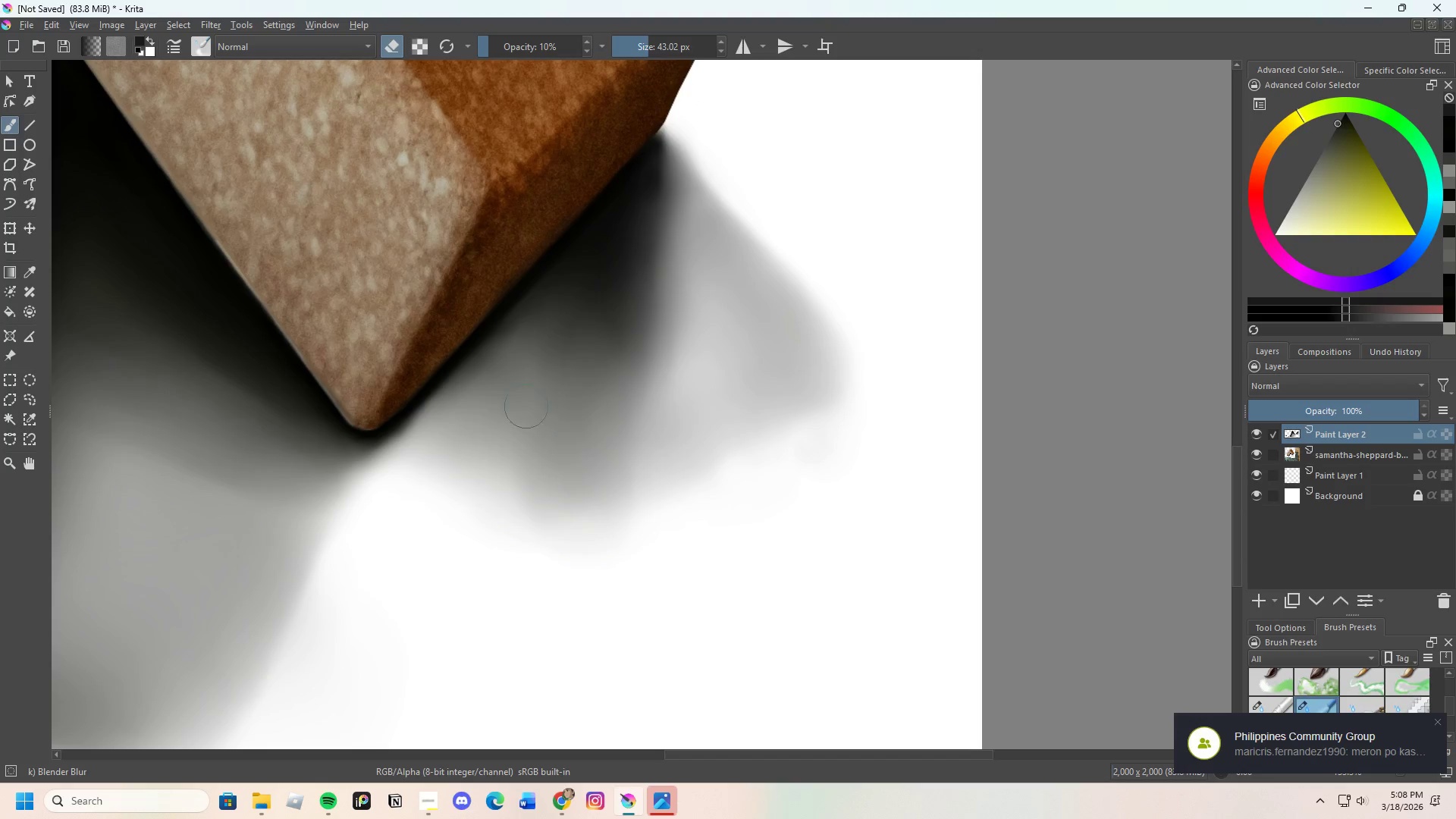 
left_click_drag(start_coordinate=[535, 420], to_coordinate=[540, 405])
 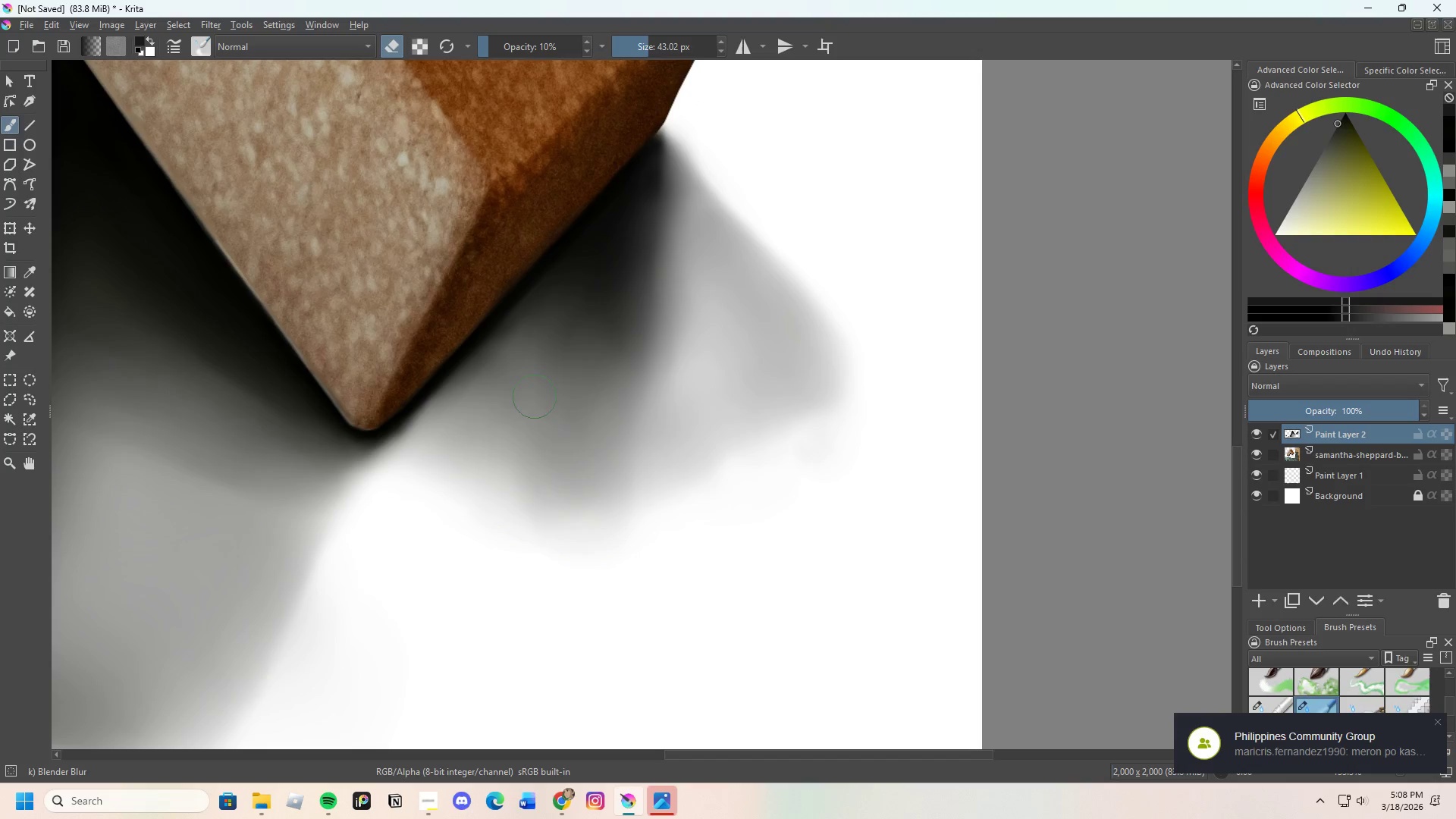 
left_click_drag(start_coordinate=[543, 416], to_coordinate=[538, 376])
 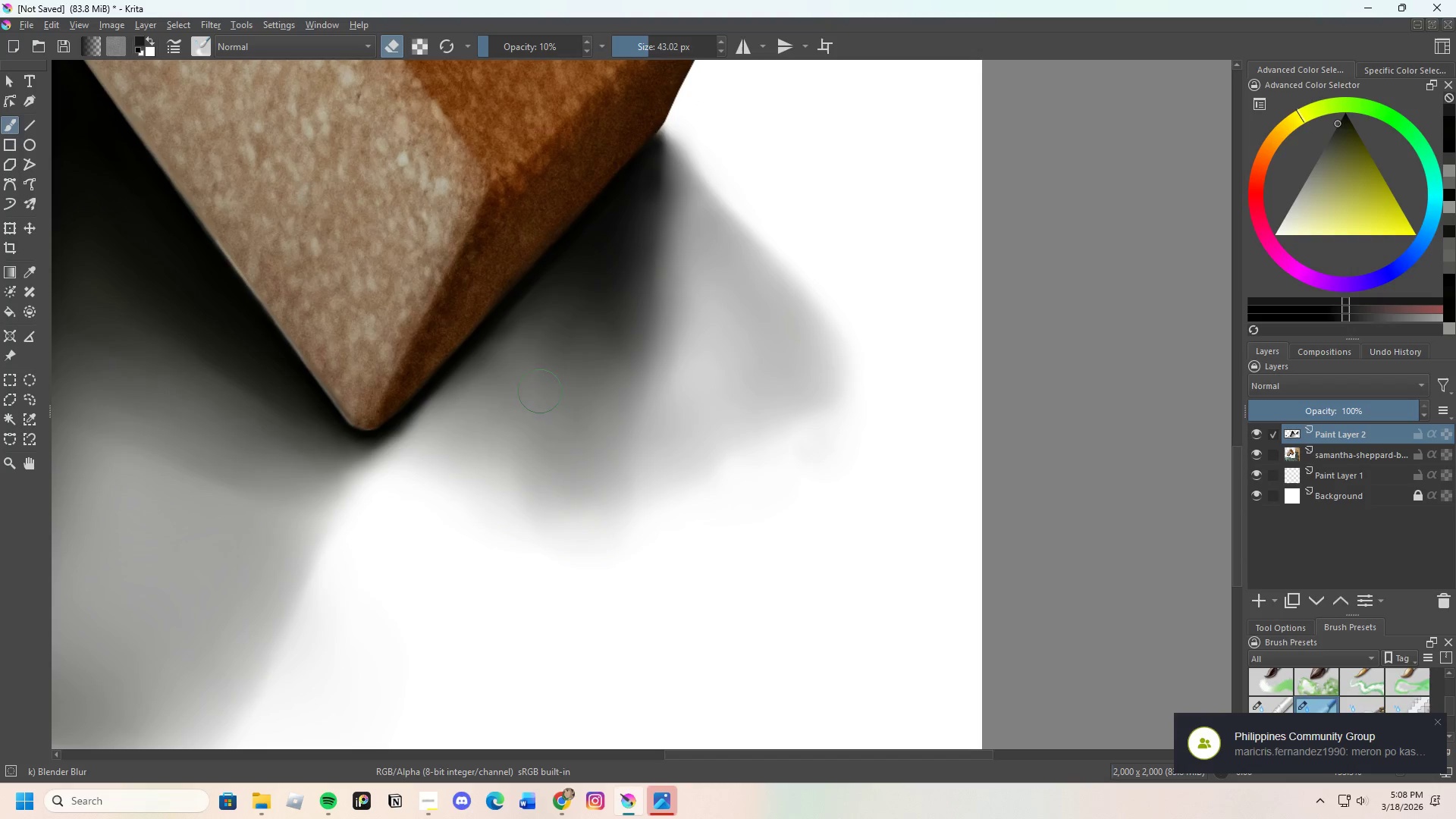 
left_click_drag(start_coordinate=[540, 391], to_coordinate=[558, 380])
 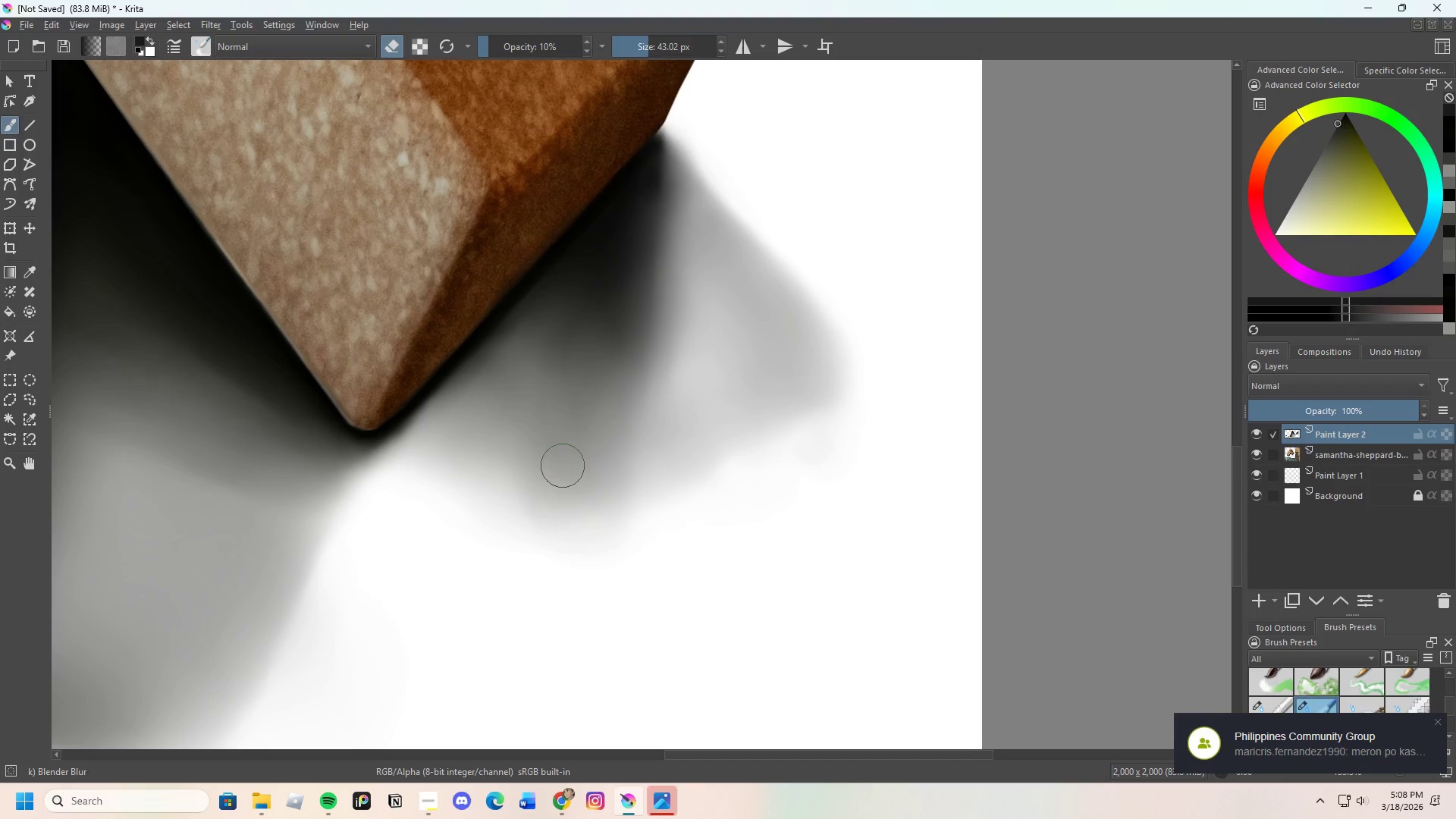 
left_click_drag(start_coordinate=[533, 466], to_coordinate=[490, 447])
 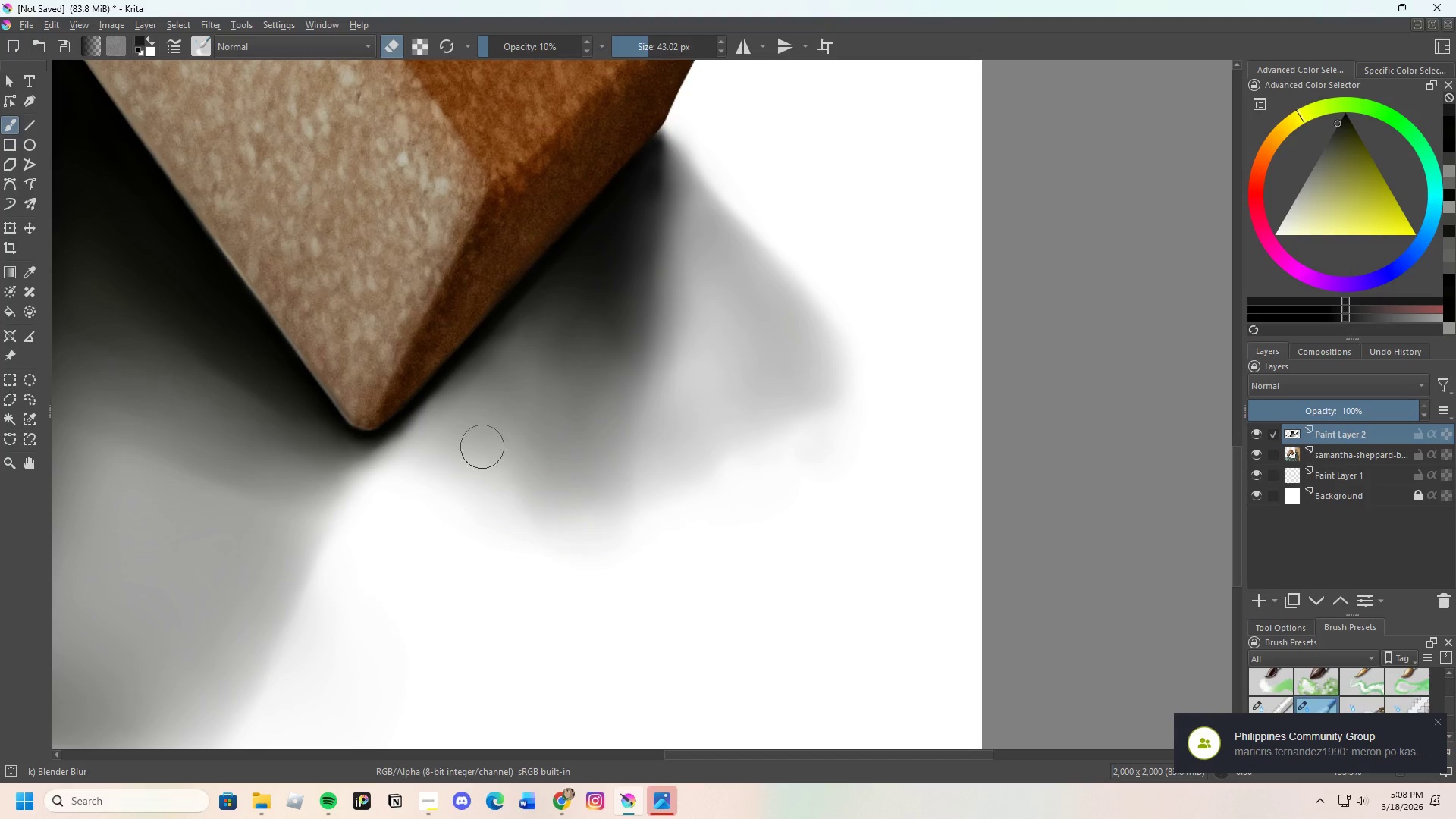 
left_click_drag(start_coordinate=[499, 460], to_coordinate=[548, 473])
 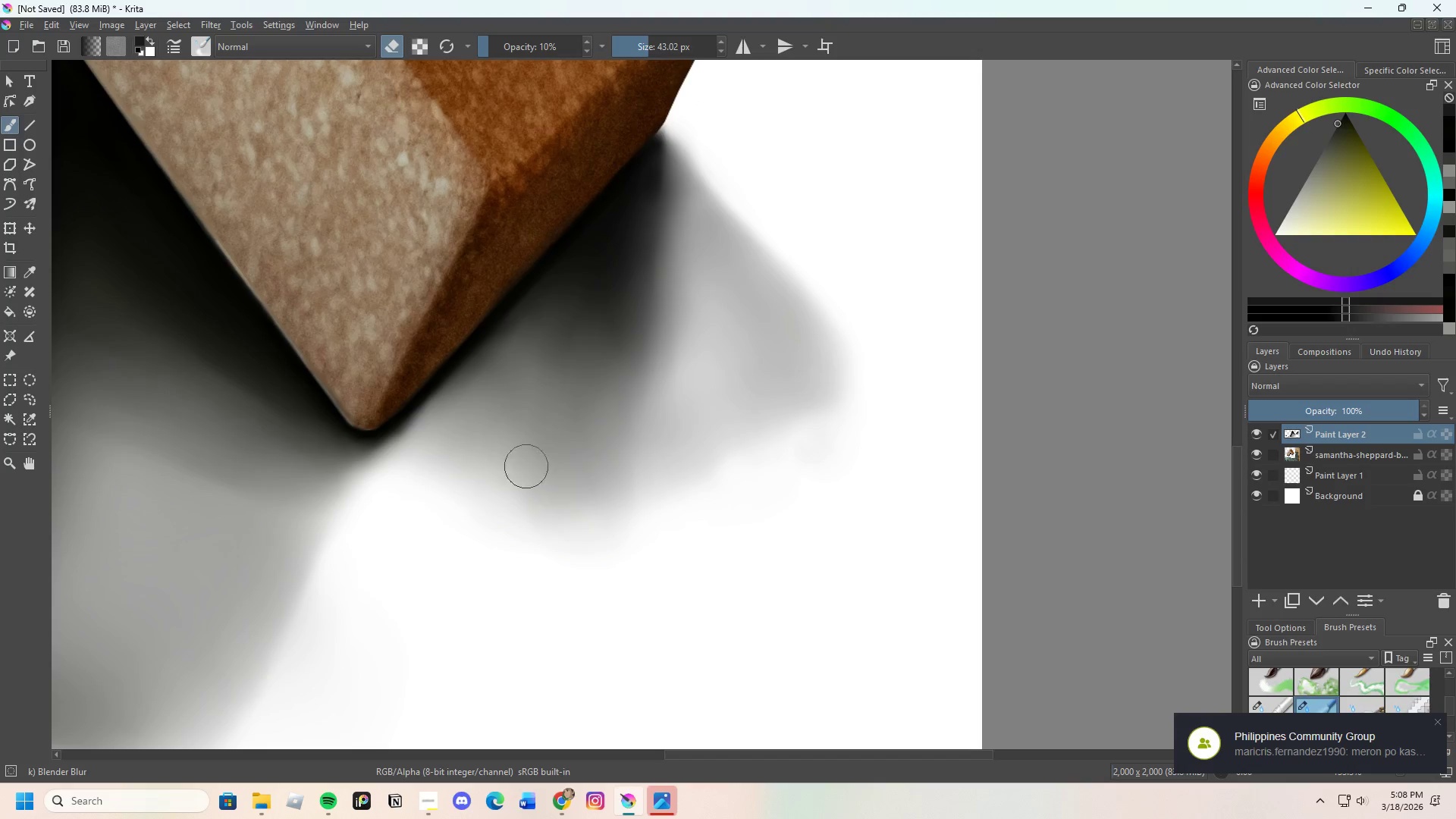 
left_click_drag(start_coordinate=[542, 495], to_coordinate=[583, 478])
 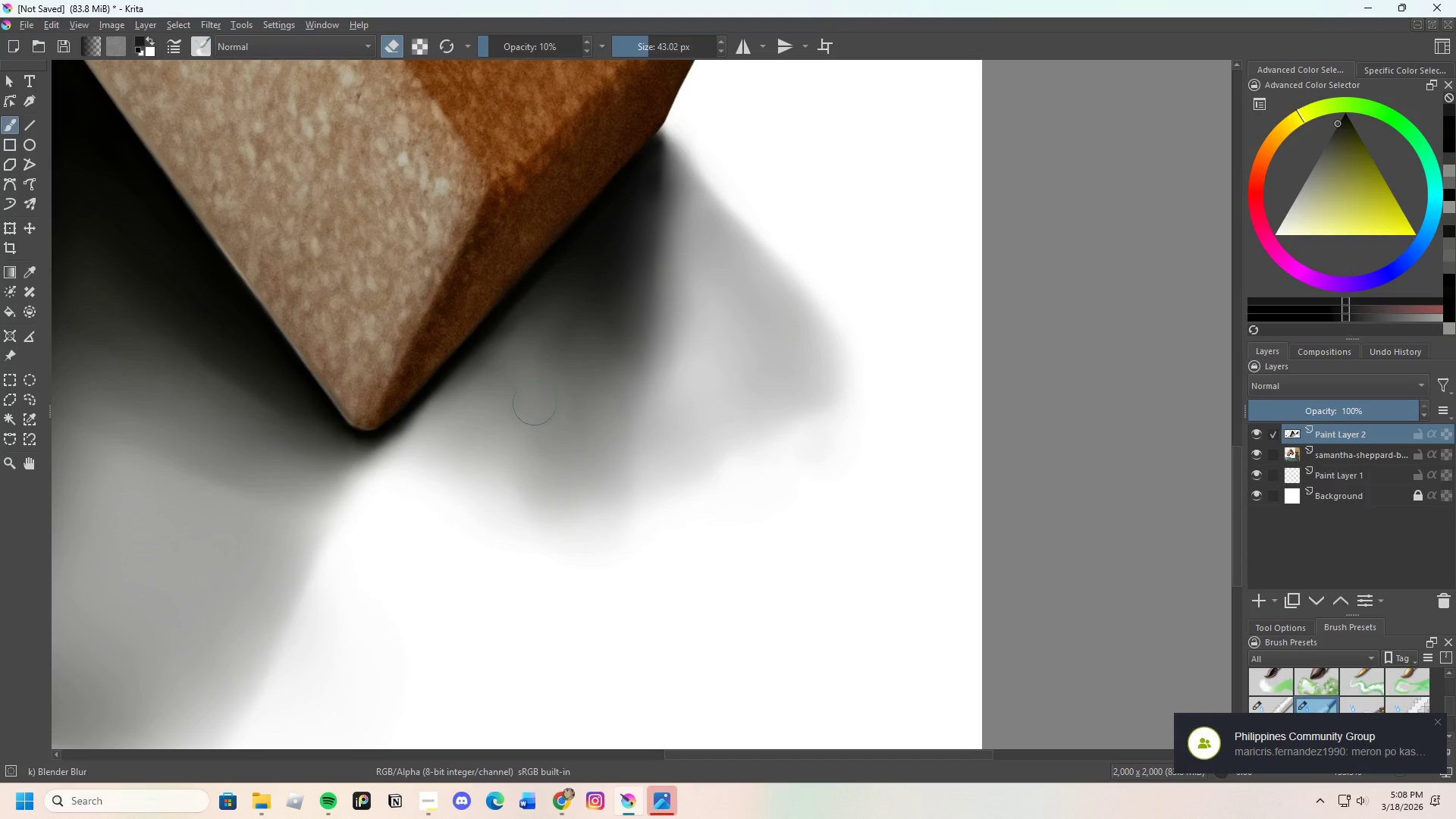 
left_click_drag(start_coordinate=[530, 416], to_coordinate=[510, 401])
 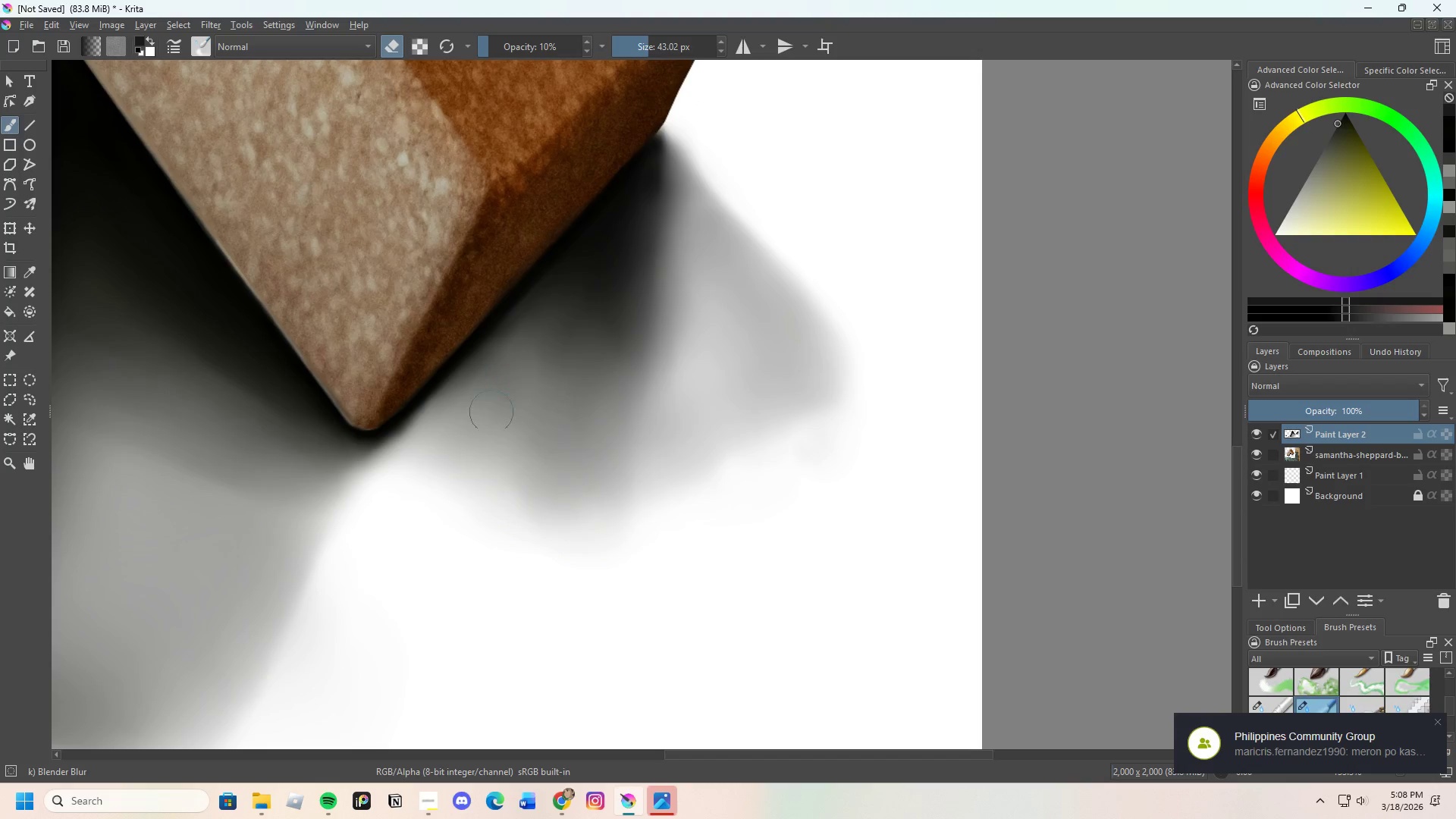 
left_click_drag(start_coordinate=[506, 440], to_coordinate=[583, 450])
 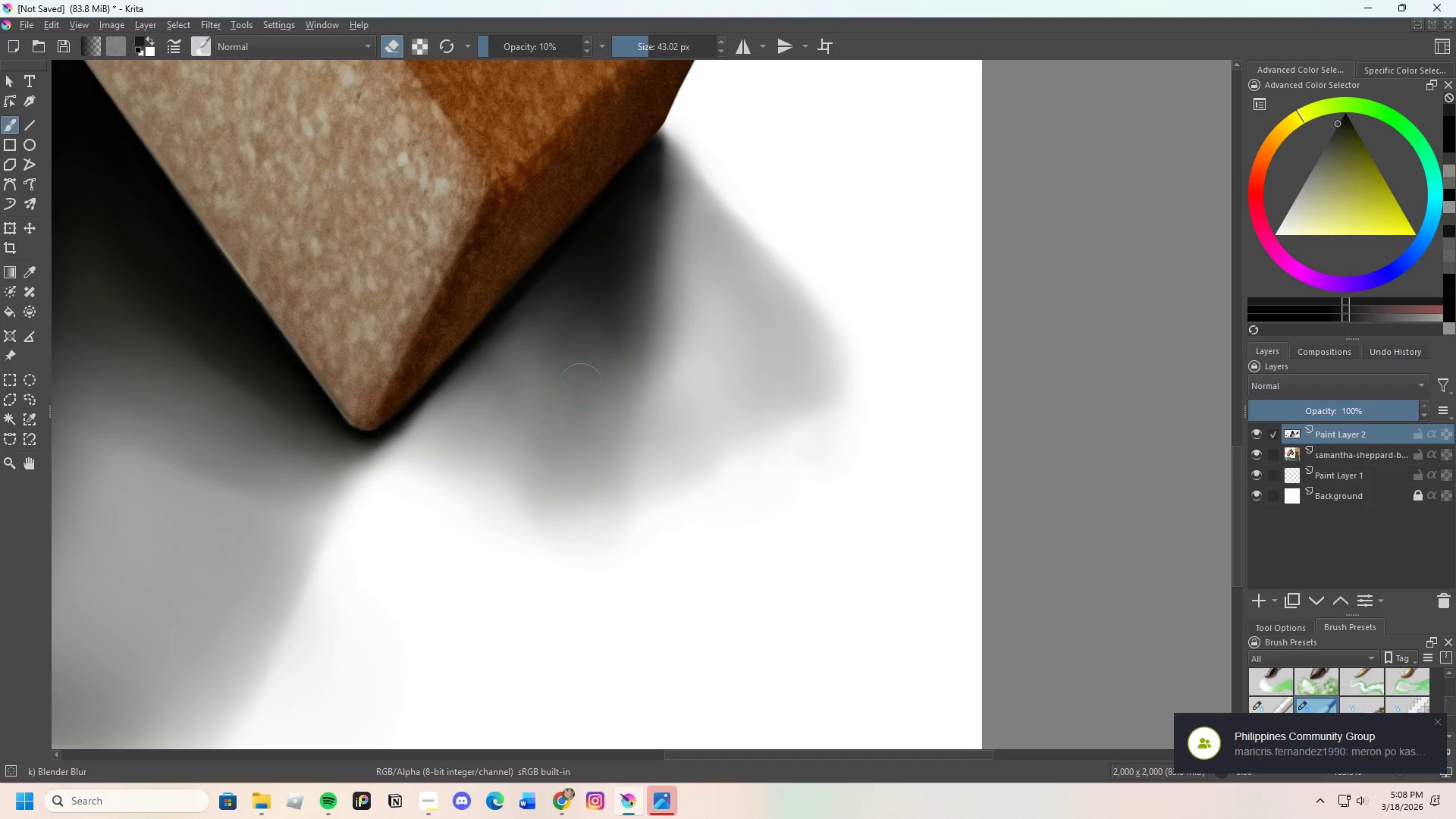 
left_click_drag(start_coordinate=[572, 393], to_coordinate=[576, 329])
 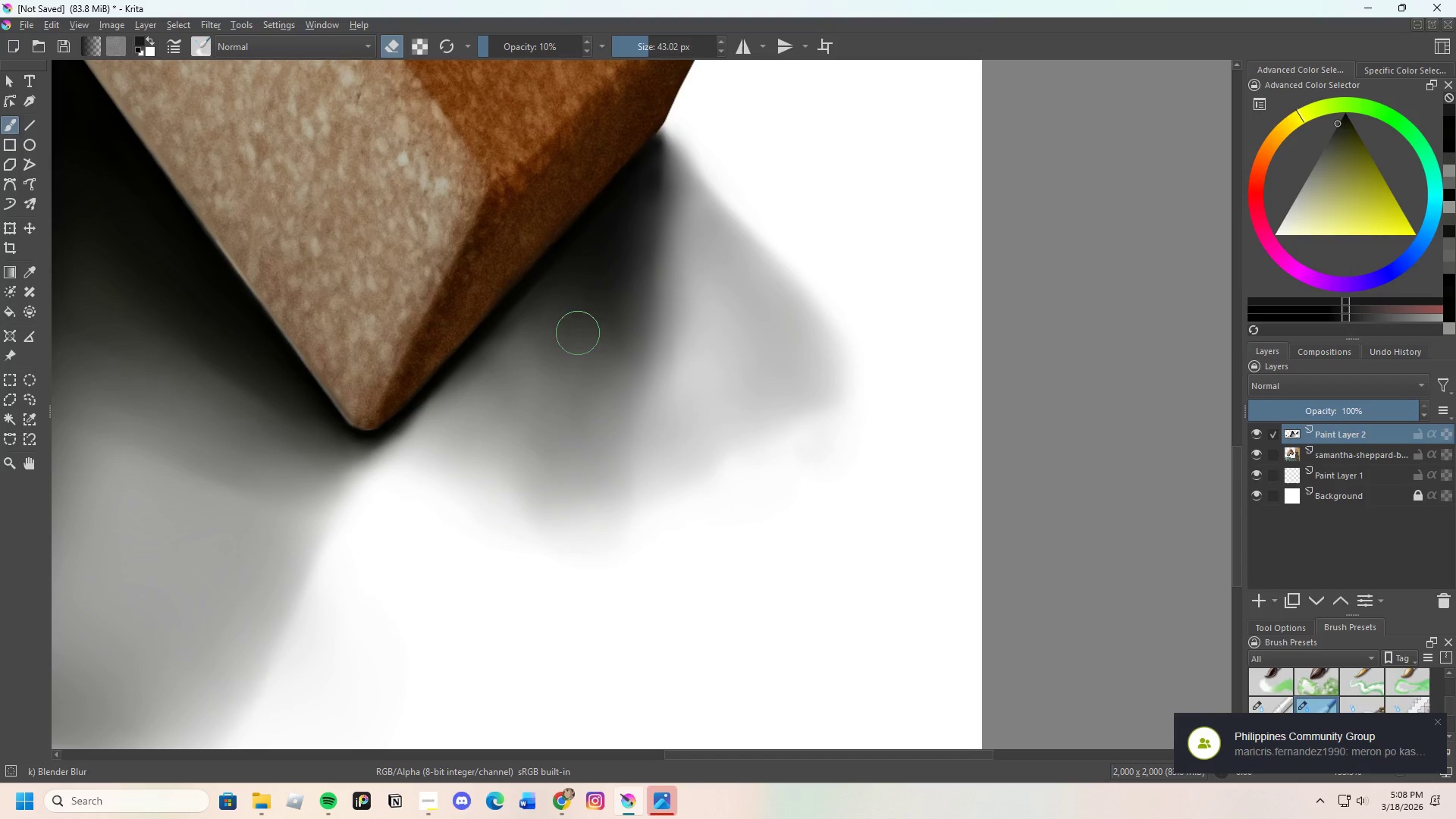 
left_click_drag(start_coordinate=[582, 375], to_coordinate=[588, 313])
 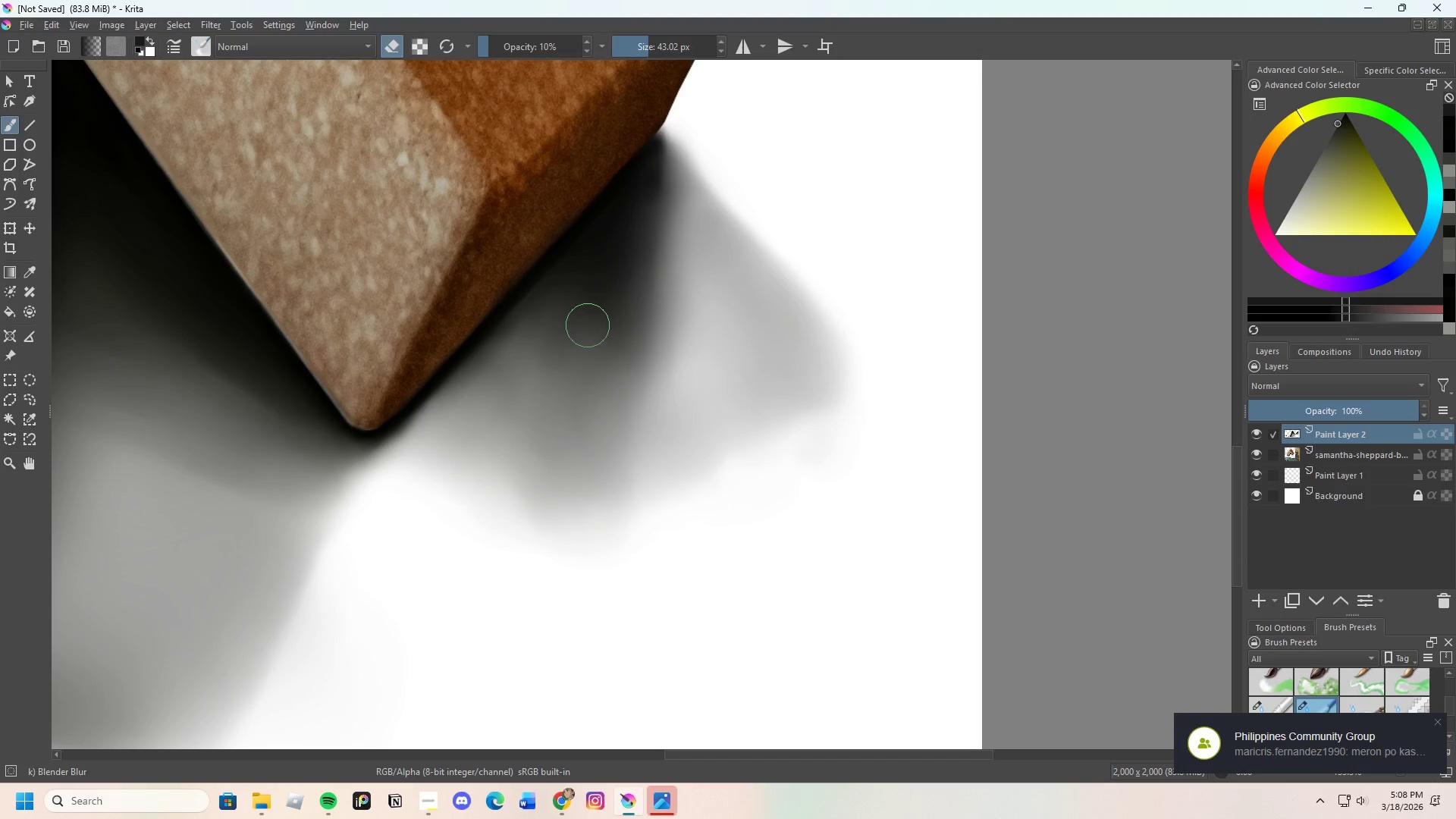 
left_click_drag(start_coordinate=[587, 348], to_coordinate=[581, 326])
 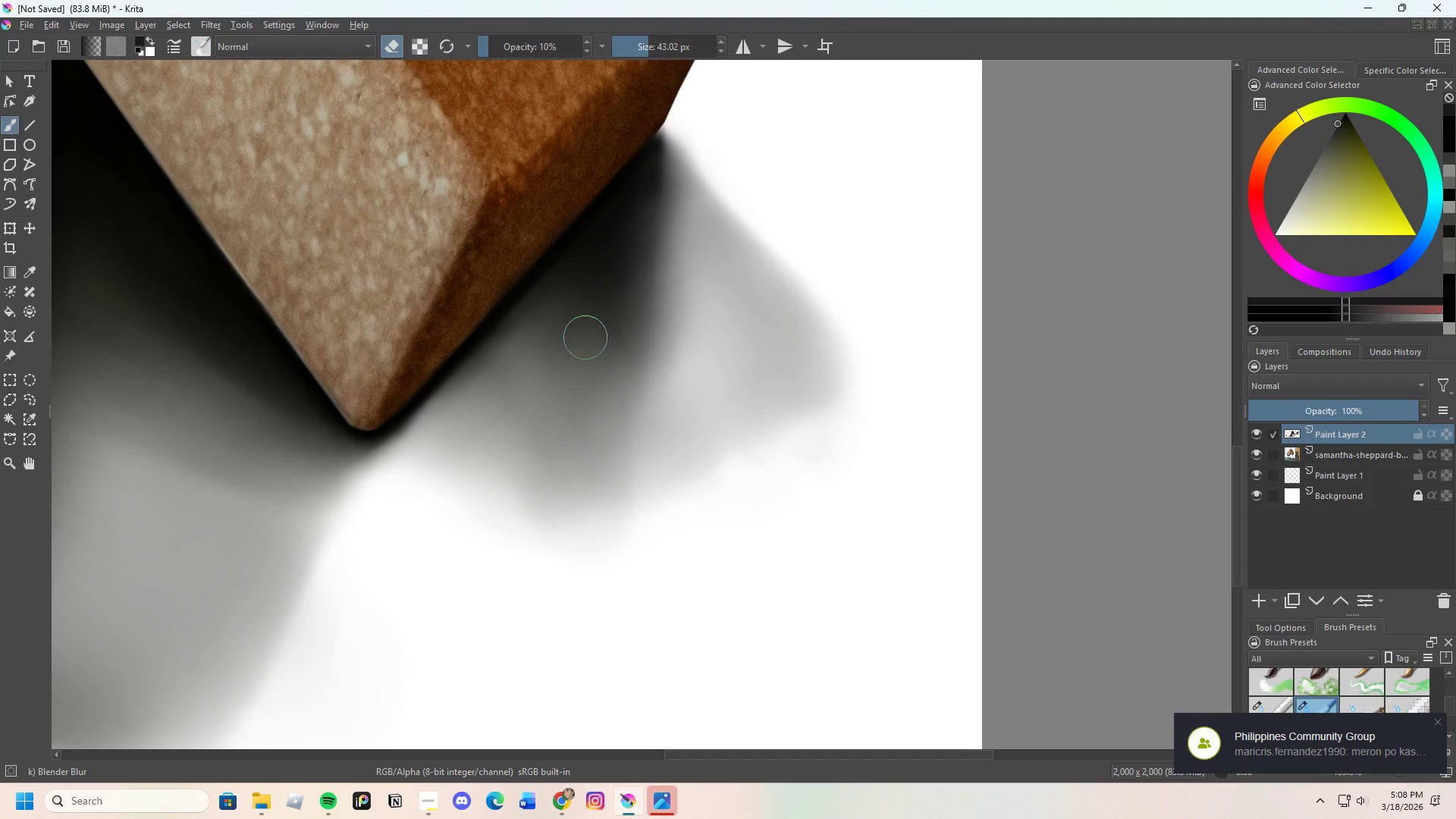 
left_click_drag(start_coordinate=[577, 318], to_coordinate=[577, 300])
 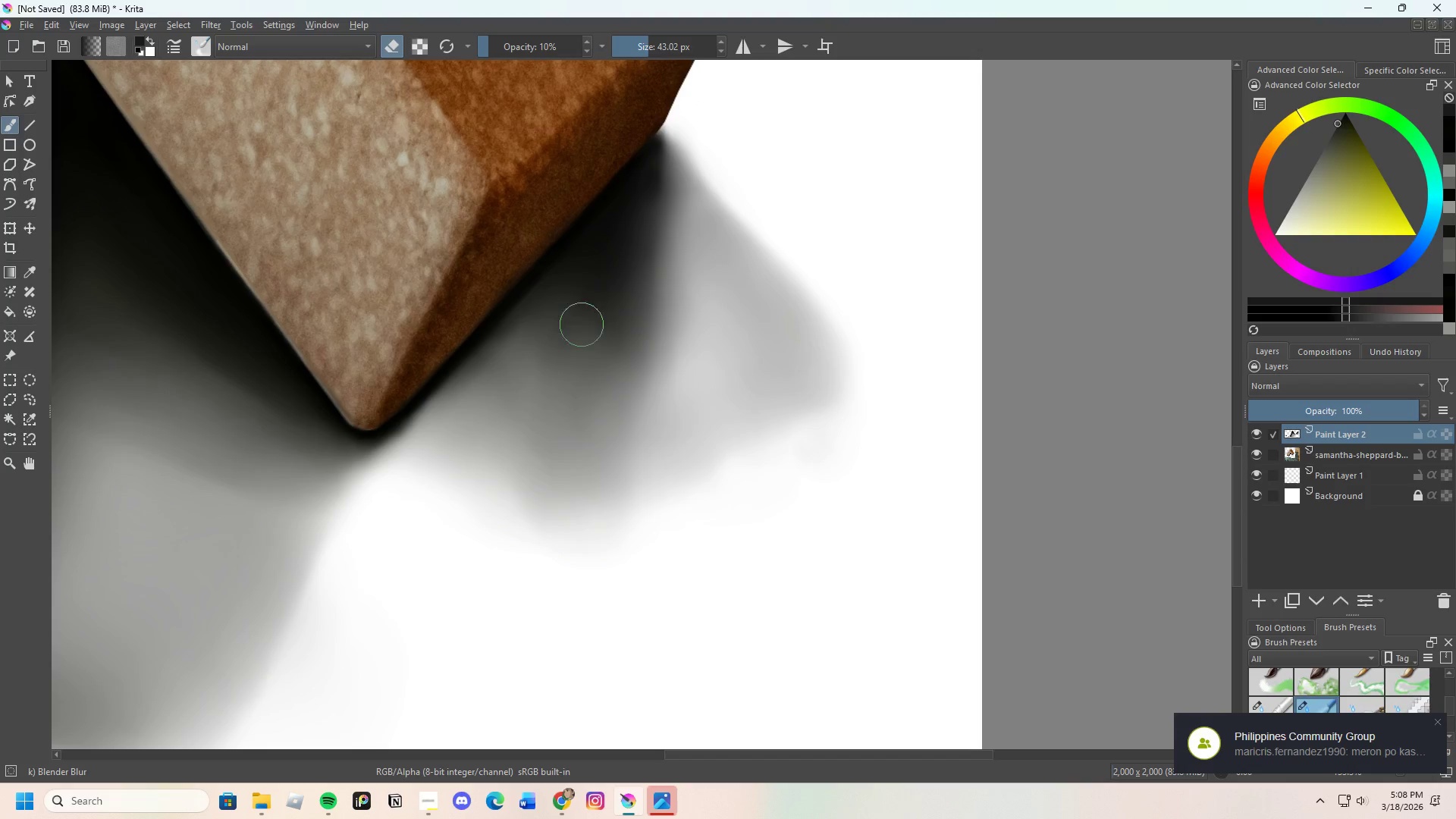 
left_click_drag(start_coordinate=[582, 325], to_coordinate=[601, 338])
 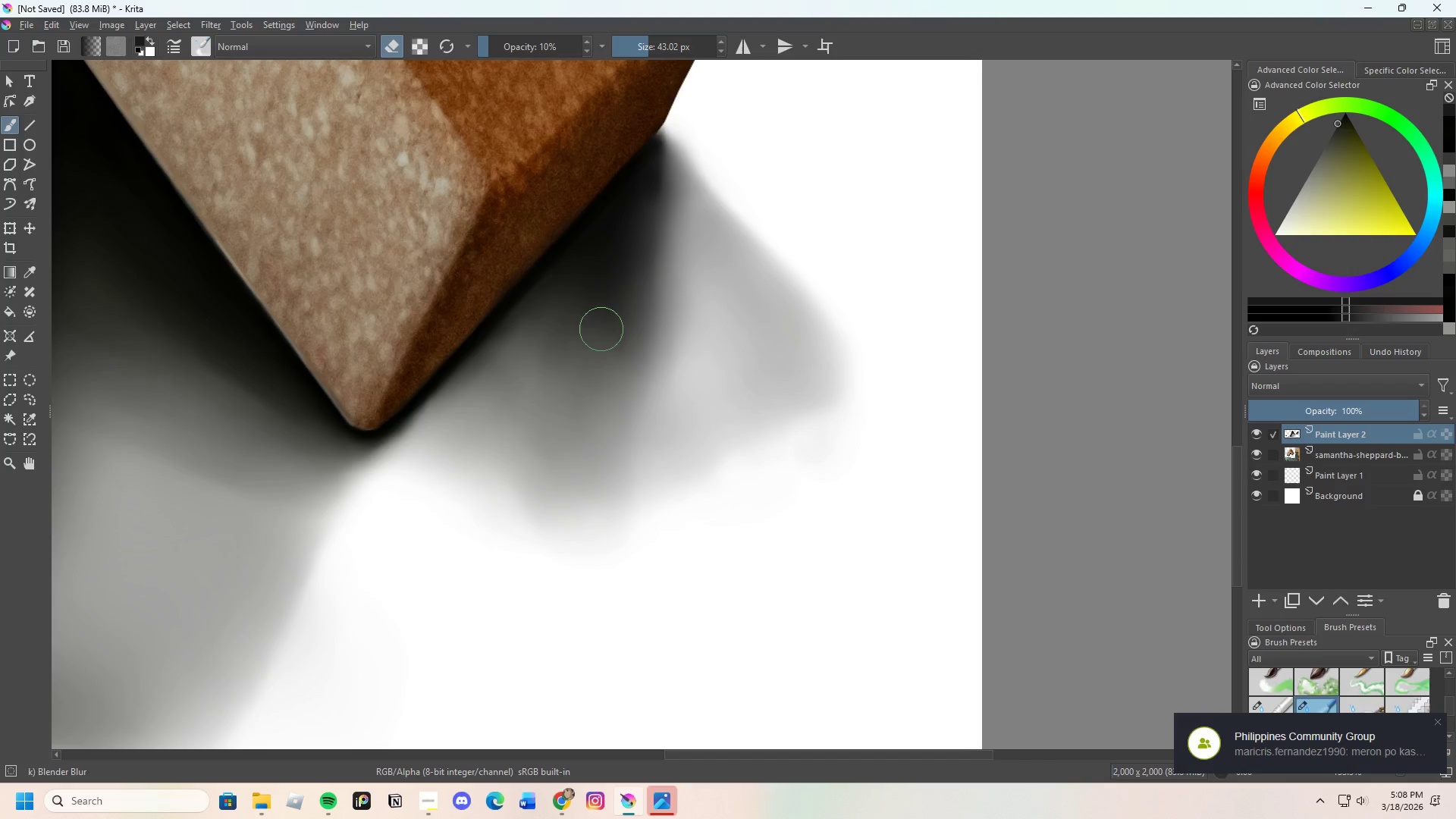 
left_click_drag(start_coordinate=[603, 346], to_coordinate=[609, 326])
 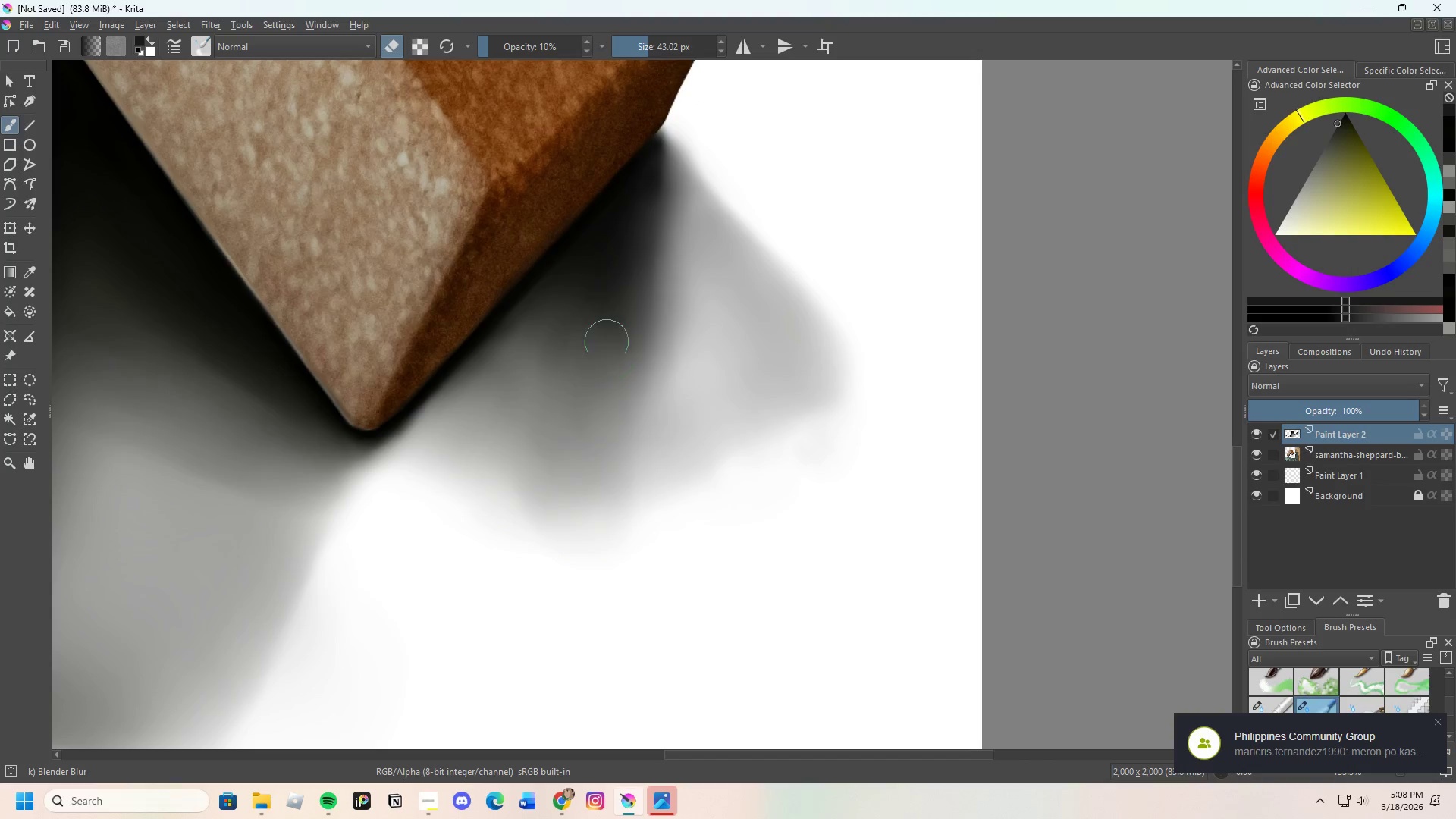 
left_click_drag(start_coordinate=[607, 349], to_coordinate=[610, 345])
 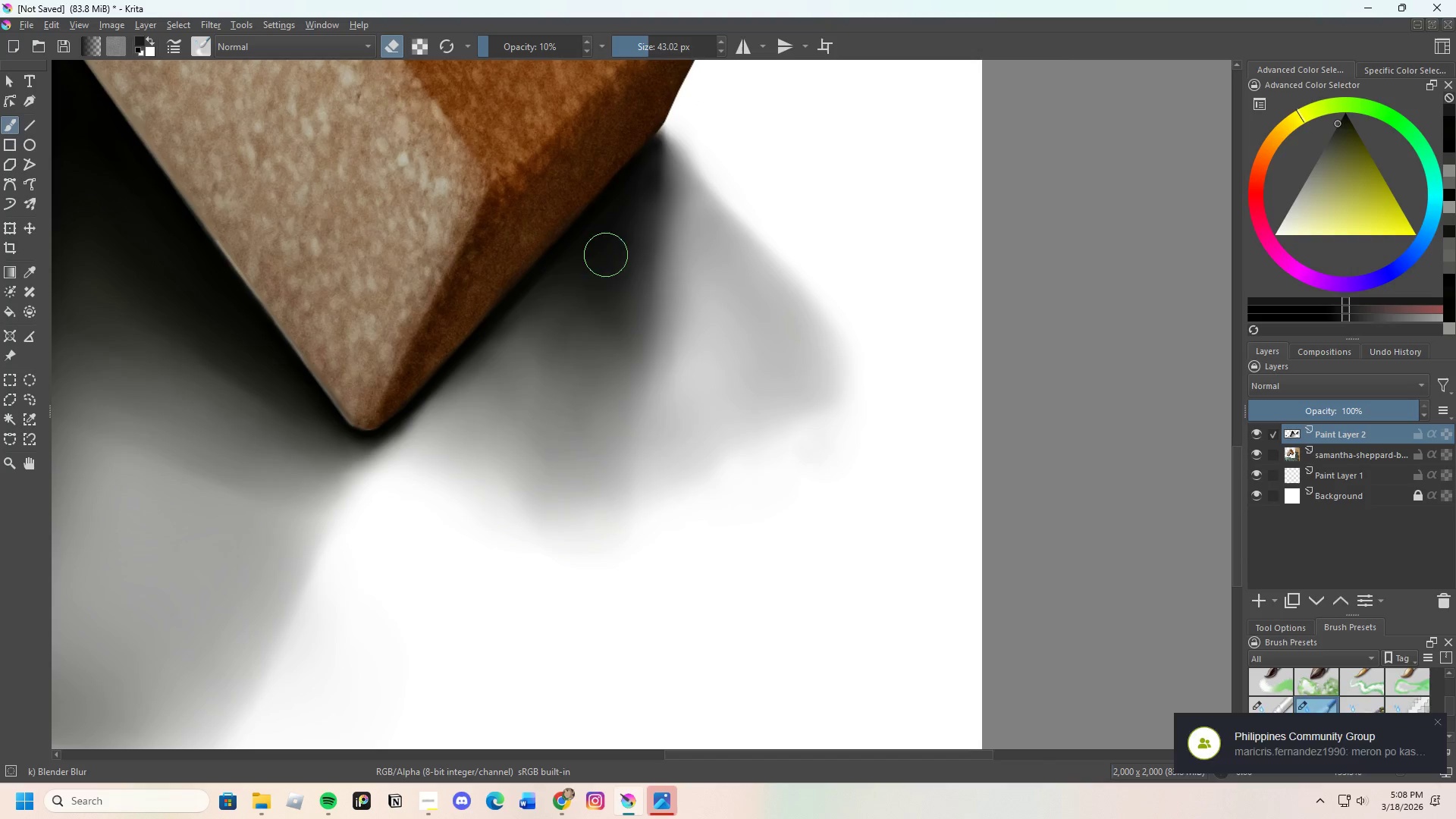 
left_click_drag(start_coordinate=[606, 281], to_coordinate=[613, 322])
 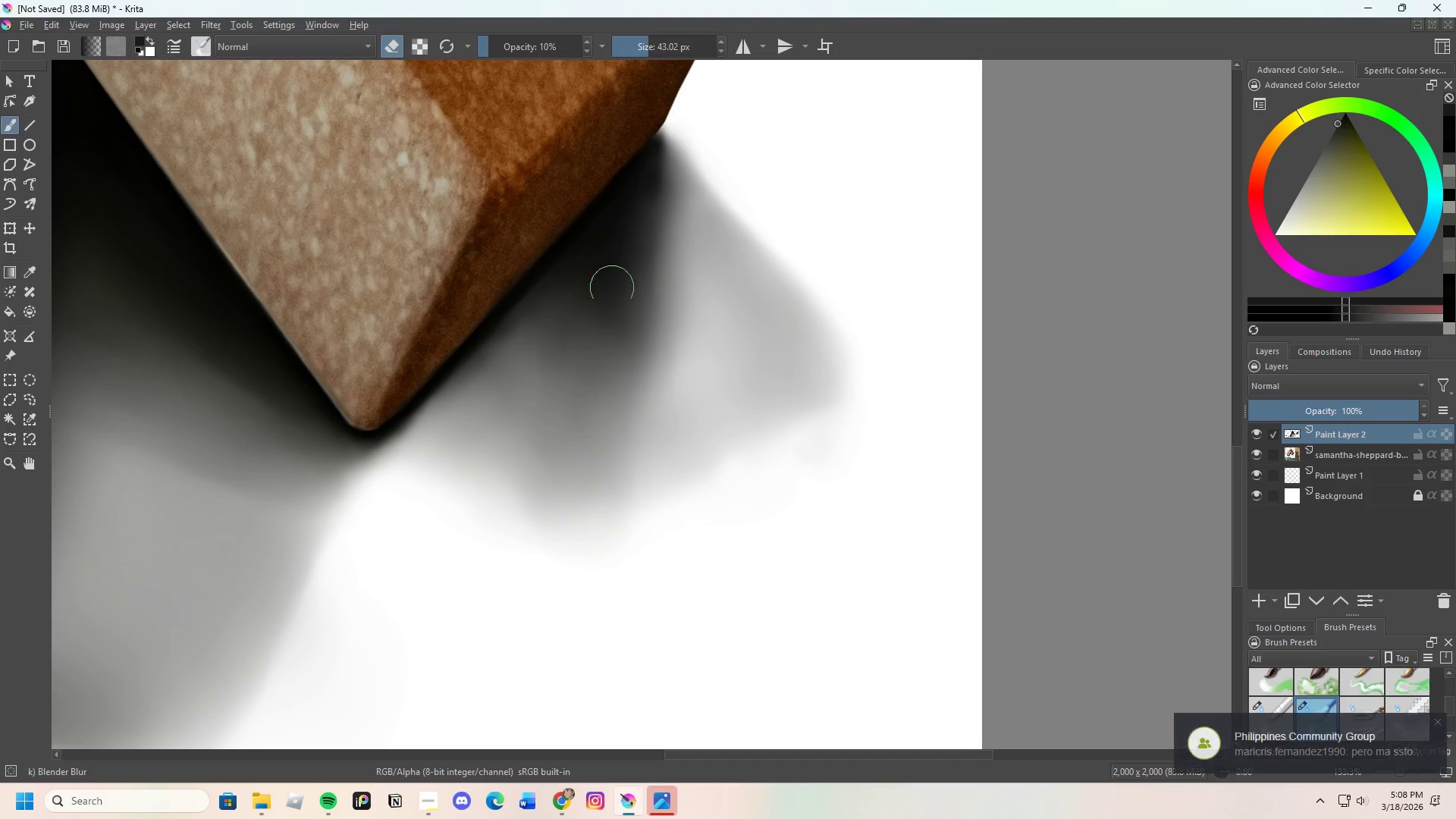 
left_click_drag(start_coordinate=[612, 337], to_coordinate=[615, 328])
 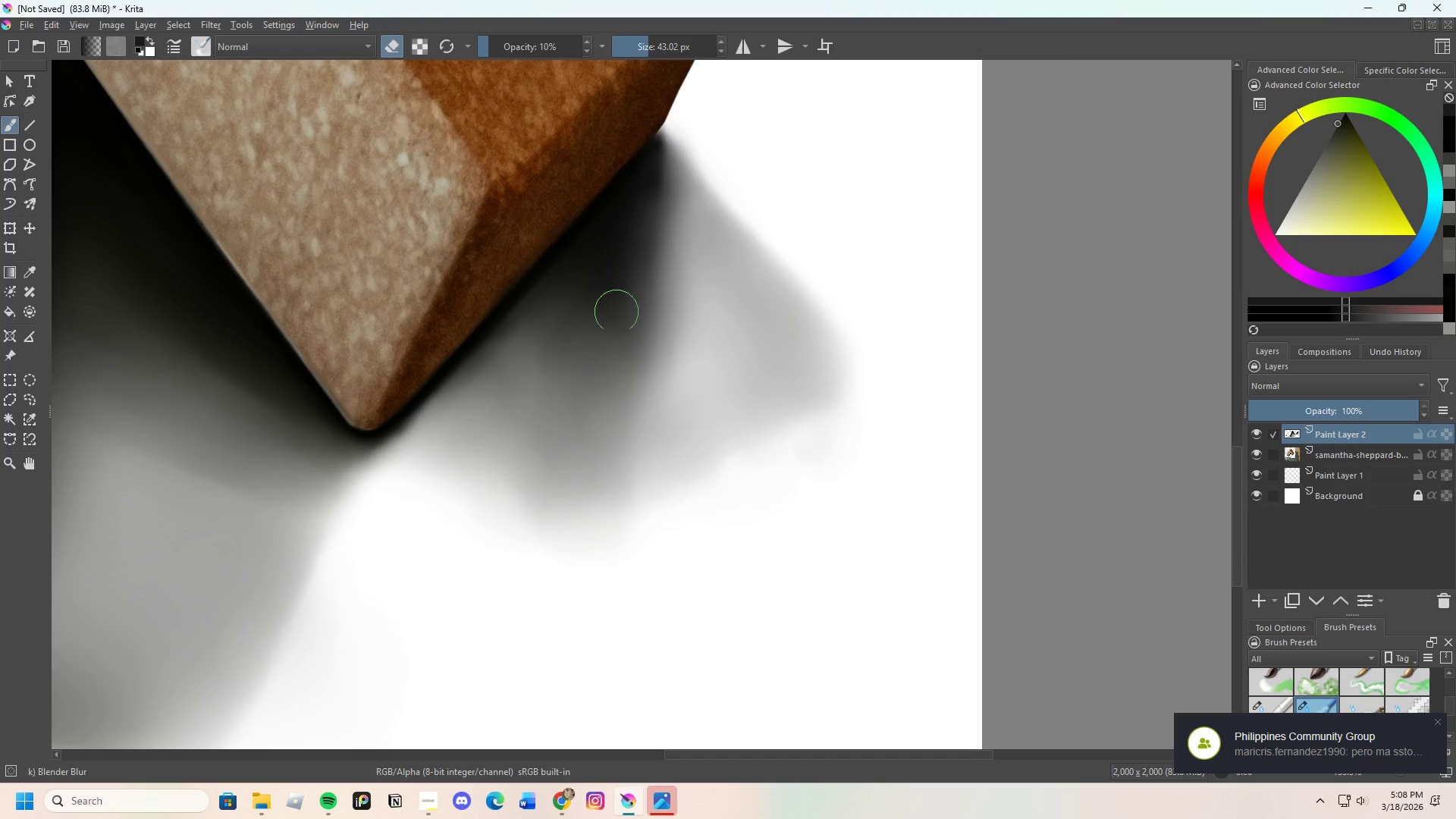 
left_click_drag(start_coordinate=[620, 345], to_coordinate=[630, 372])
 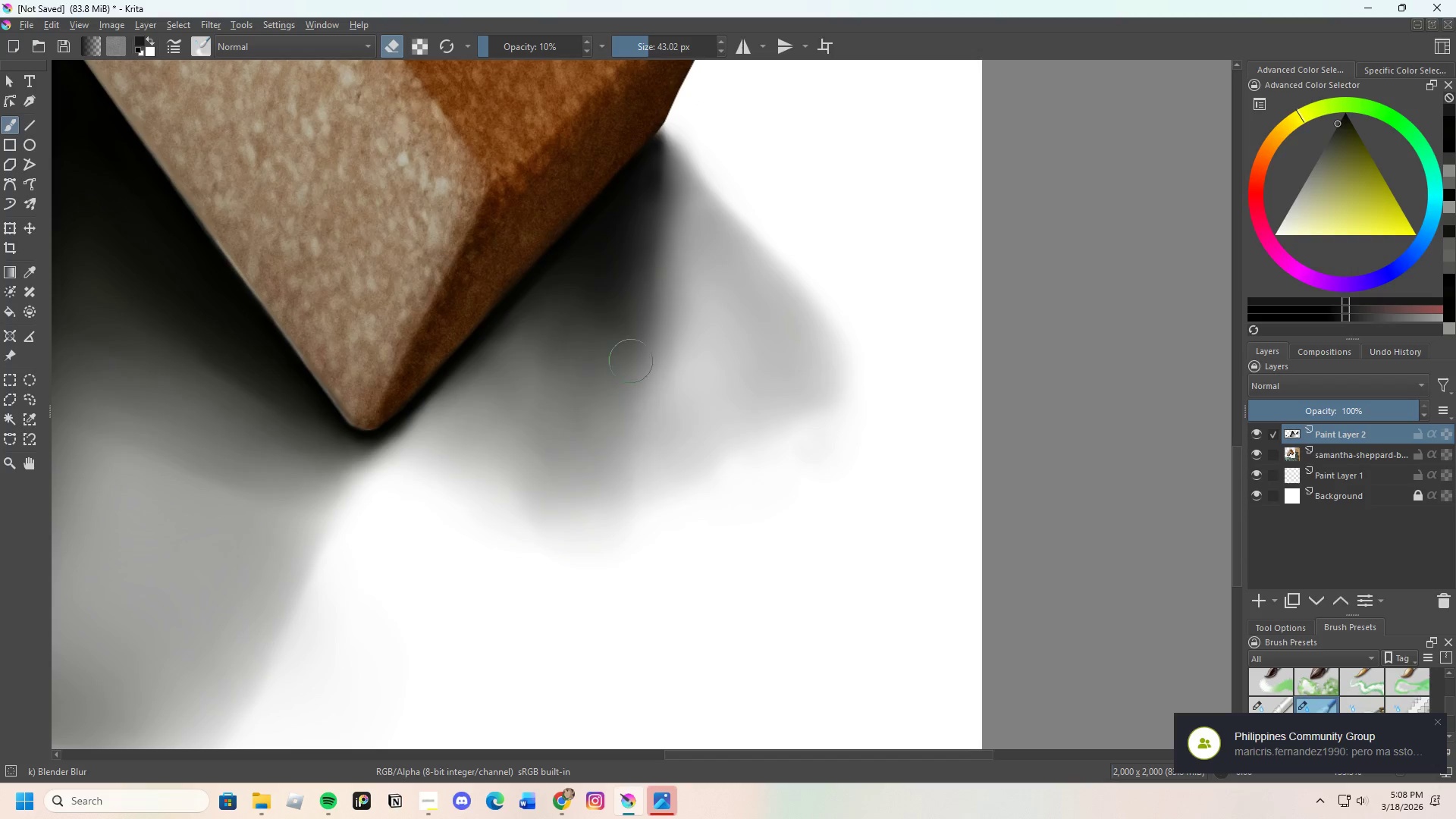 
left_click_drag(start_coordinate=[635, 394], to_coordinate=[632, 391])
 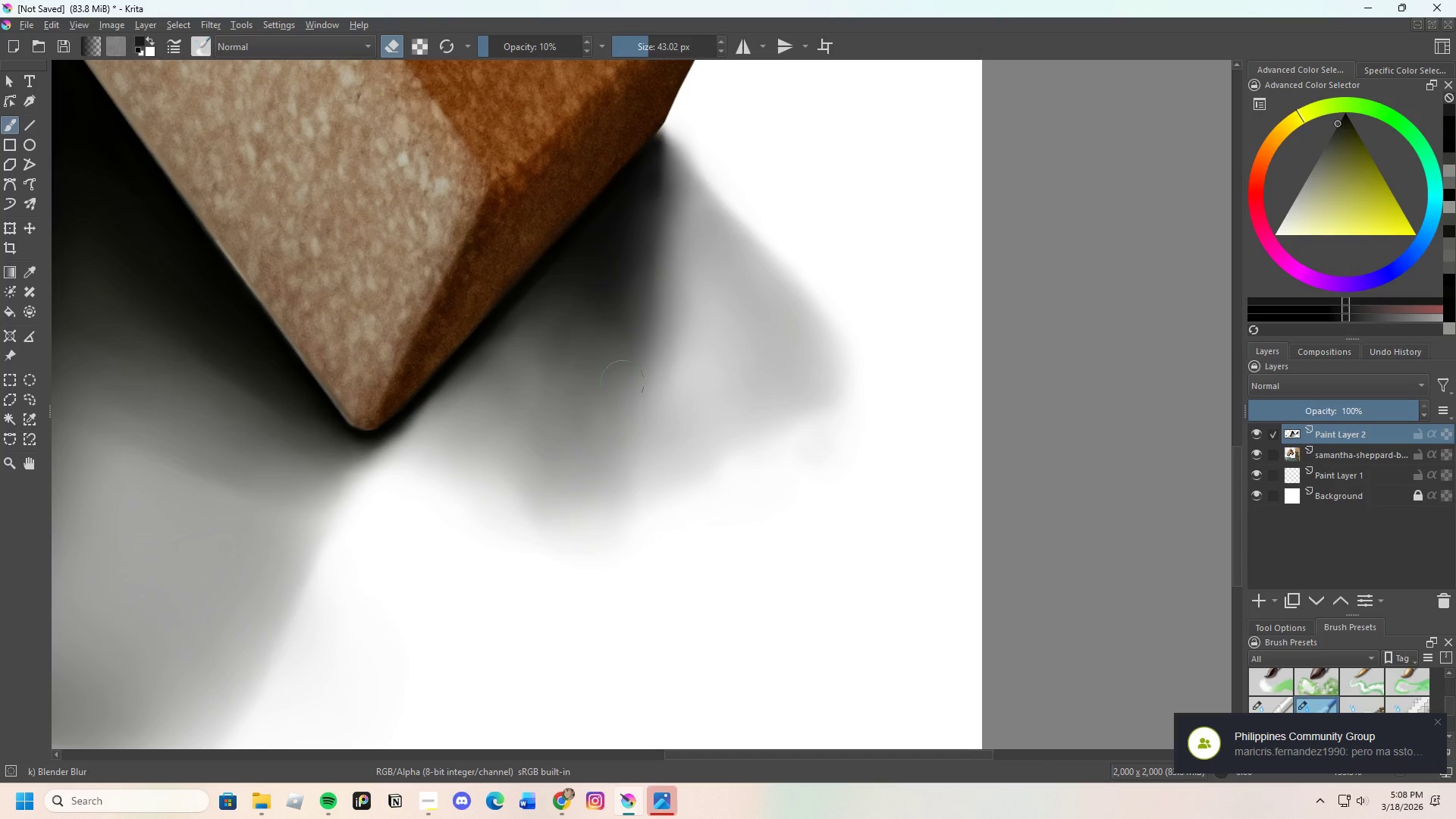 
left_click_drag(start_coordinate=[623, 382], to_coordinate=[631, 335])
 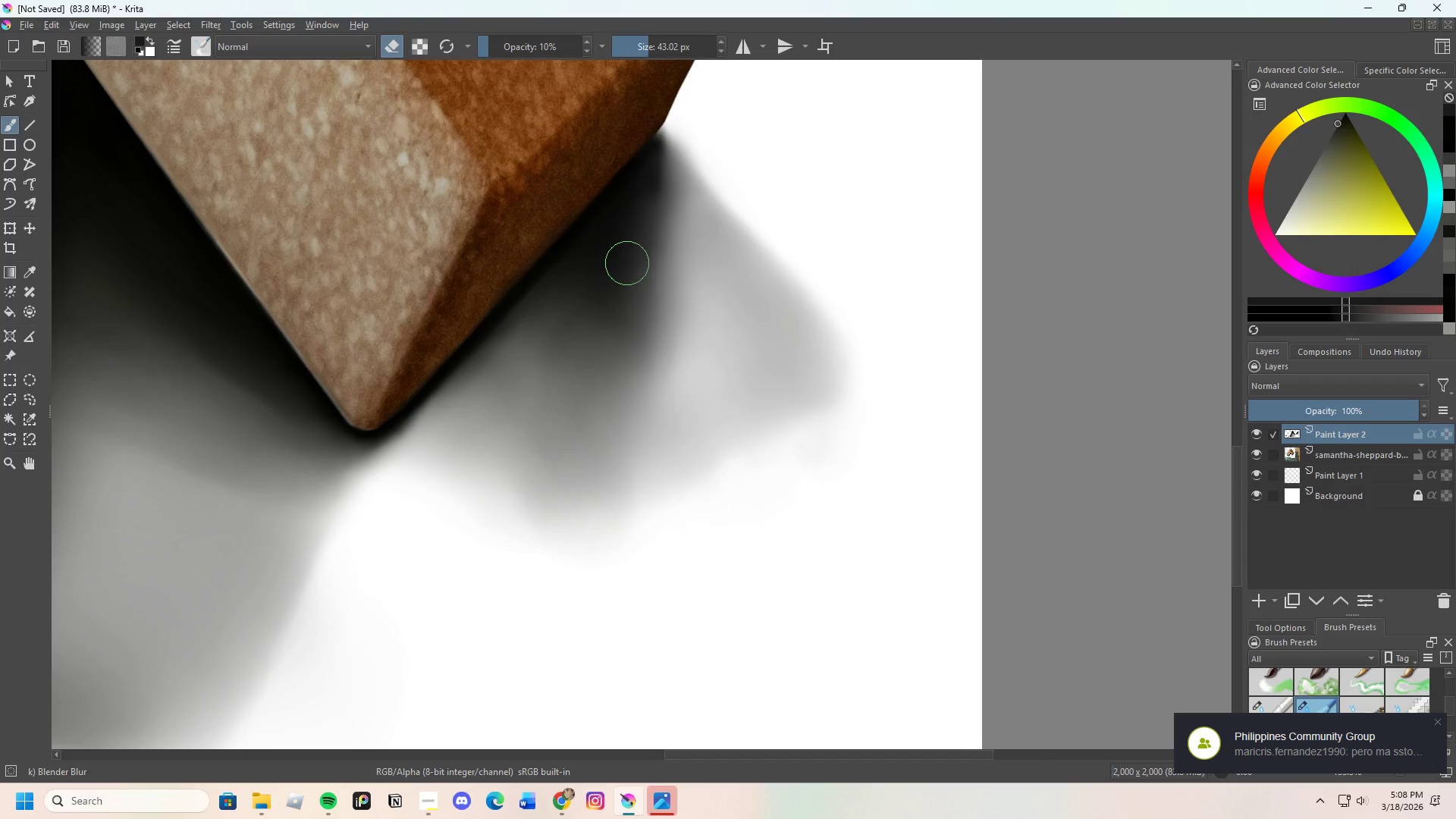 
left_click_drag(start_coordinate=[607, 287], to_coordinate=[630, 195])
 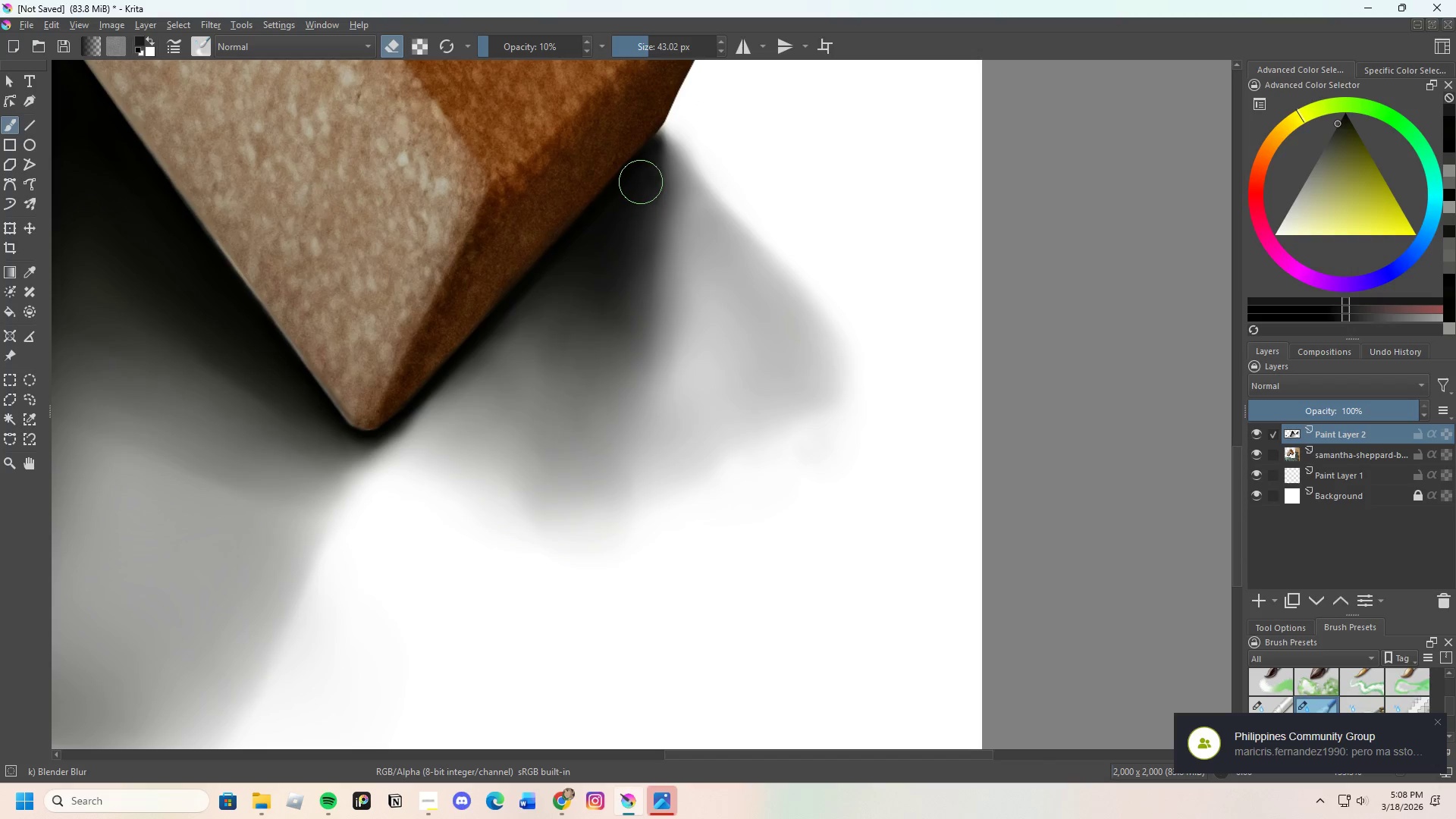 
left_click_drag(start_coordinate=[642, 187], to_coordinate=[650, 249])
 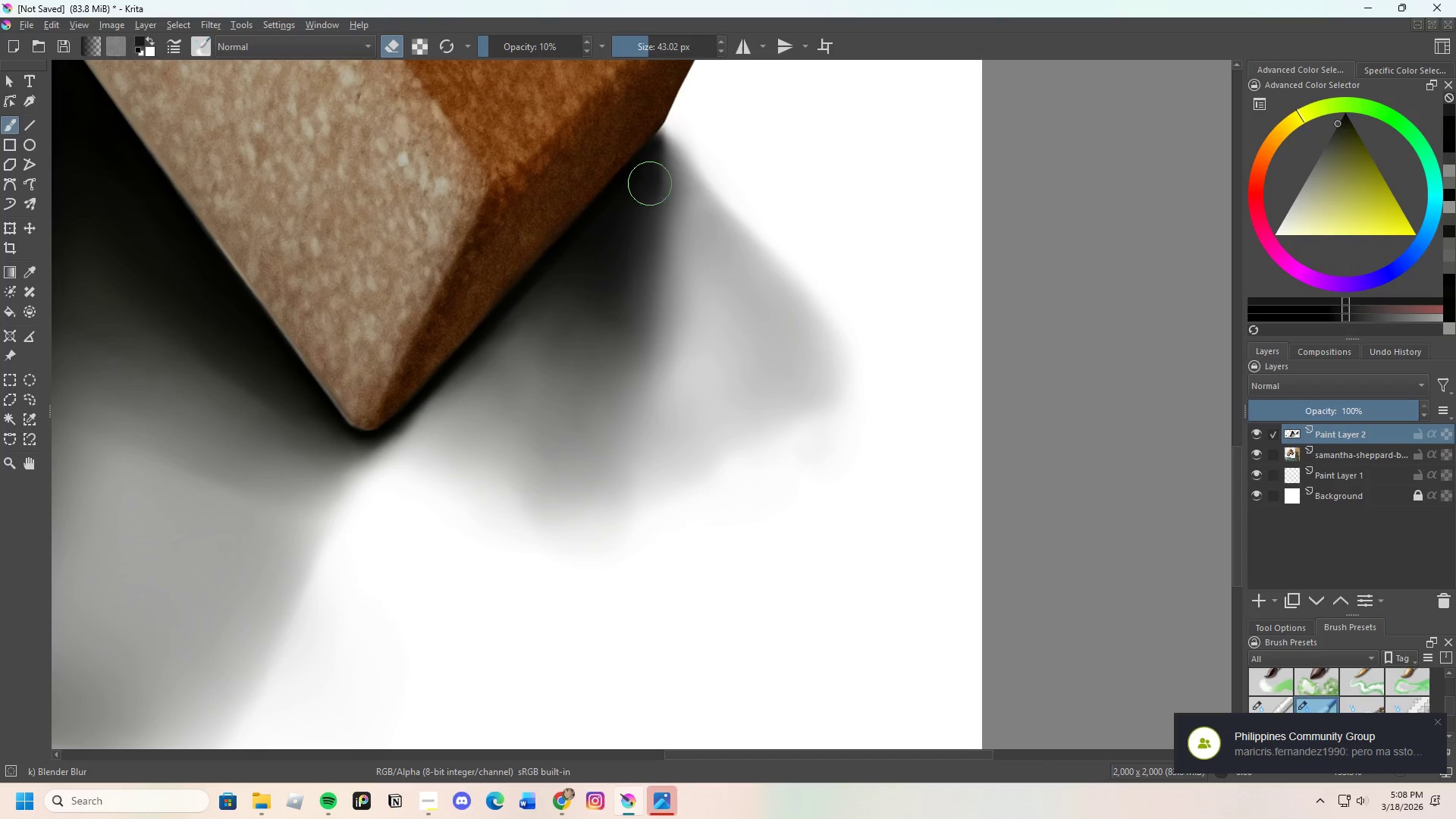 
left_click_drag(start_coordinate=[647, 231], to_coordinate=[642, 315])
 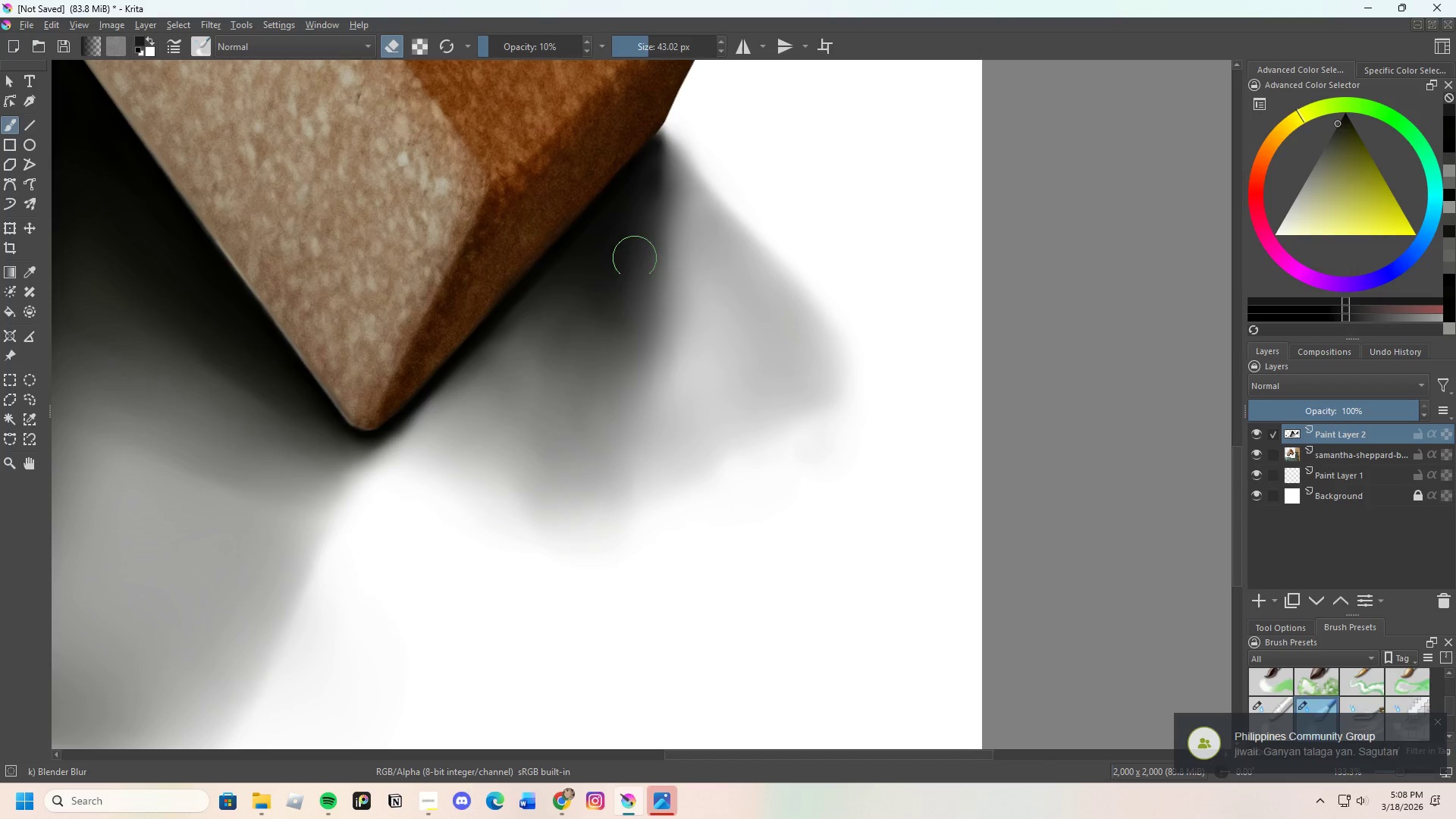 
left_click_drag(start_coordinate=[635, 299], to_coordinate=[644, 397])
 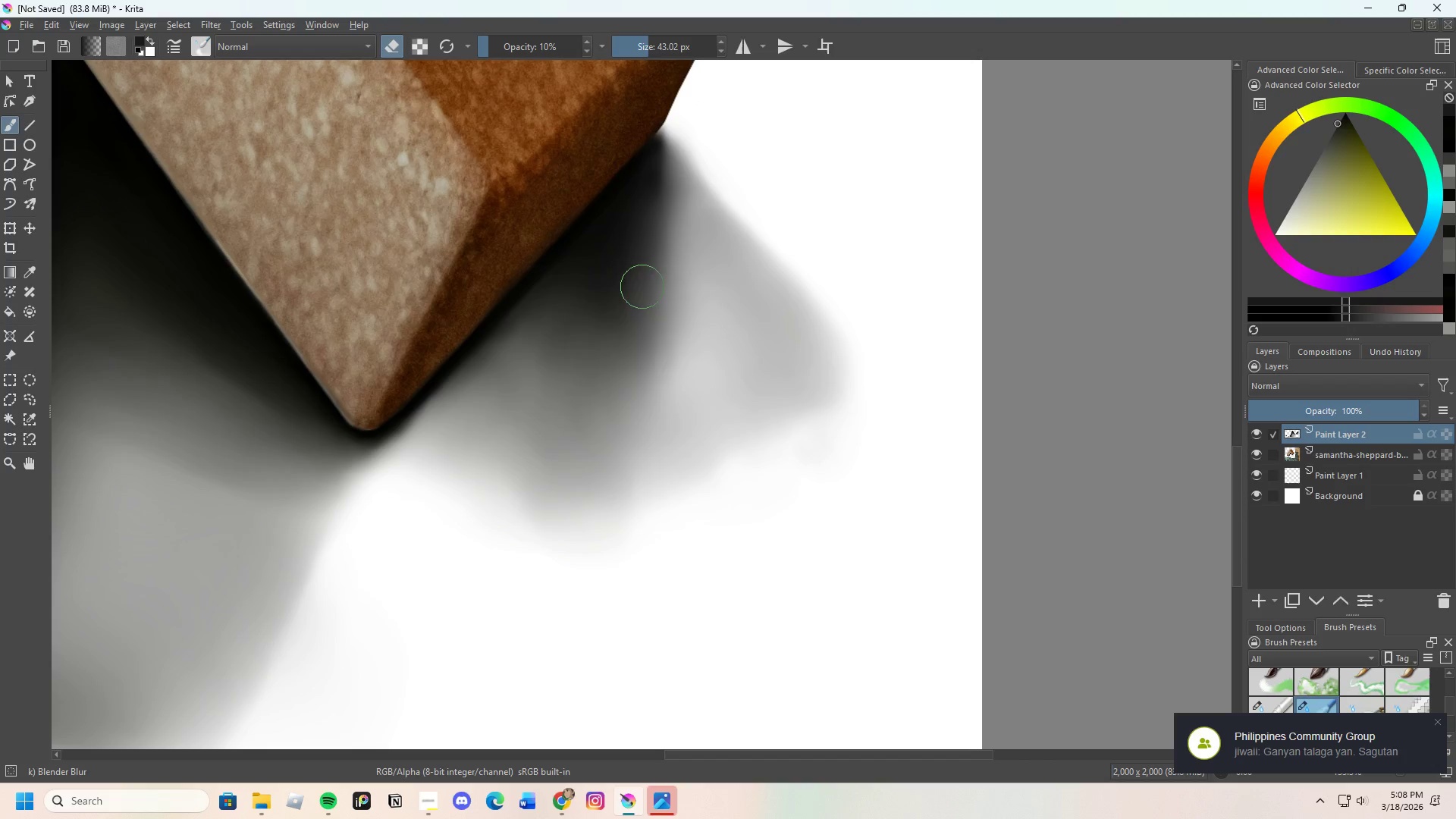 
left_click_drag(start_coordinate=[642, 343], to_coordinate=[644, 423])
 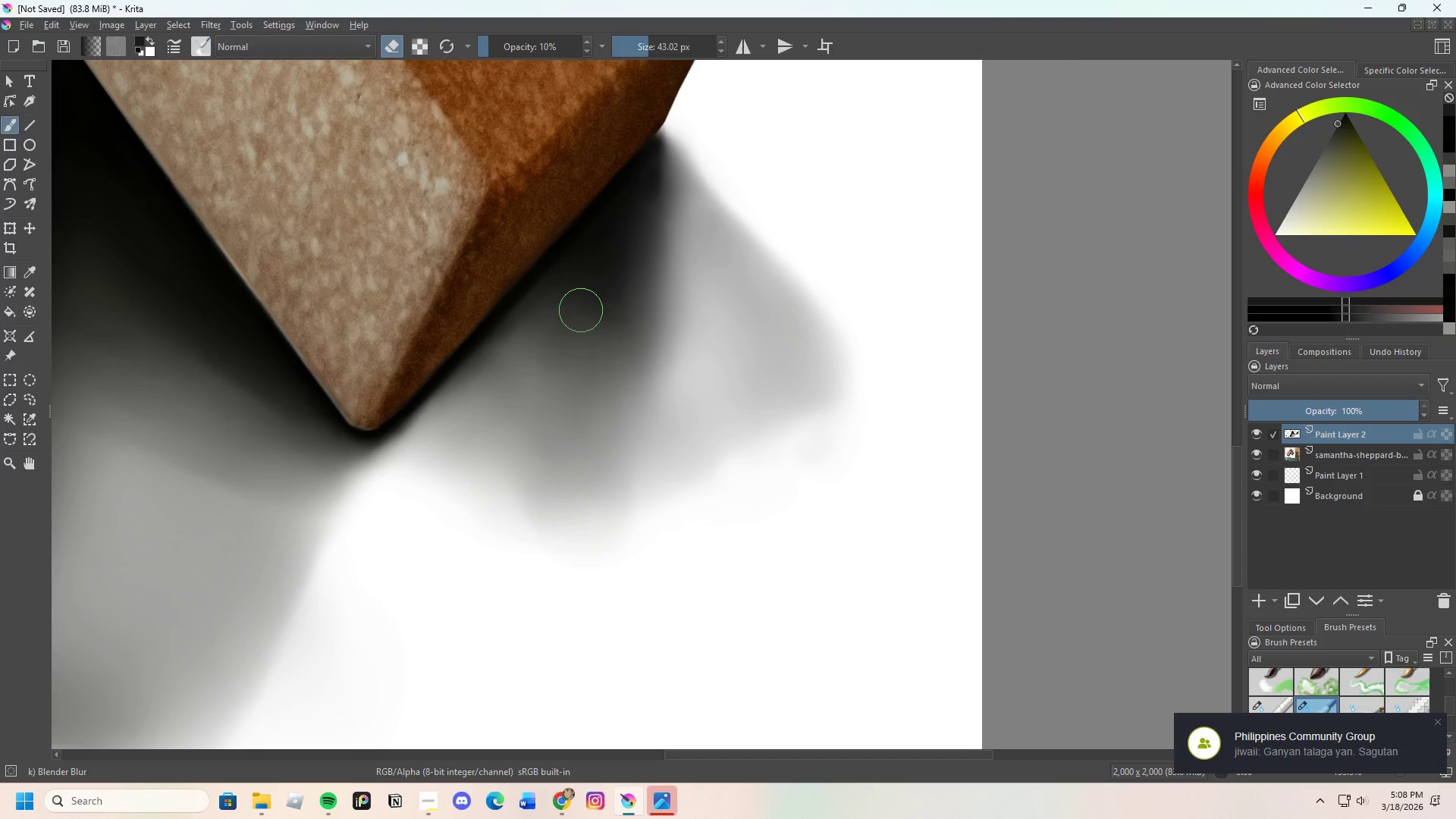 
left_click_drag(start_coordinate=[581, 312], to_coordinate=[605, 359])
 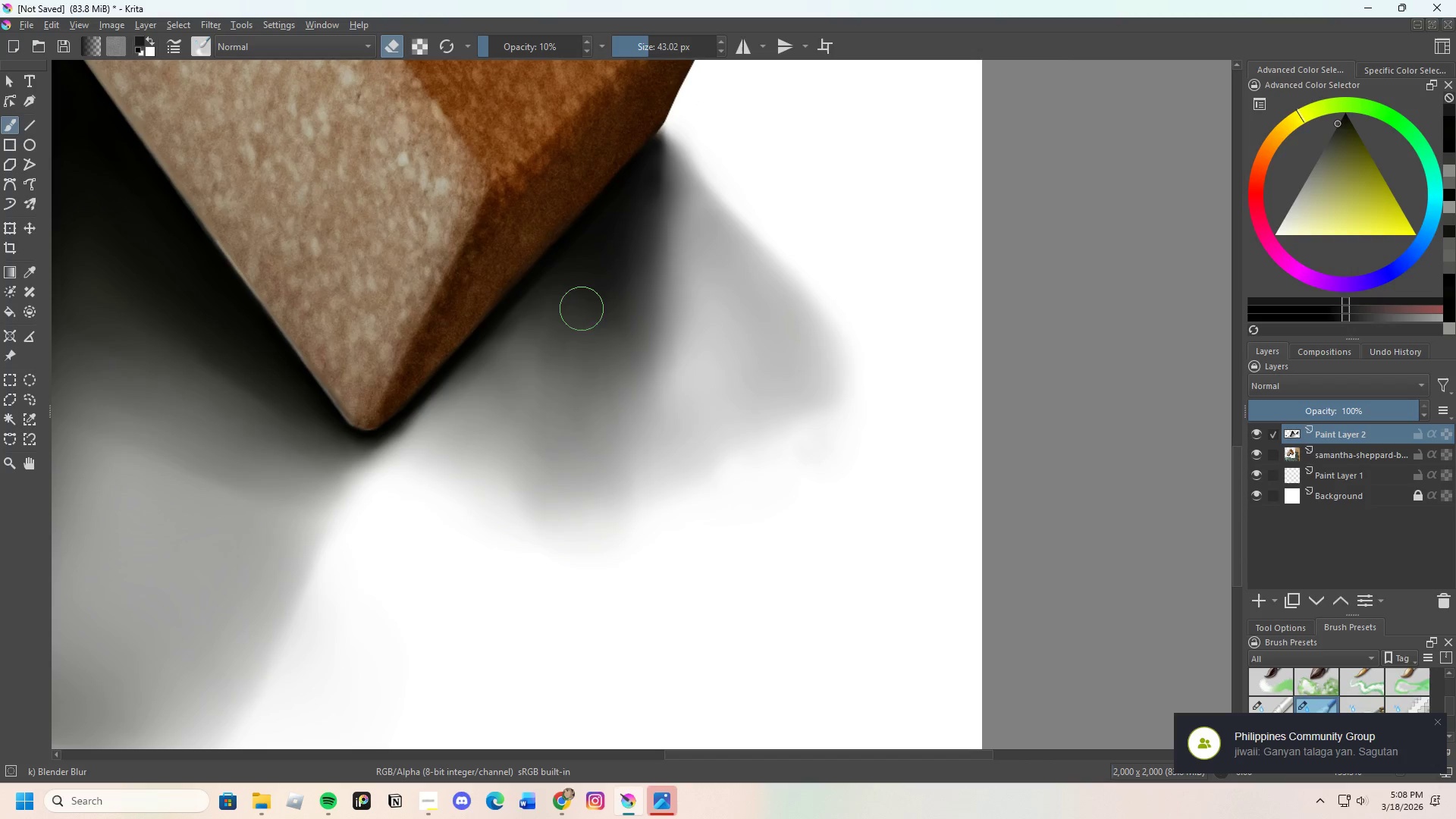 
left_click_drag(start_coordinate=[597, 347], to_coordinate=[606, 337])
 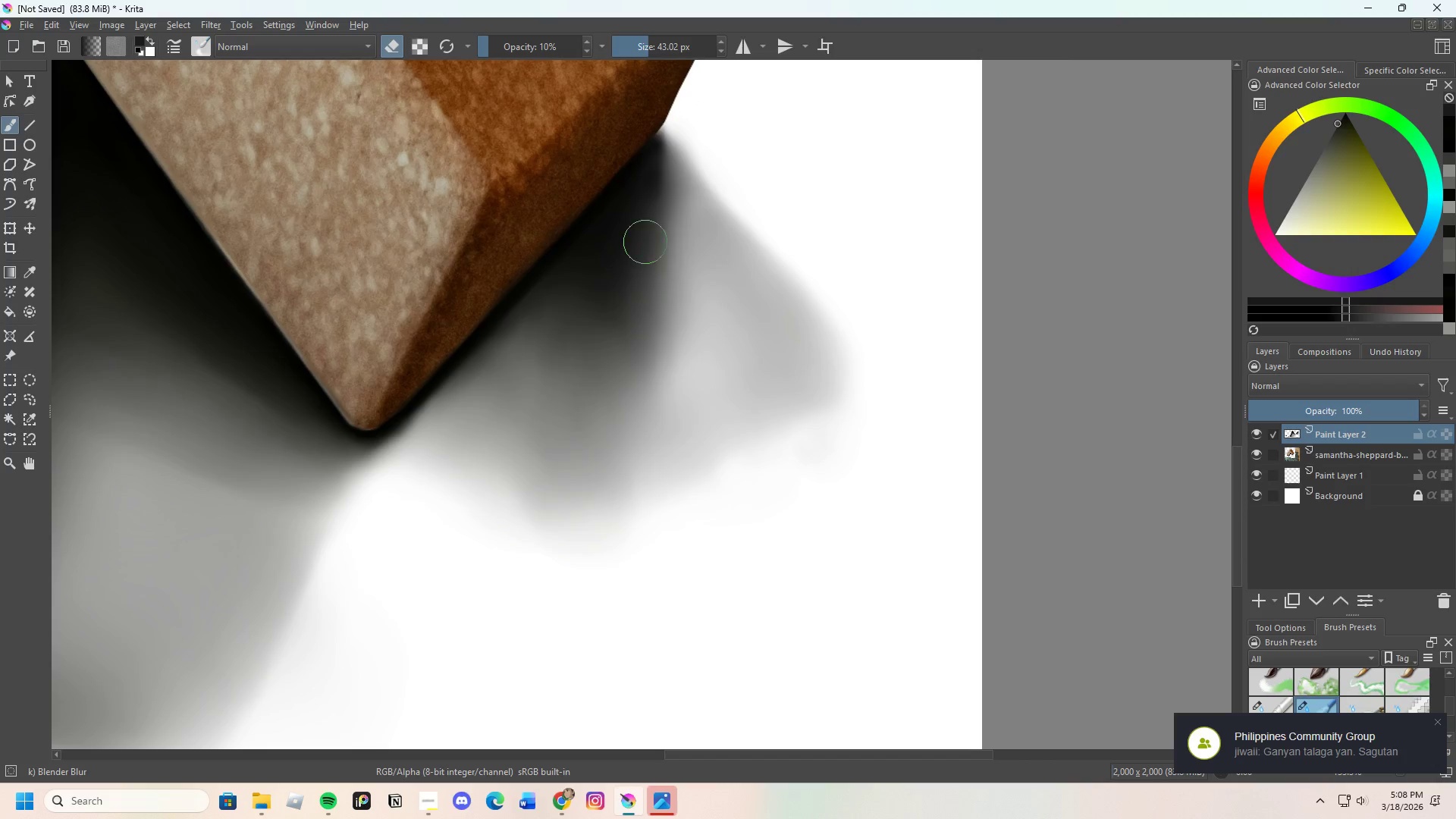 
left_click_drag(start_coordinate=[636, 276], to_coordinate=[632, 411])
 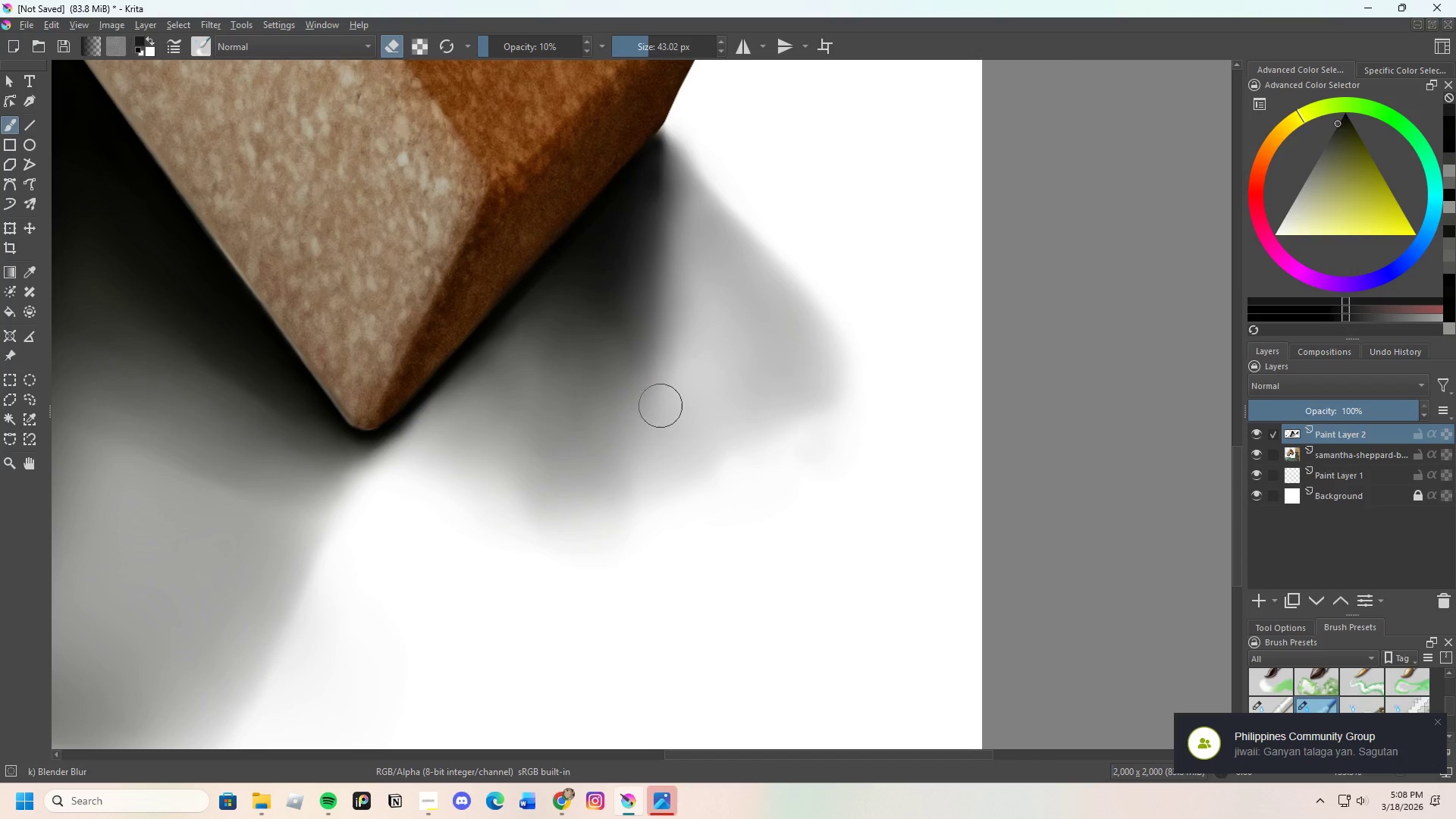 
scroll: coordinate [656, 420], scroll_direction: down, amount: 4.0
 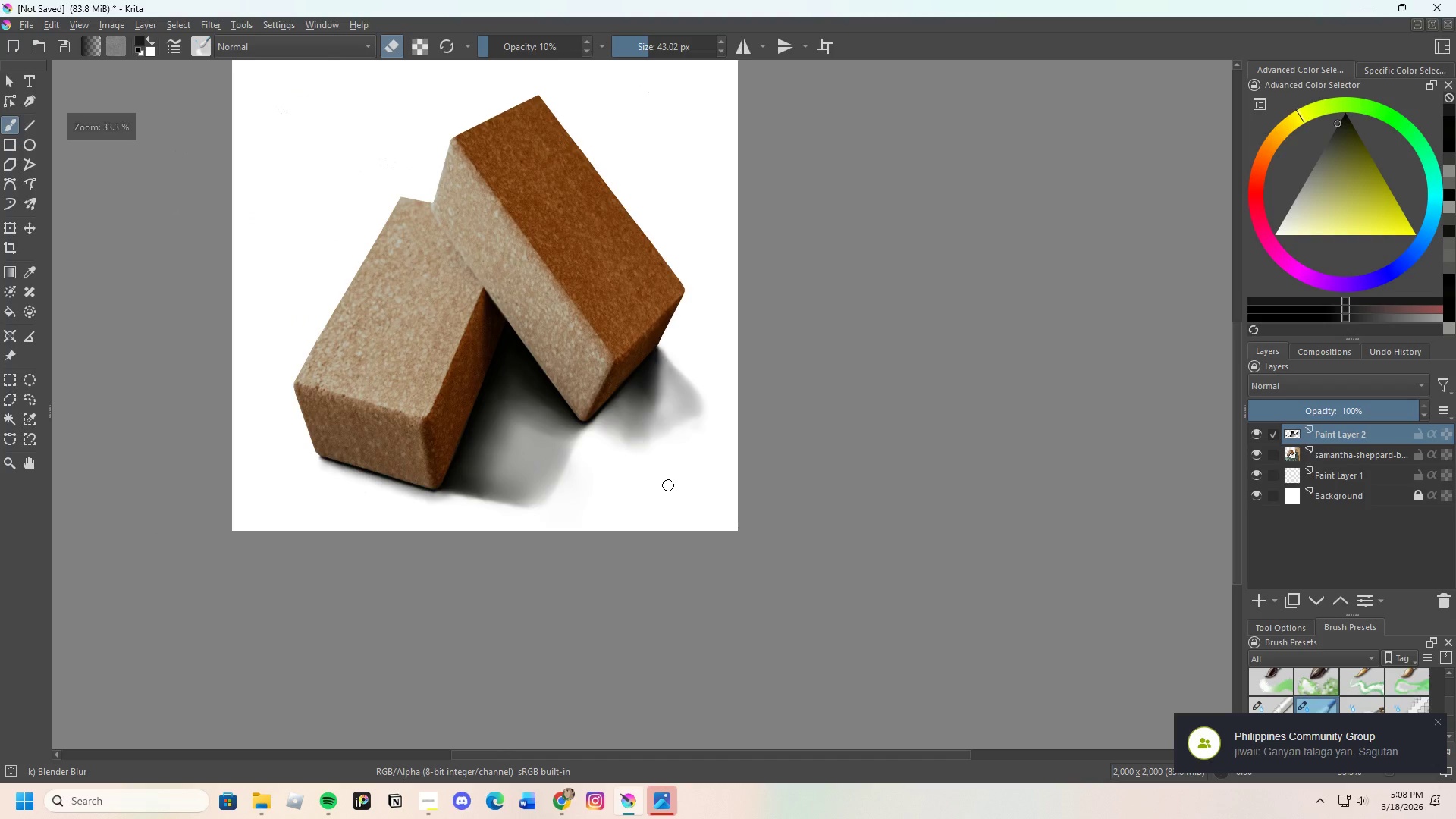 
scroll: coordinate [653, 381], scroll_direction: up, amount: 3.0
 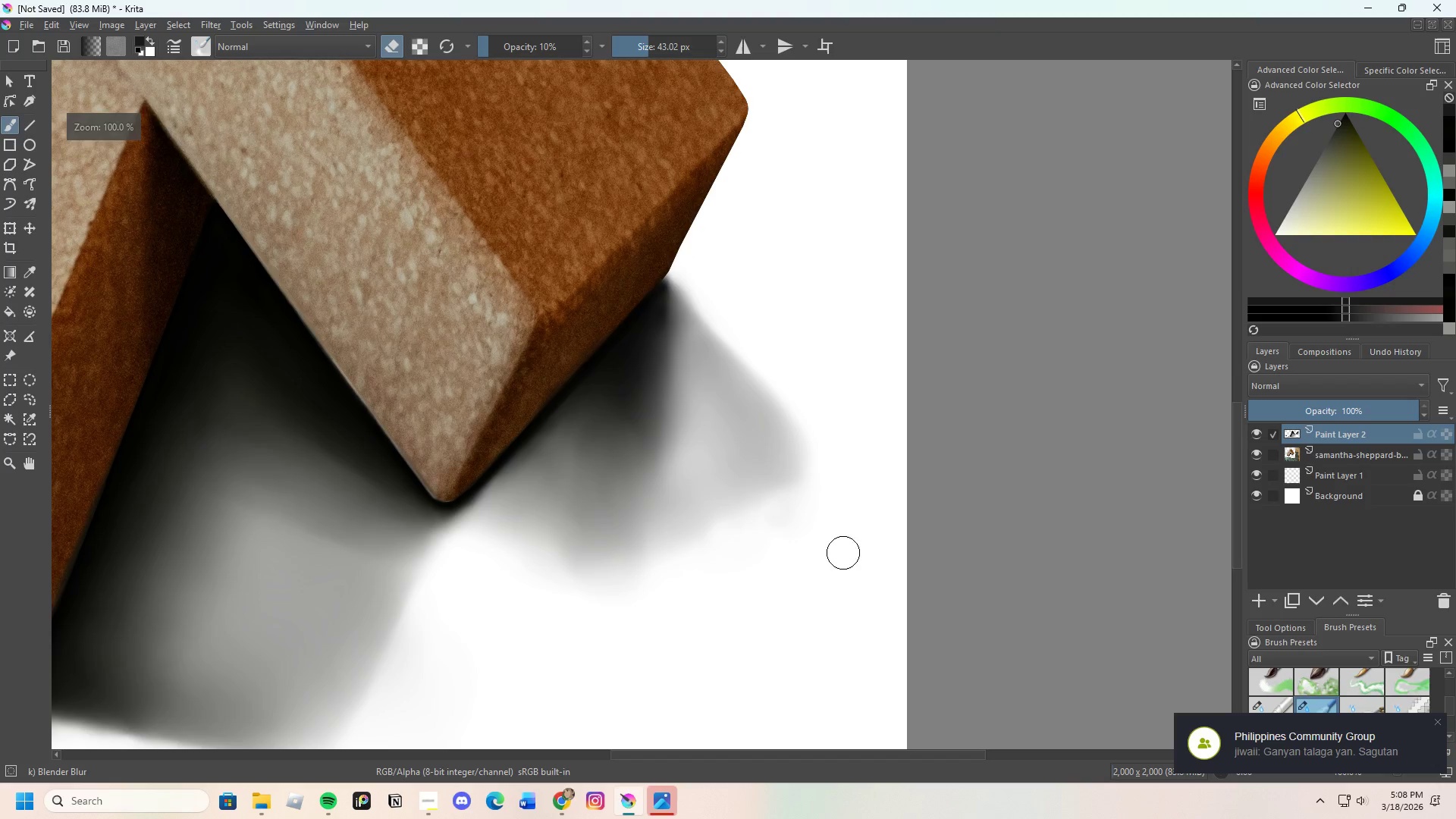 
scroll: coordinate [717, 479], scroll_direction: down, amount: 4.0
 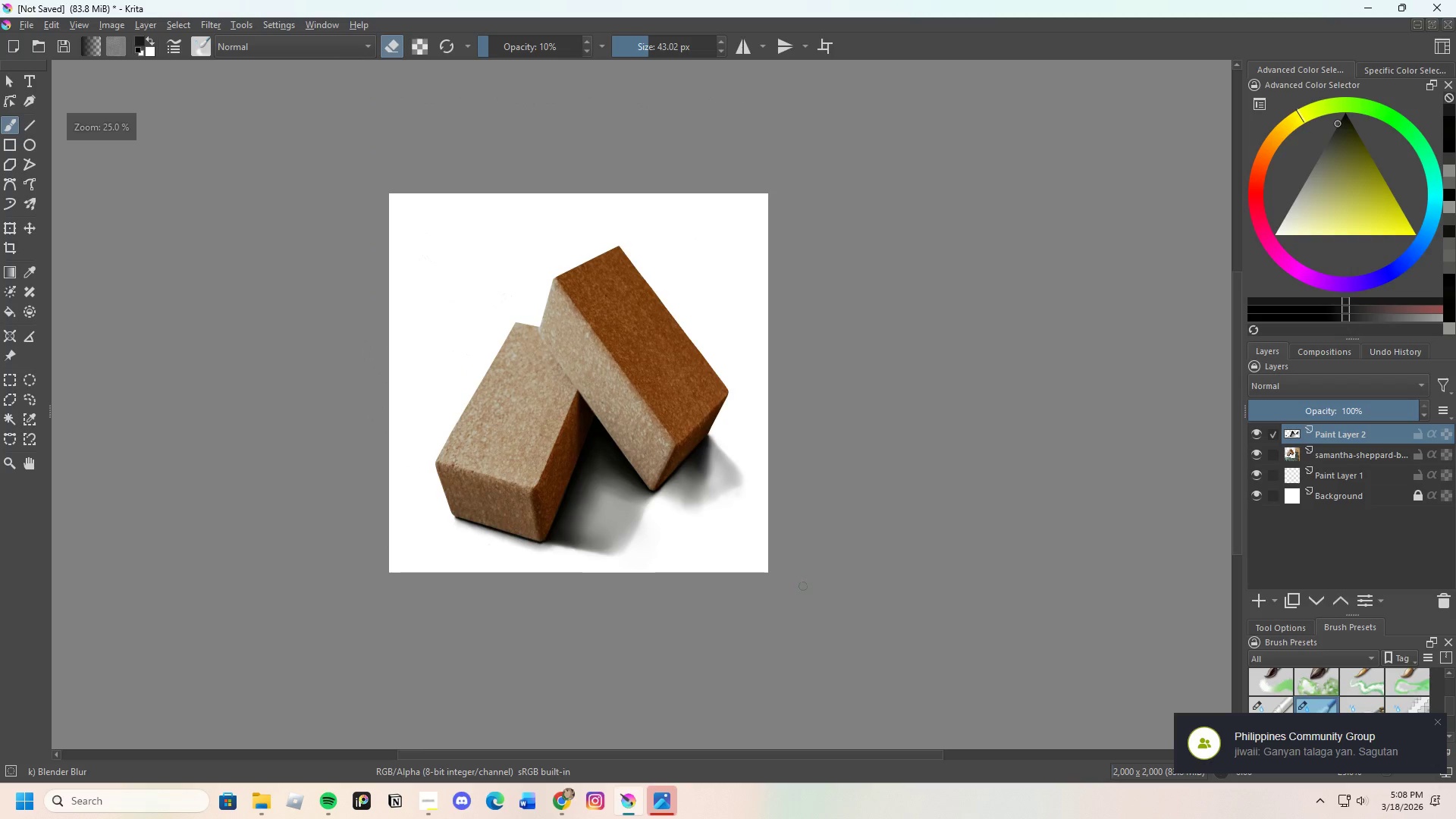 
scroll: coordinate [741, 583], scroll_direction: up, amount: 3.0
 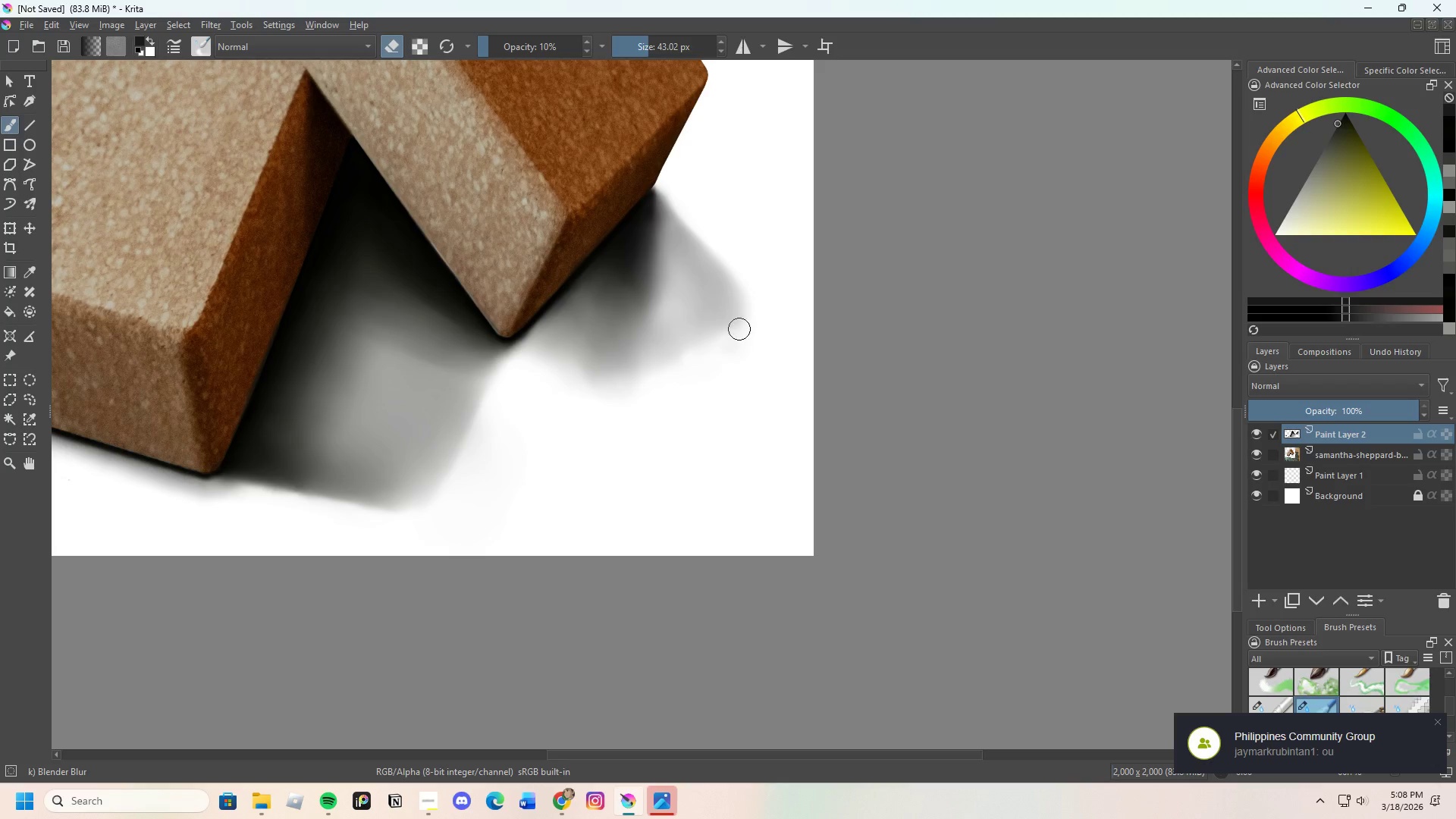 
scroll: coordinate [596, 492], scroll_direction: none, amount: 0.0
 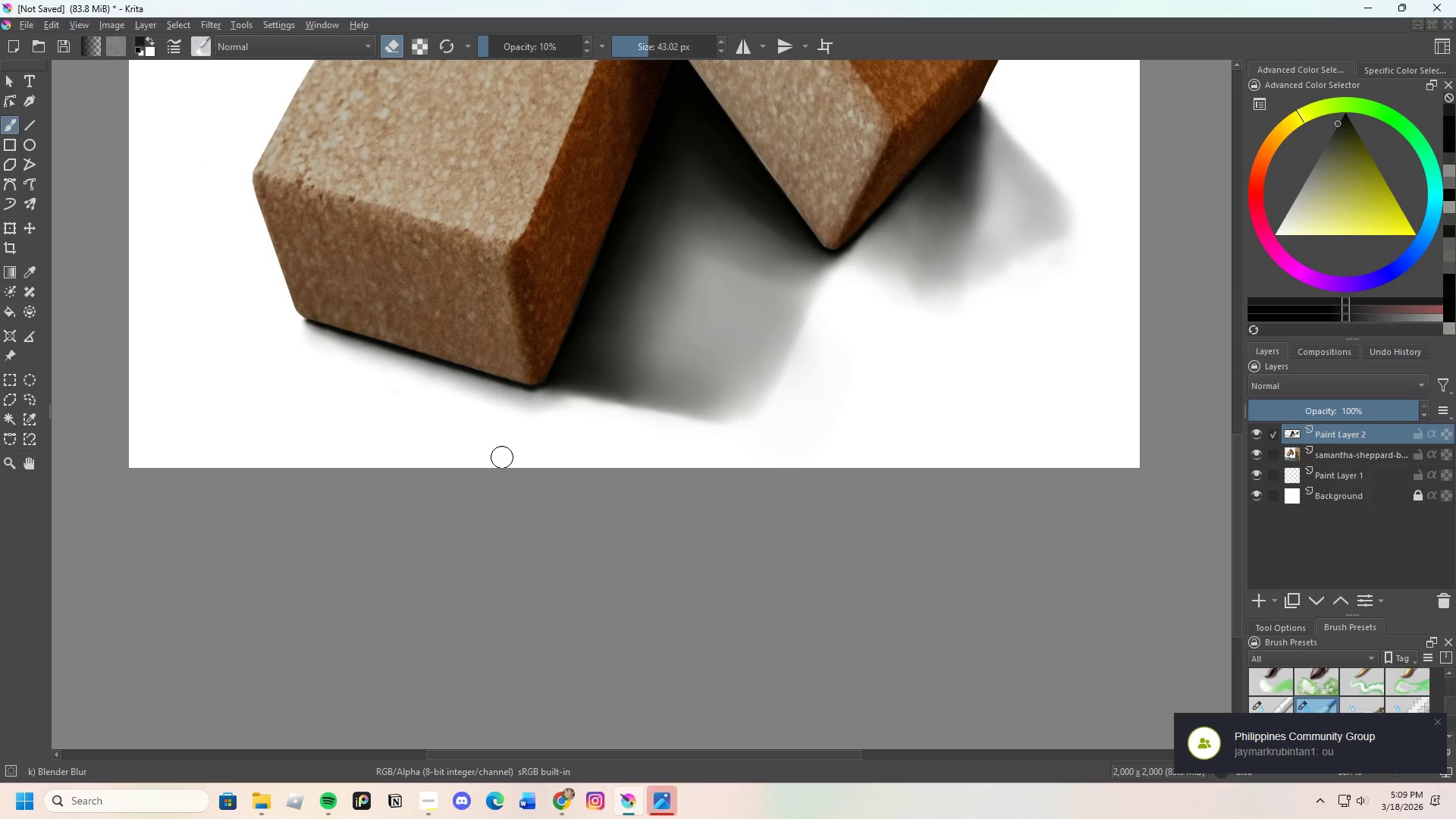 
scroll: coordinate [505, 444], scroll_direction: up, amount: 3.0
 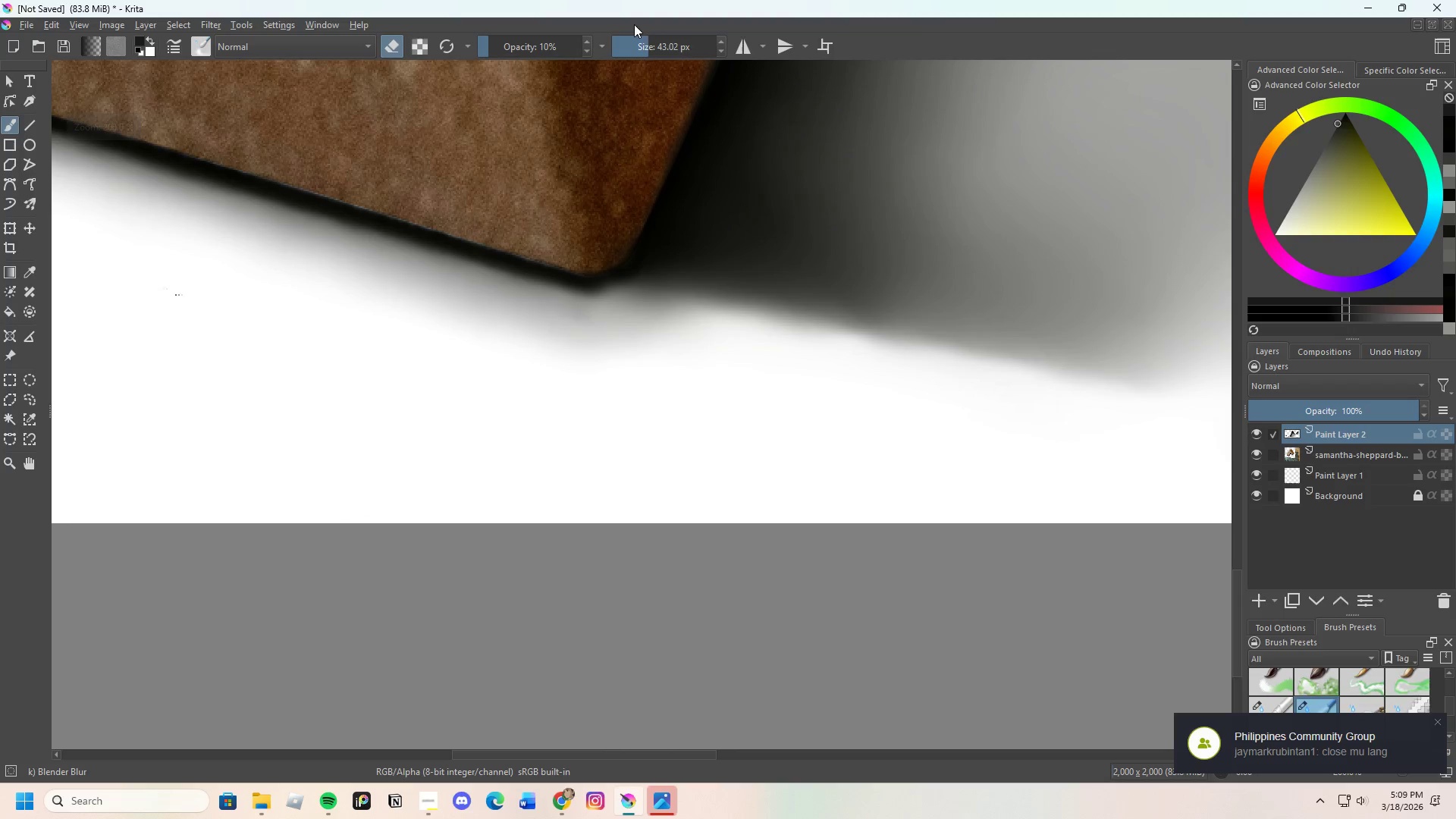 
left_click_drag(start_coordinate=[649, 36], to_coordinate=[642, 49])
 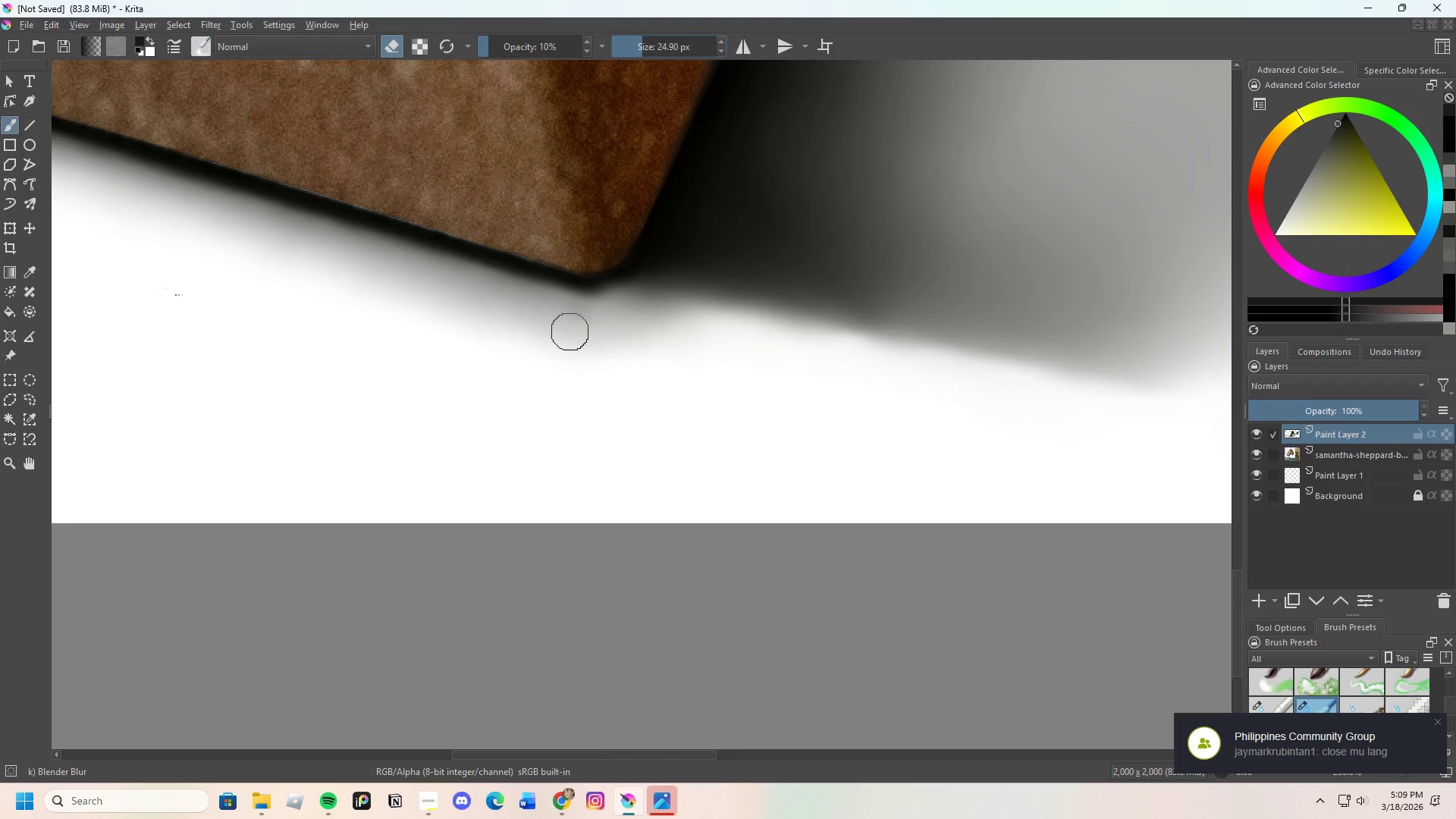 
left_click_drag(start_coordinate=[563, 324], to_coordinate=[604, 323])
 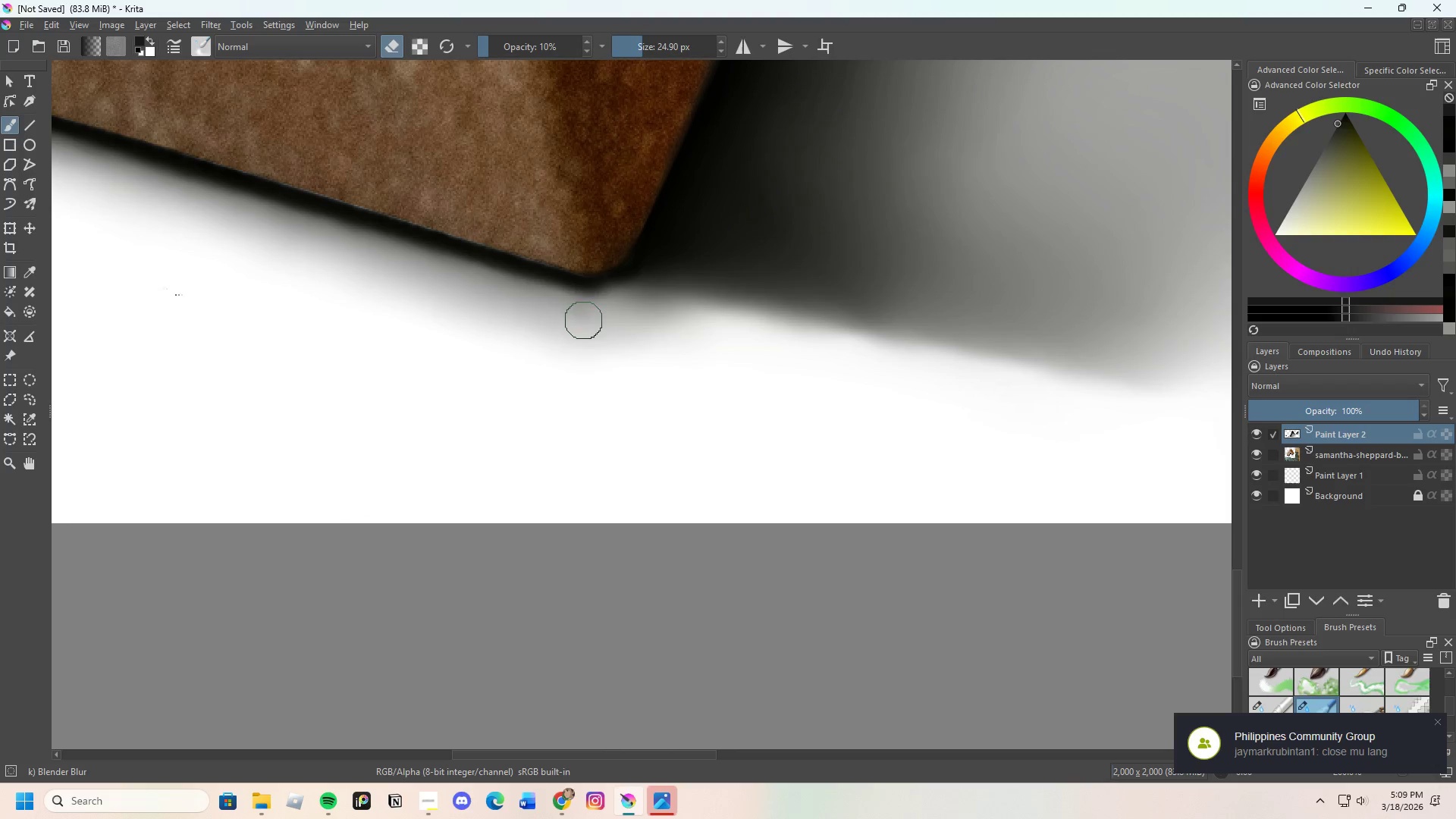 
left_click_drag(start_coordinate=[579, 318], to_coordinate=[580, 313])
 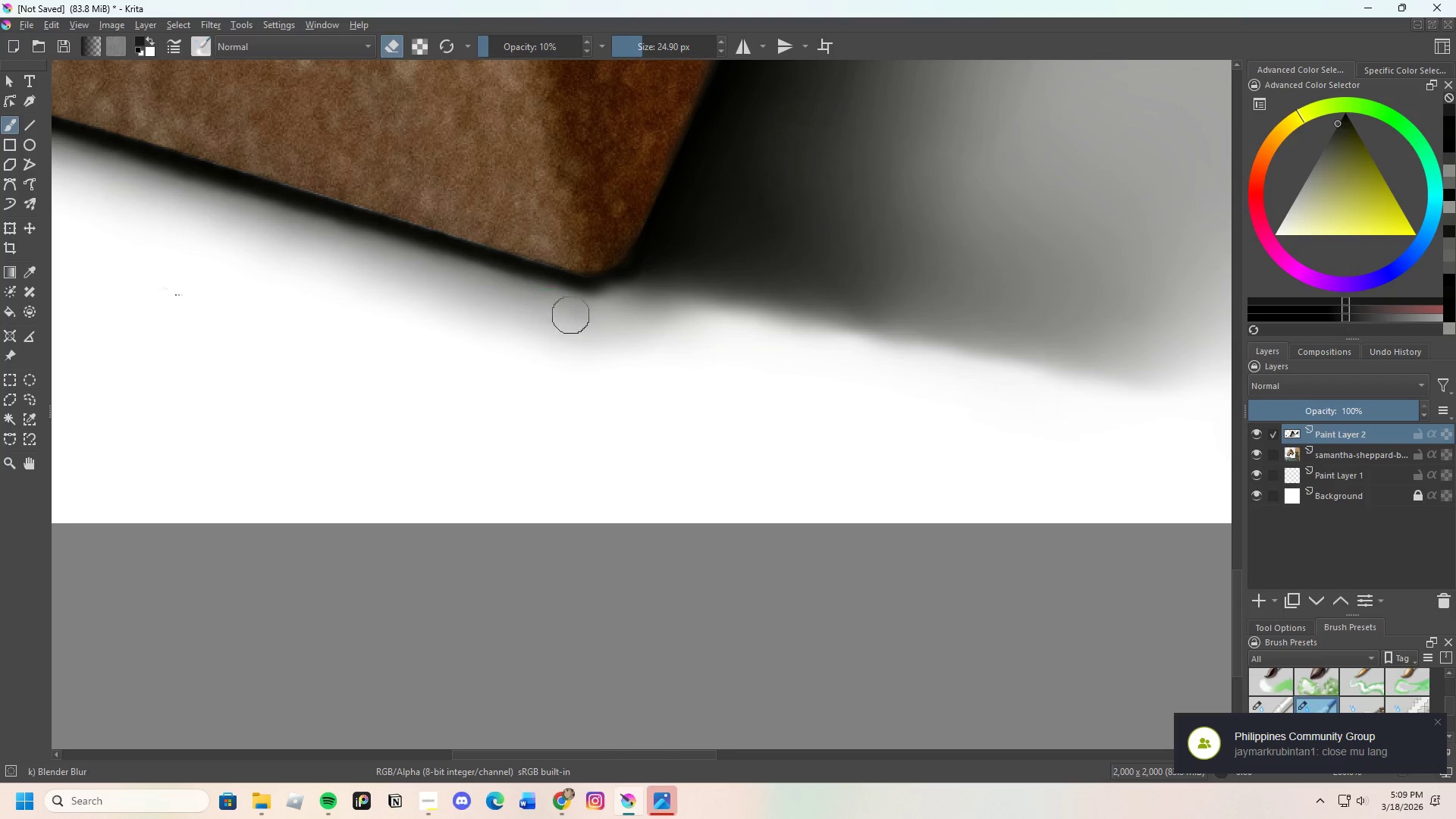 
left_click_drag(start_coordinate=[602, 321], to_coordinate=[646, 322])
 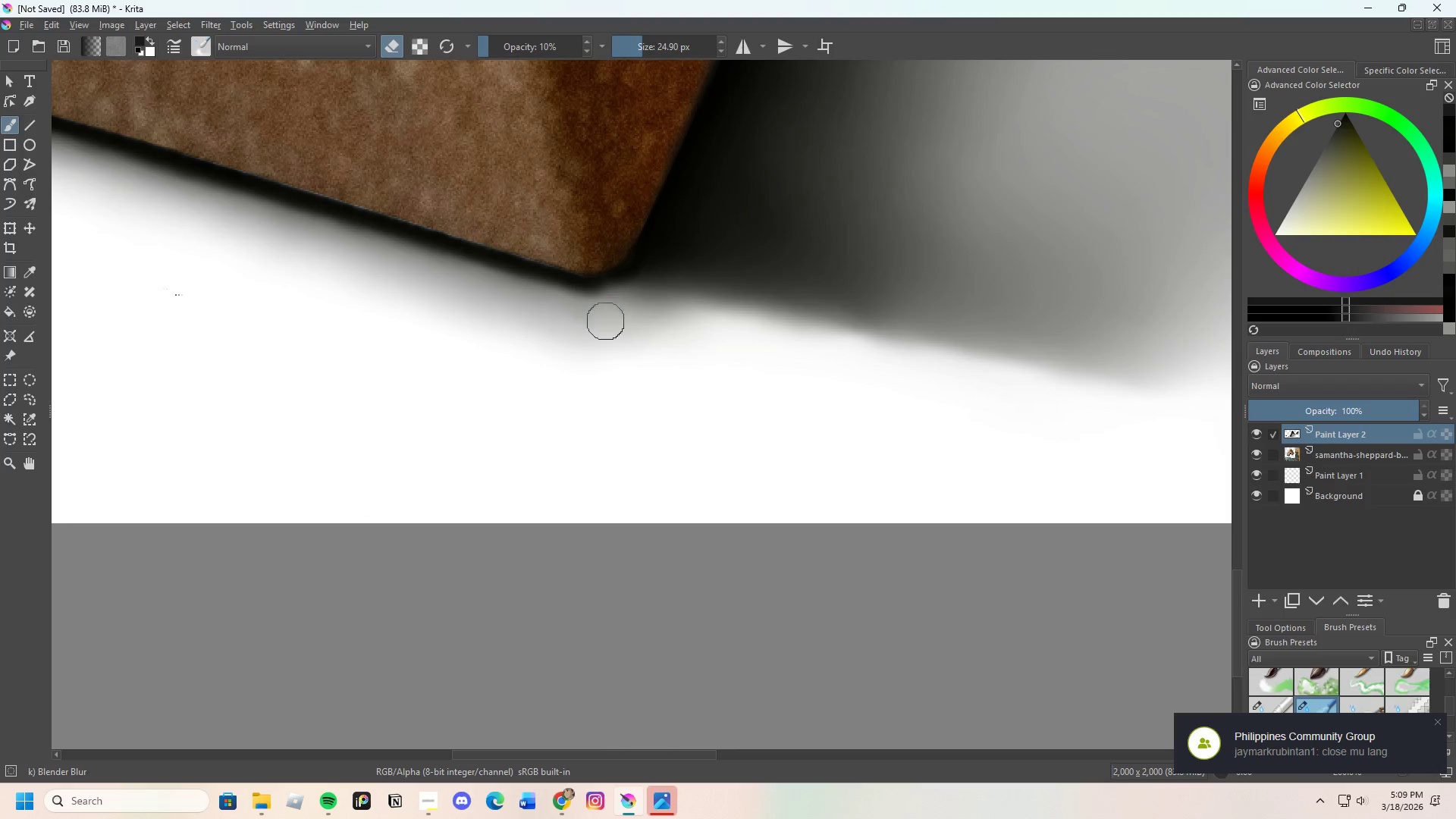 
left_click_drag(start_coordinate=[623, 316], to_coordinate=[681, 324])
 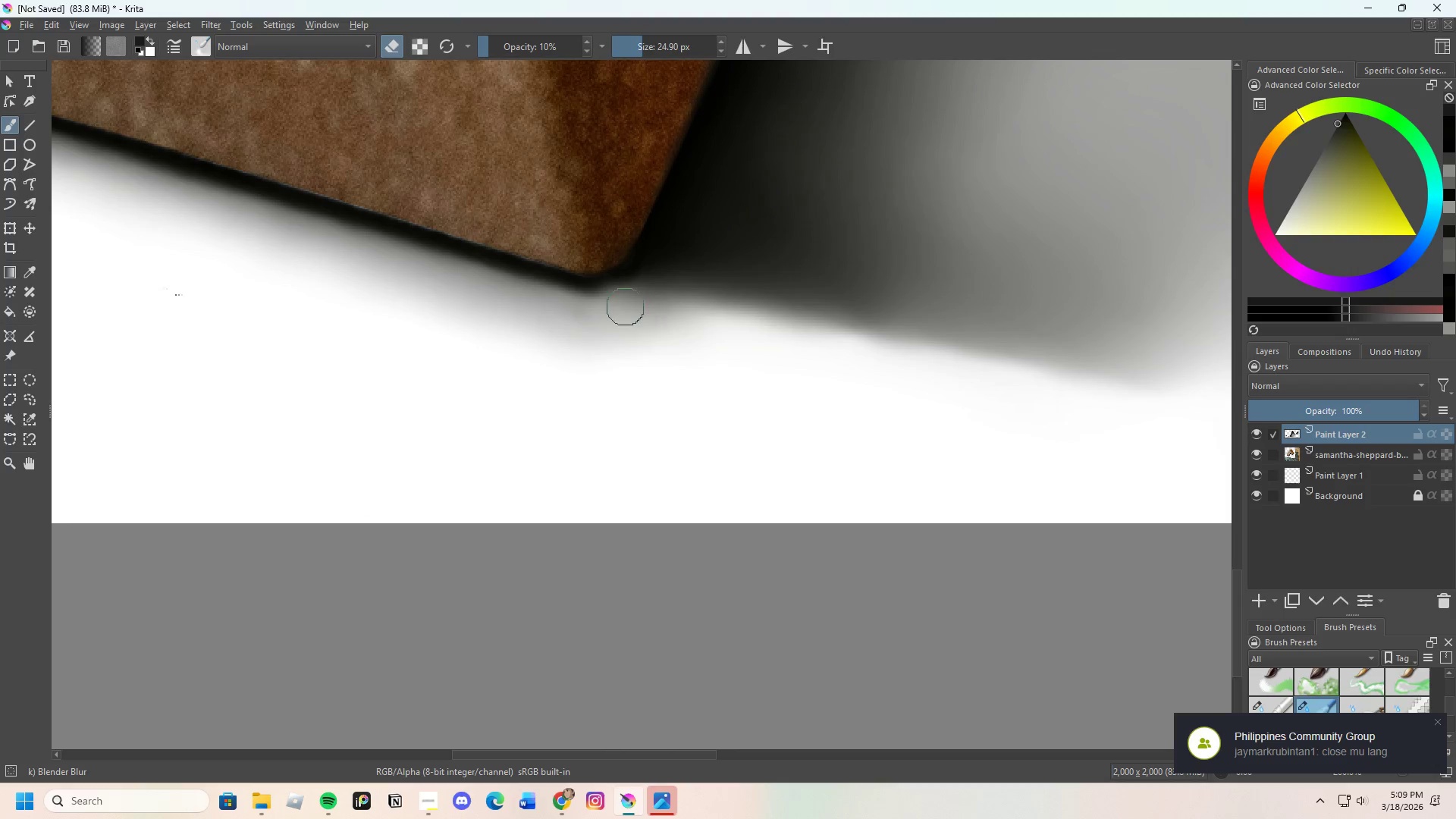 
left_click_drag(start_coordinate=[626, 306], to_coordinate=[671, 312])
 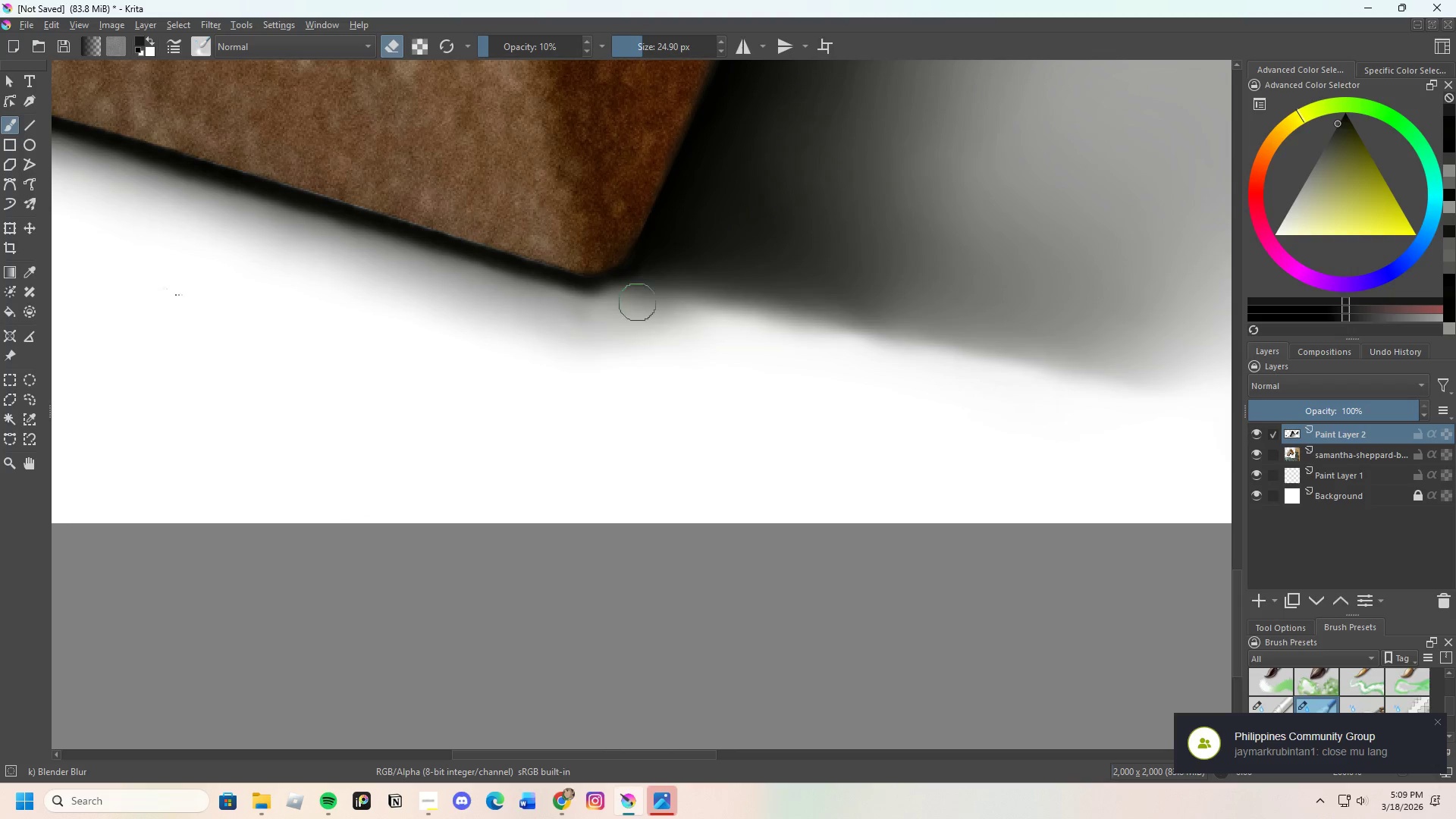 
left_click_drag(start_coordinate=[643, 303], to_coordinate=[707, 312])
 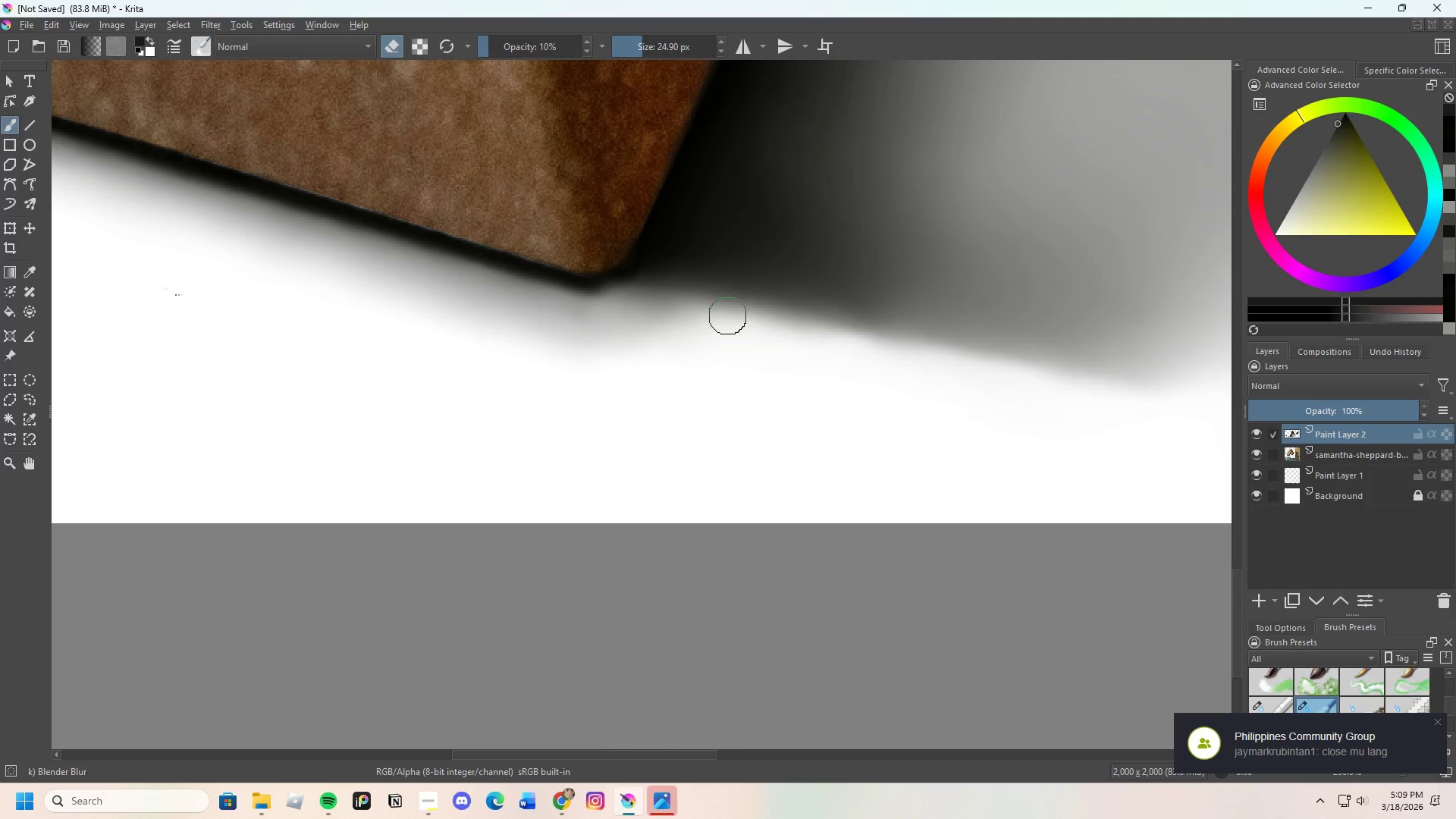 
left_click_drag(start_coordinate=[717, 313], to_coordinate=[758, 315])
 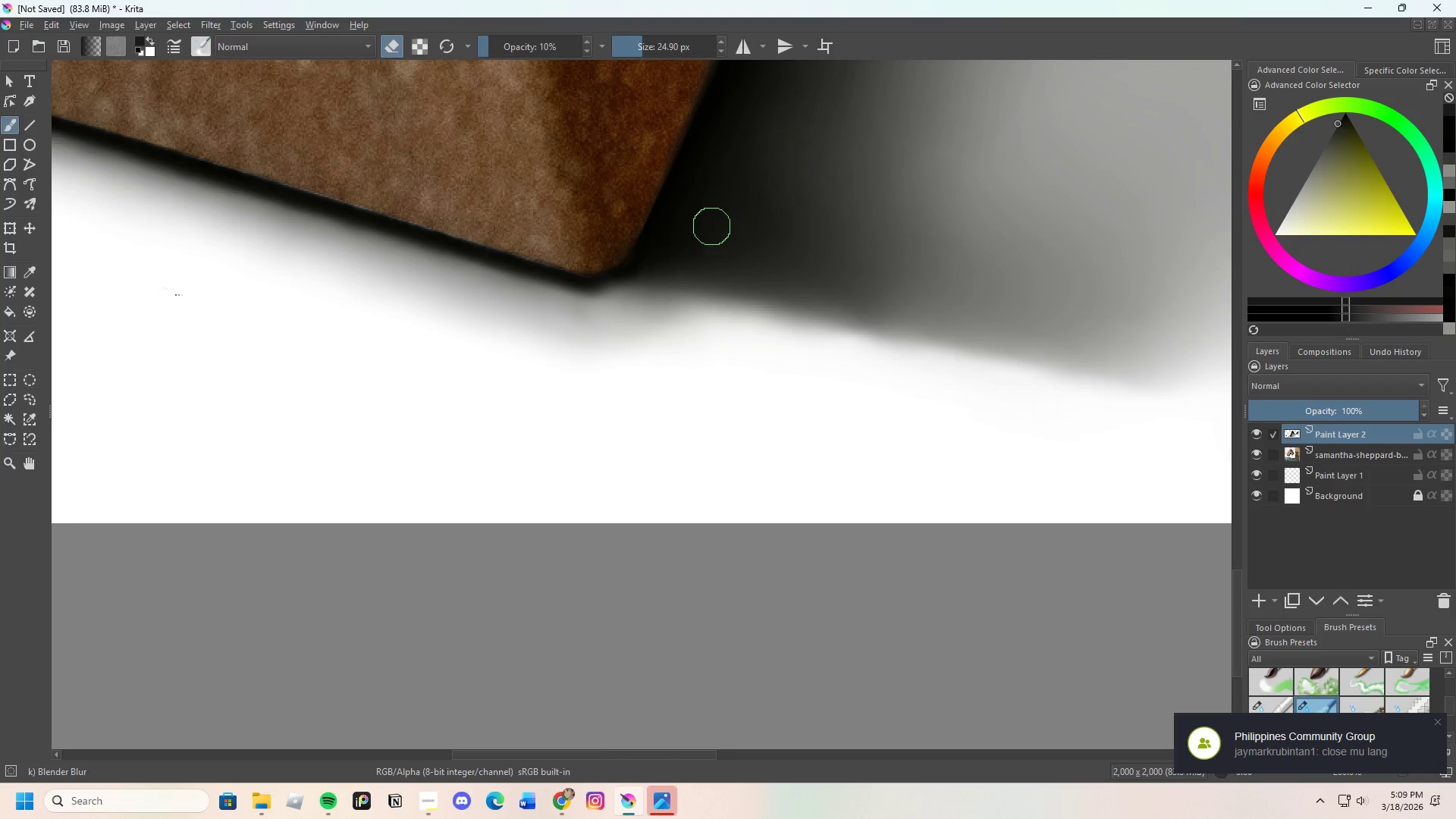 
left_click_drag(start_coordinate=[705, 231], to_coordinate=[671, 260])
 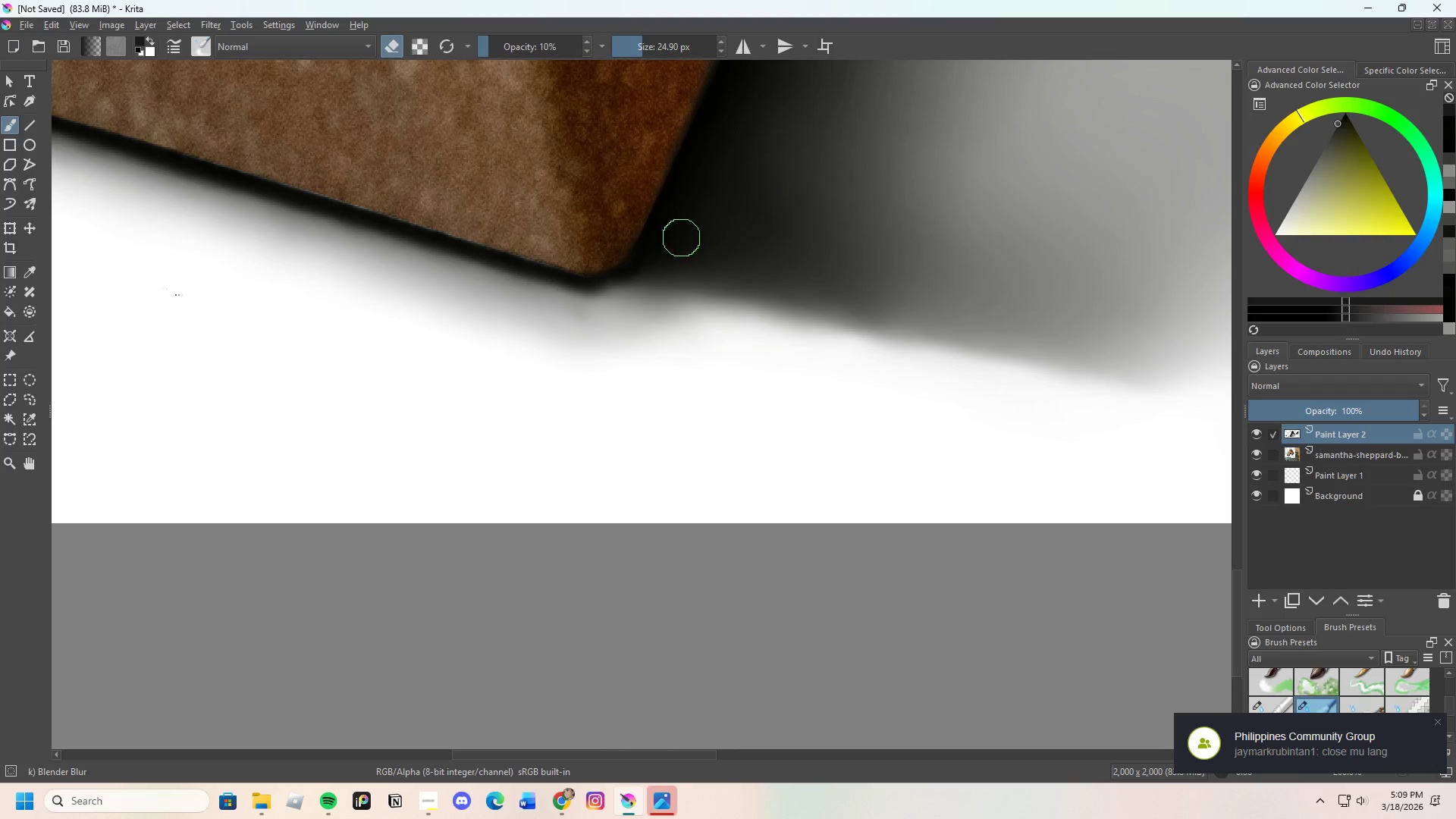 
left_click_drag(start_coordinate=[682, 237], to_coordinate=[667, 253])
 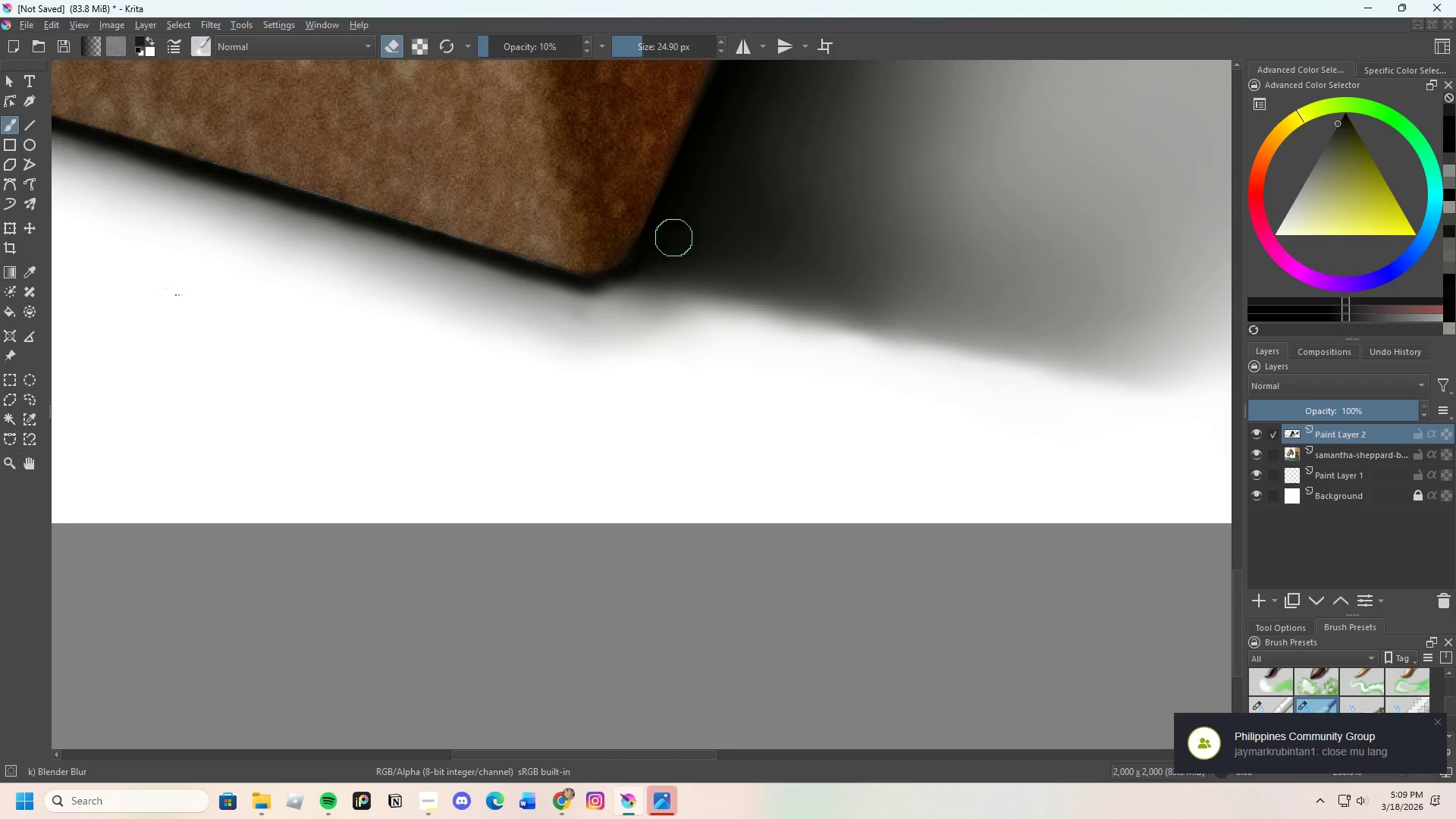 
left_click_drag(start_coordinate=[673, 253], to_coordinate=[671, 270])
 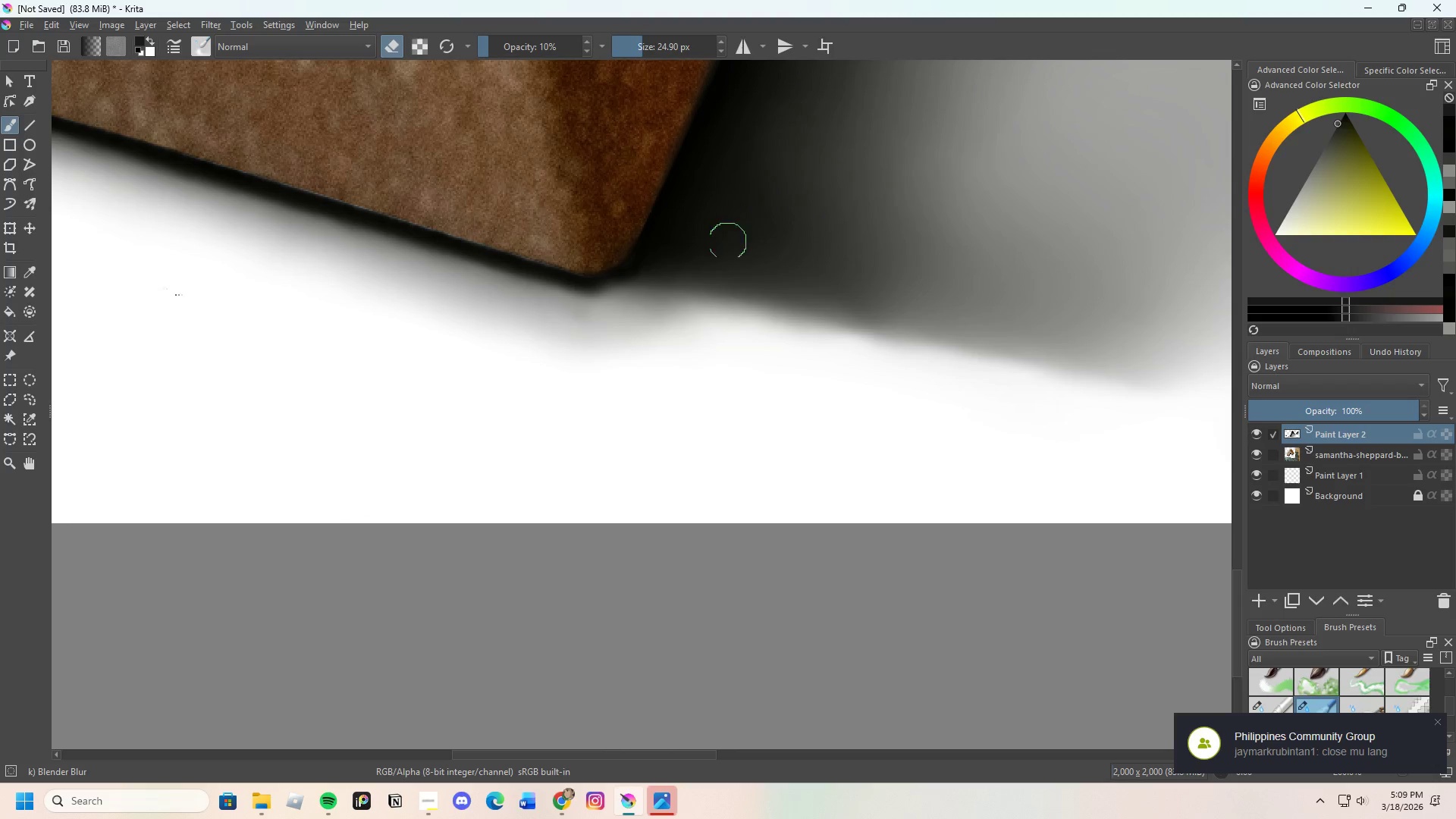 
left_click_drag(start_coordinate=[726, 246], to_coordinate=[704, 282])
 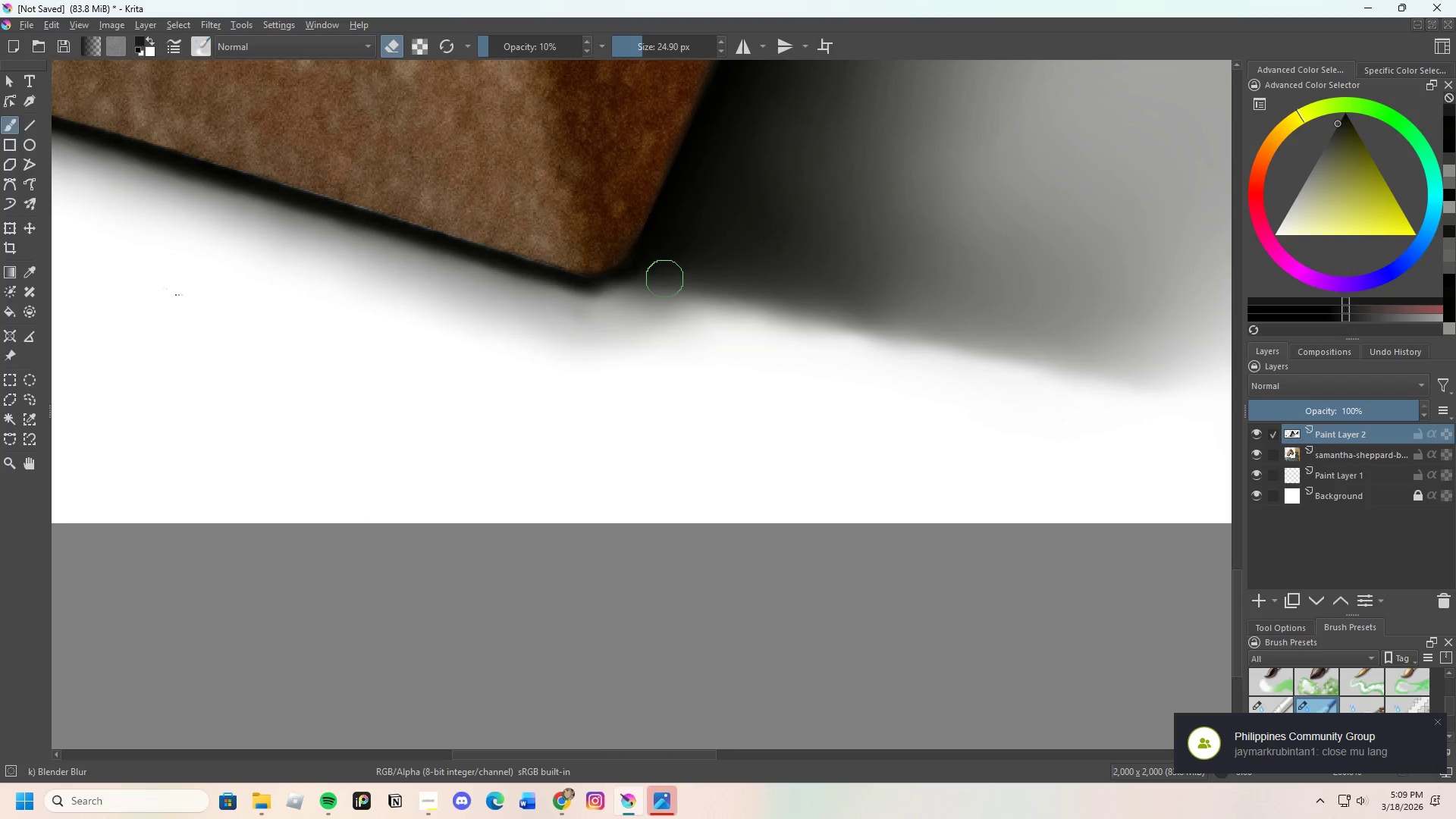 
left_click_drag(start_coordinate=[665, 278], to_coordinate=[734, 281])
 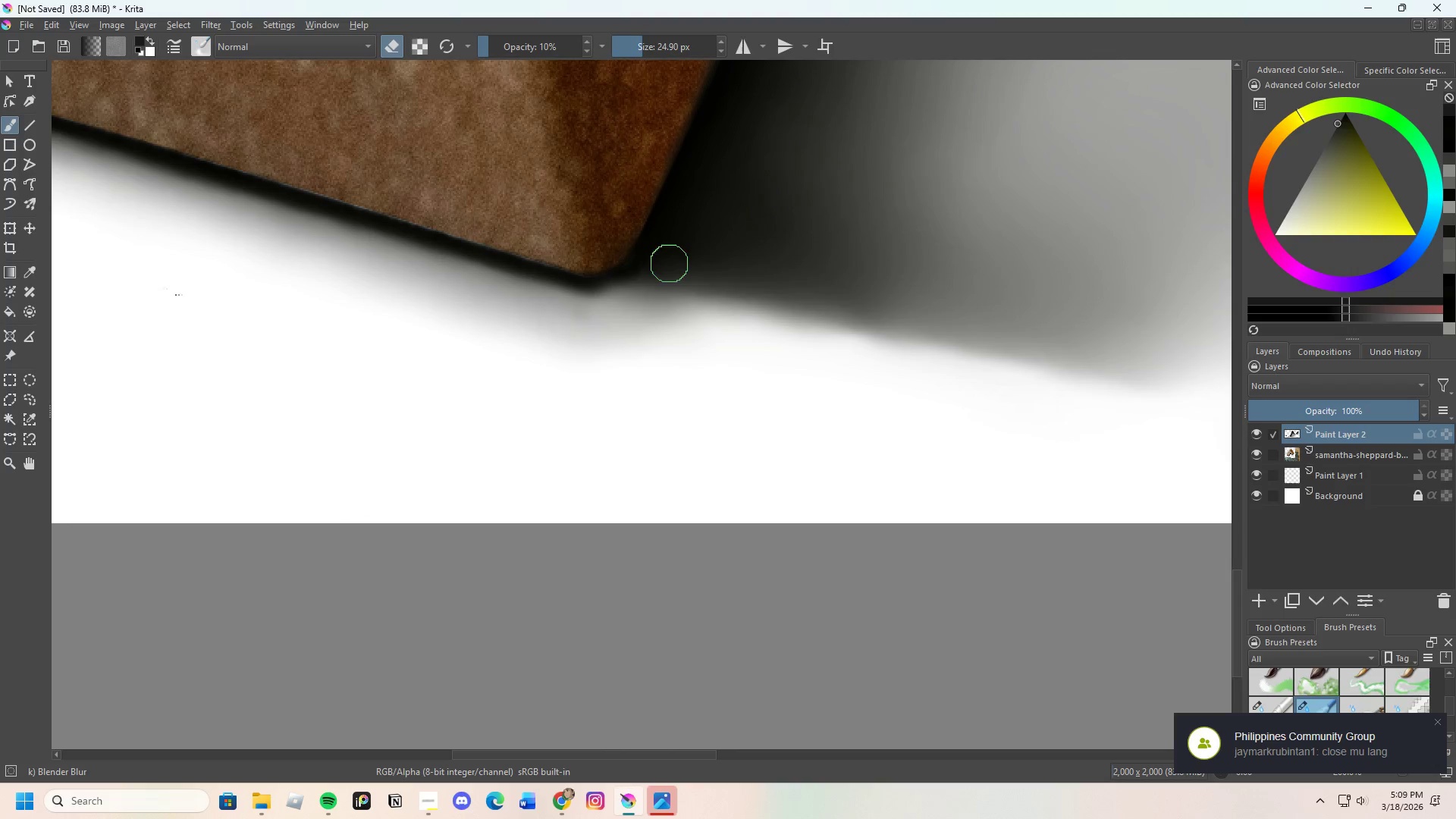 
left_click_drag(start_coordinate=[673, 268], to_coordinate=[724, 279])
 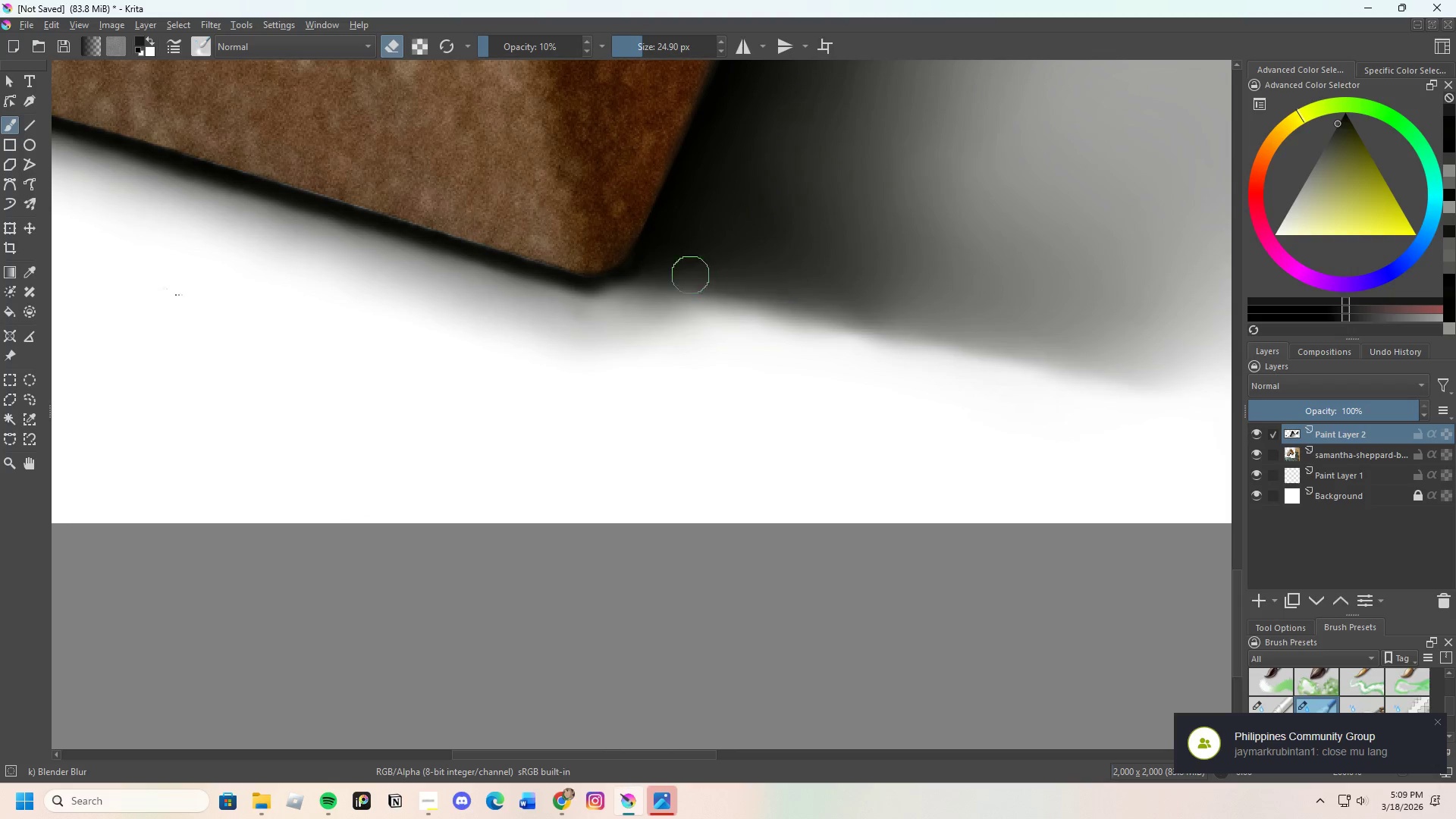 
left_click_drag(start_coordinate=[726, 288], to_coordinate=[793, 301])
 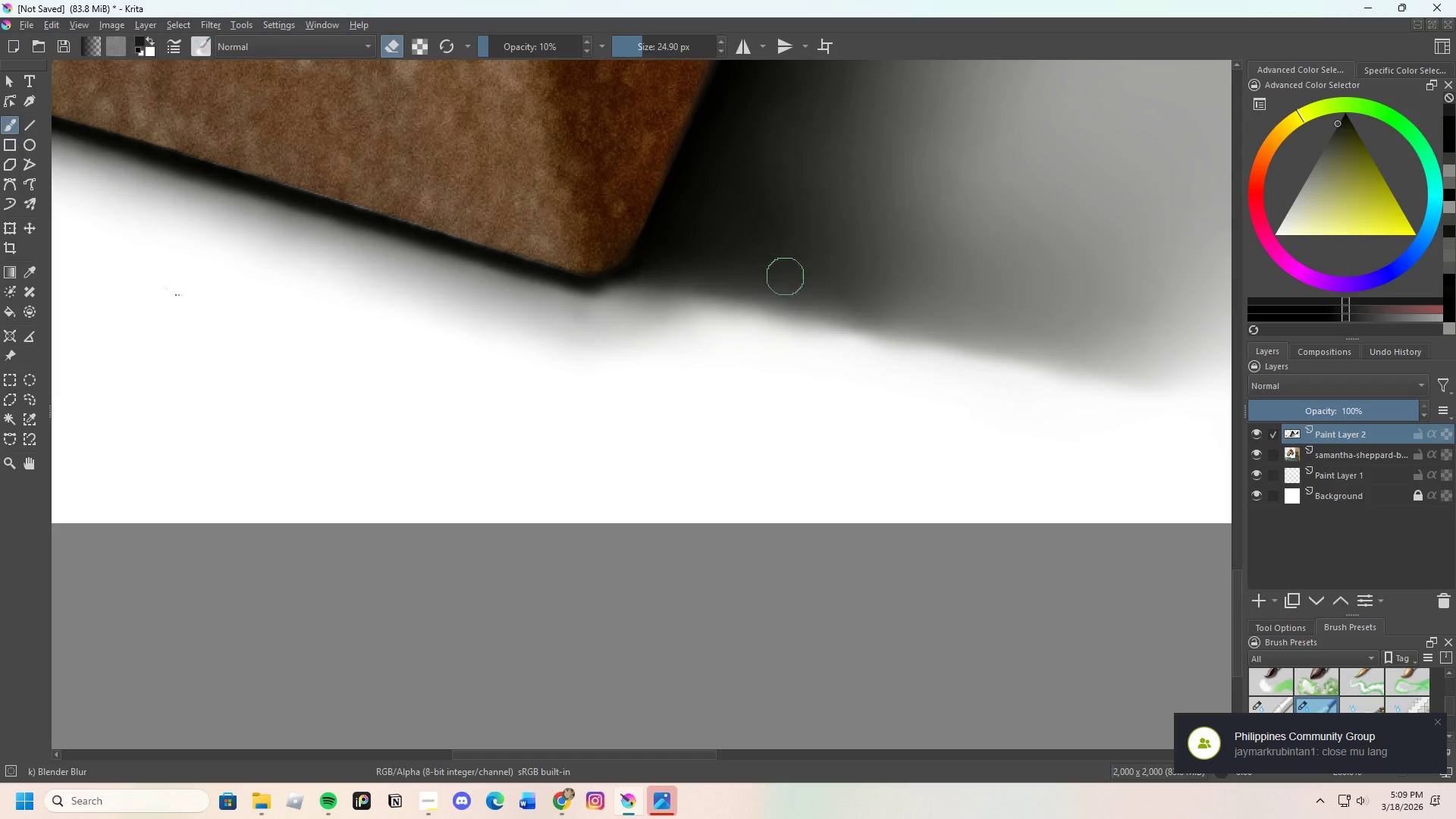 
left_click_drag(start_coordinate=[745, 268], to_coordinate=[857, 295])
 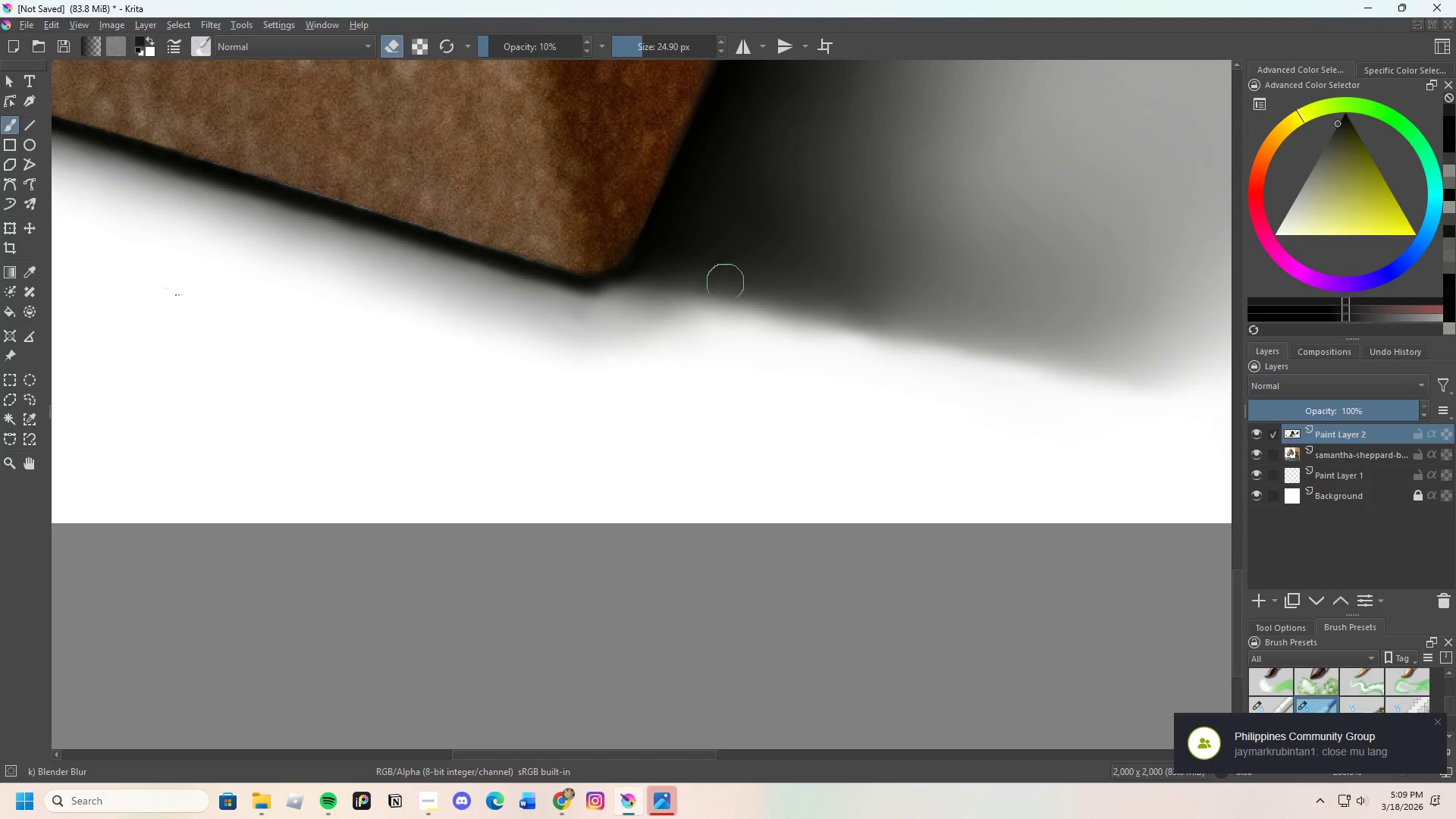 
left_click_drag(start_coordinate=[735, 290], to_coordinate=[851, 315])
 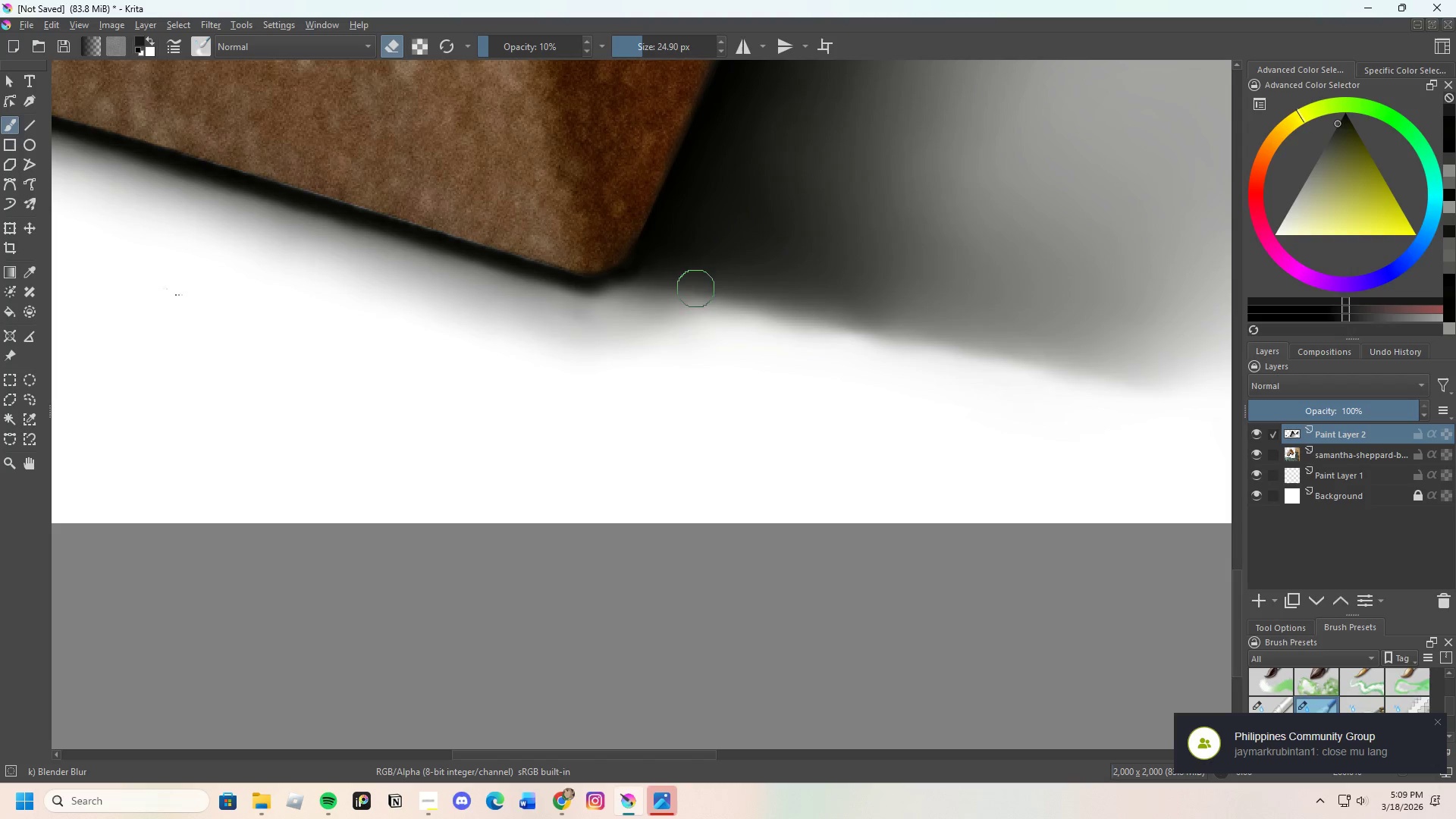 
left_click_drag(start_coordinate=[686, 280], to_coordinate=[827, 309])
 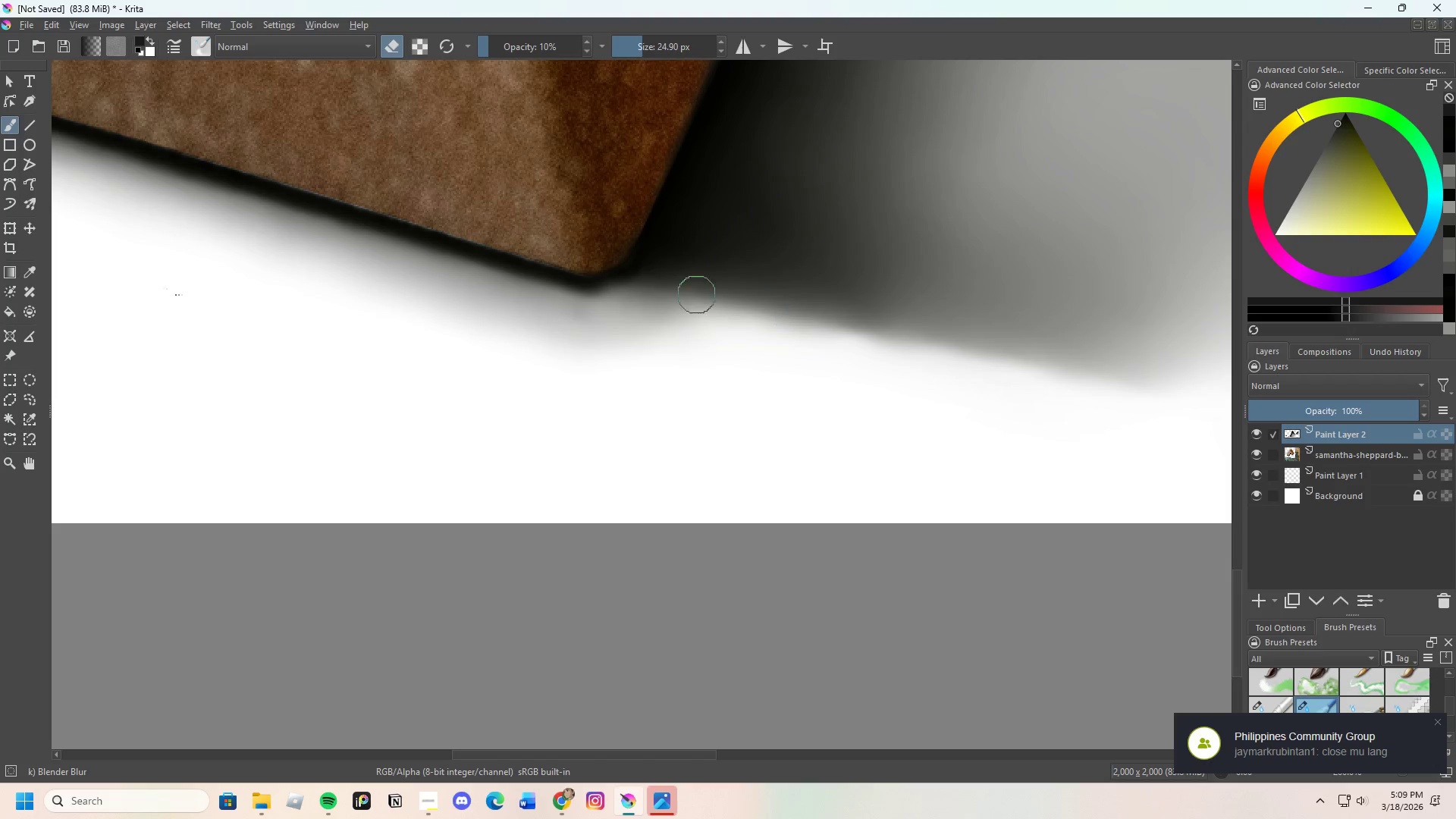 
left_click_drag(start_coordinate=[729, 303], to_coordinate=[839, 318])
 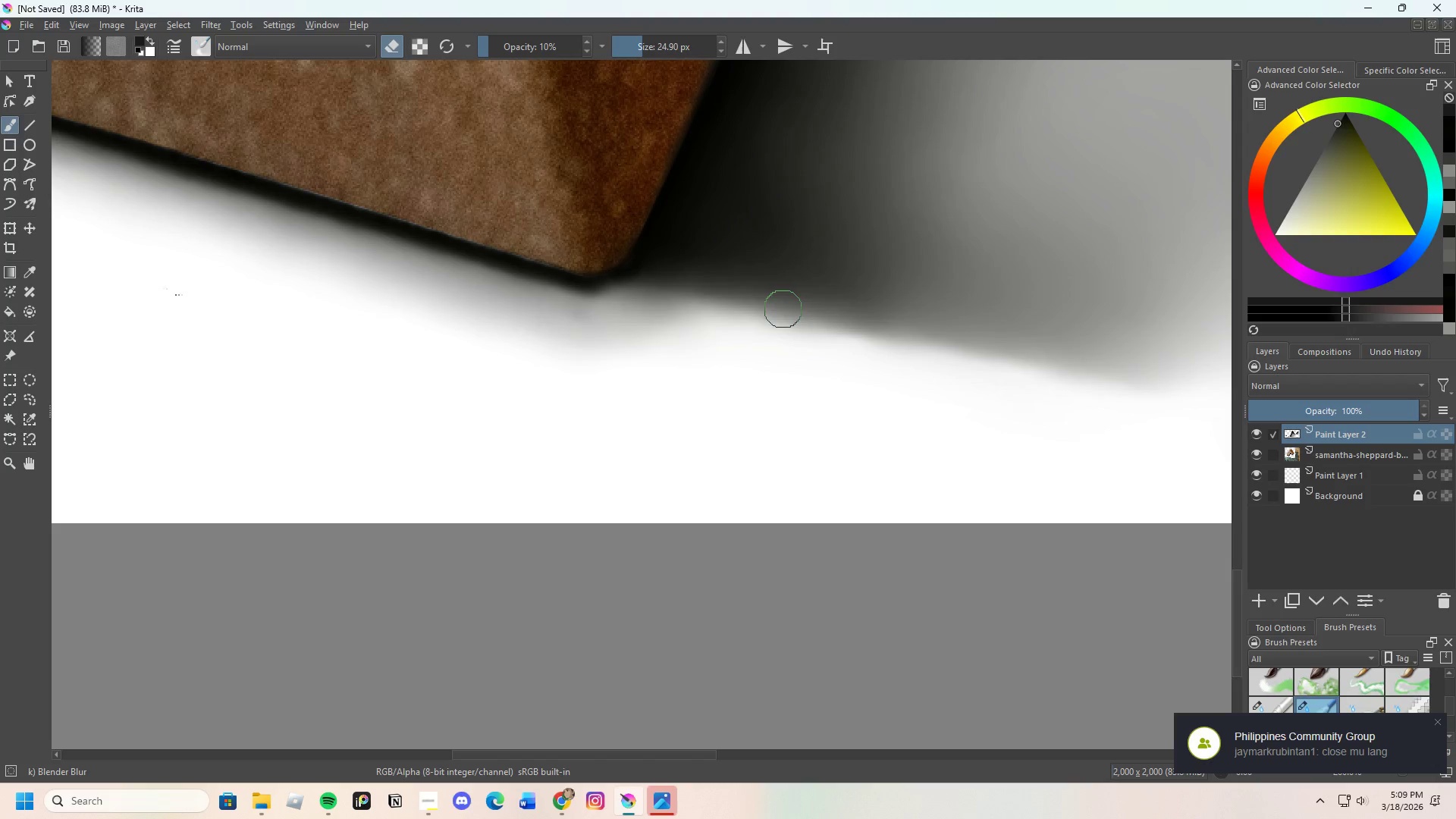 
left_click_drag(start_coordinate=[811, 308], to_coordinate=[912, 320])
 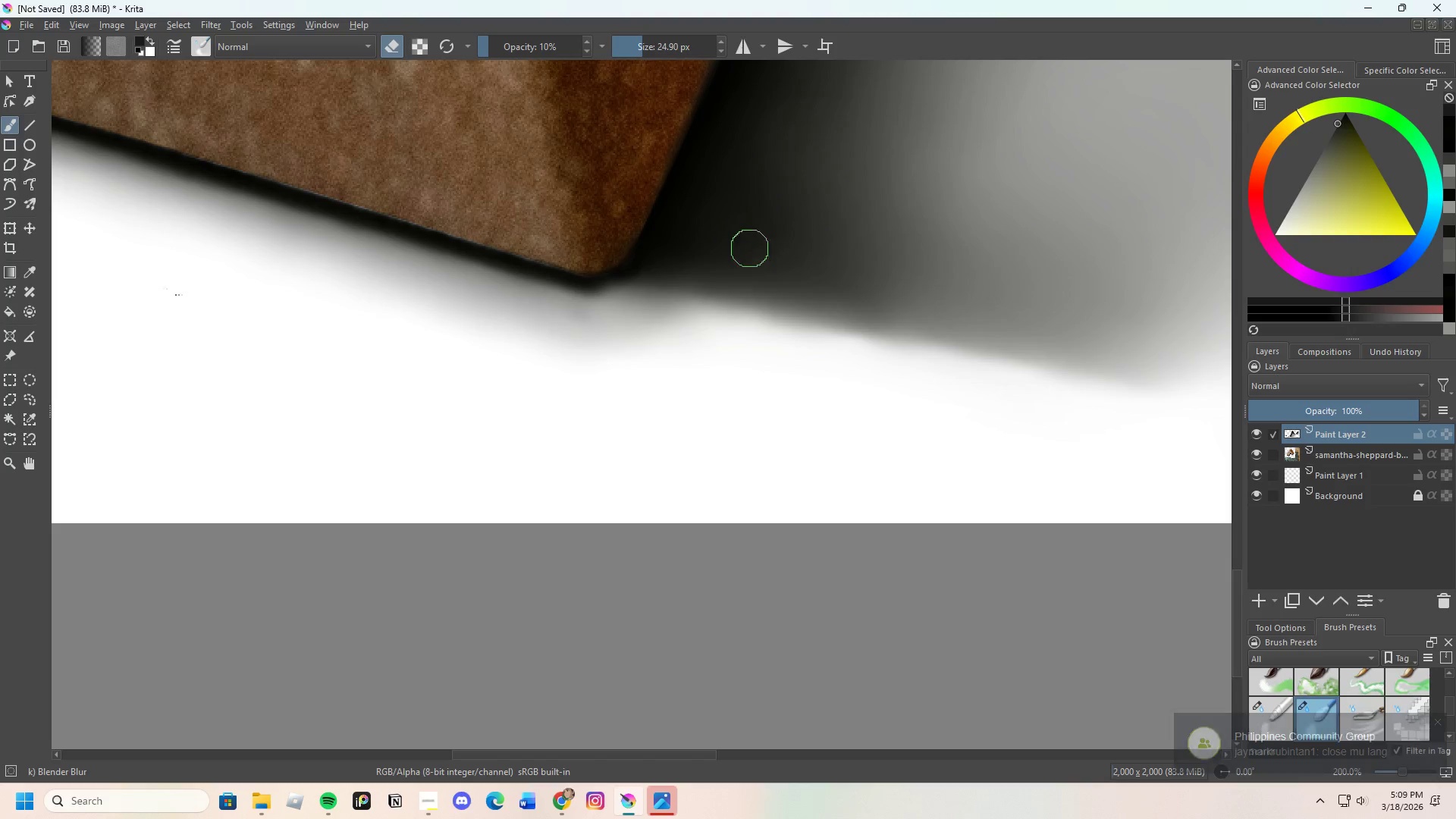 
left_click_drag(start_coordinate=[691, 228], to_coordinate=[816, 275])
 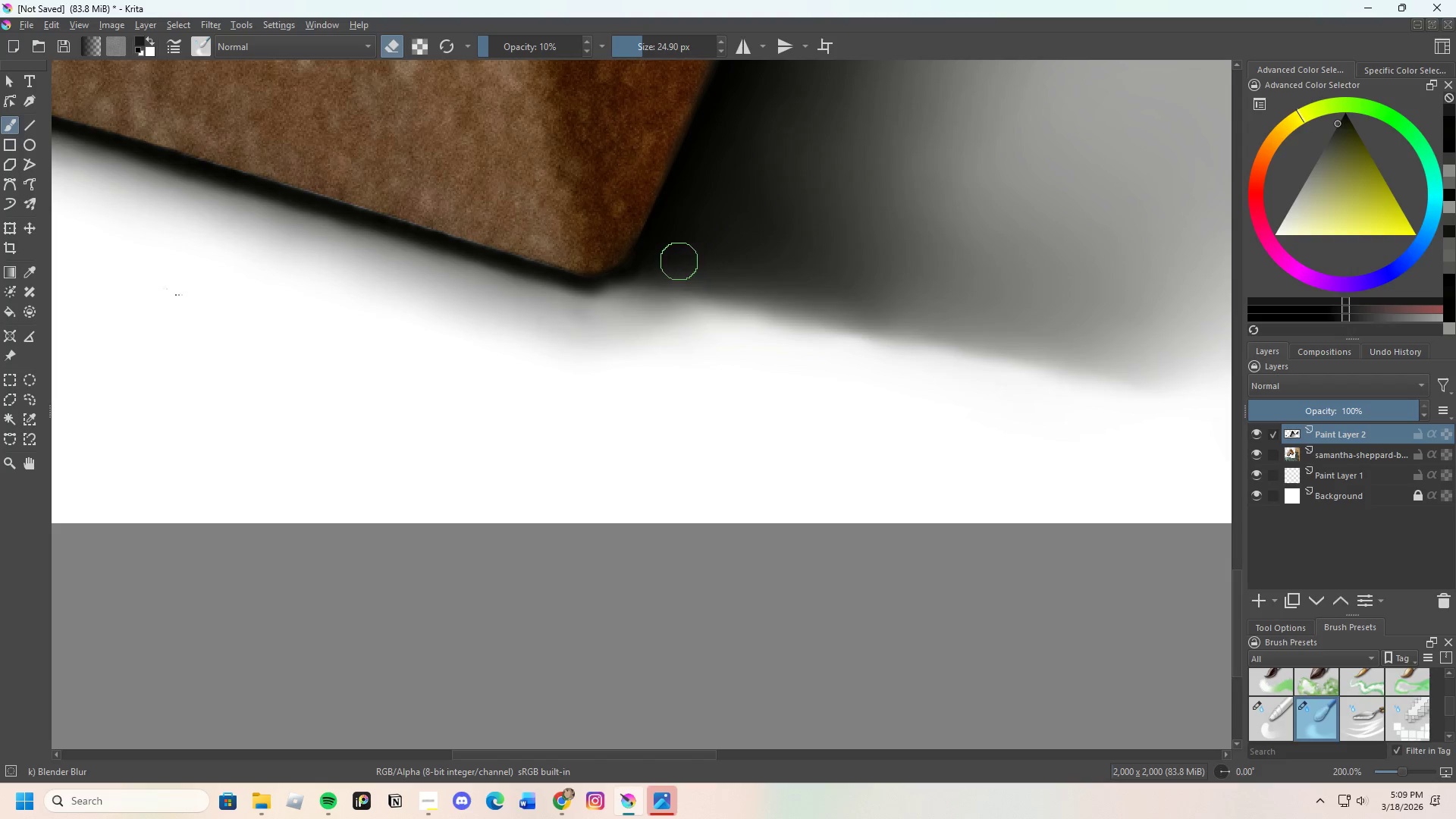 
left_click_drag(start_coordinate=[679, 256], to_coordinate=[654, 269])
 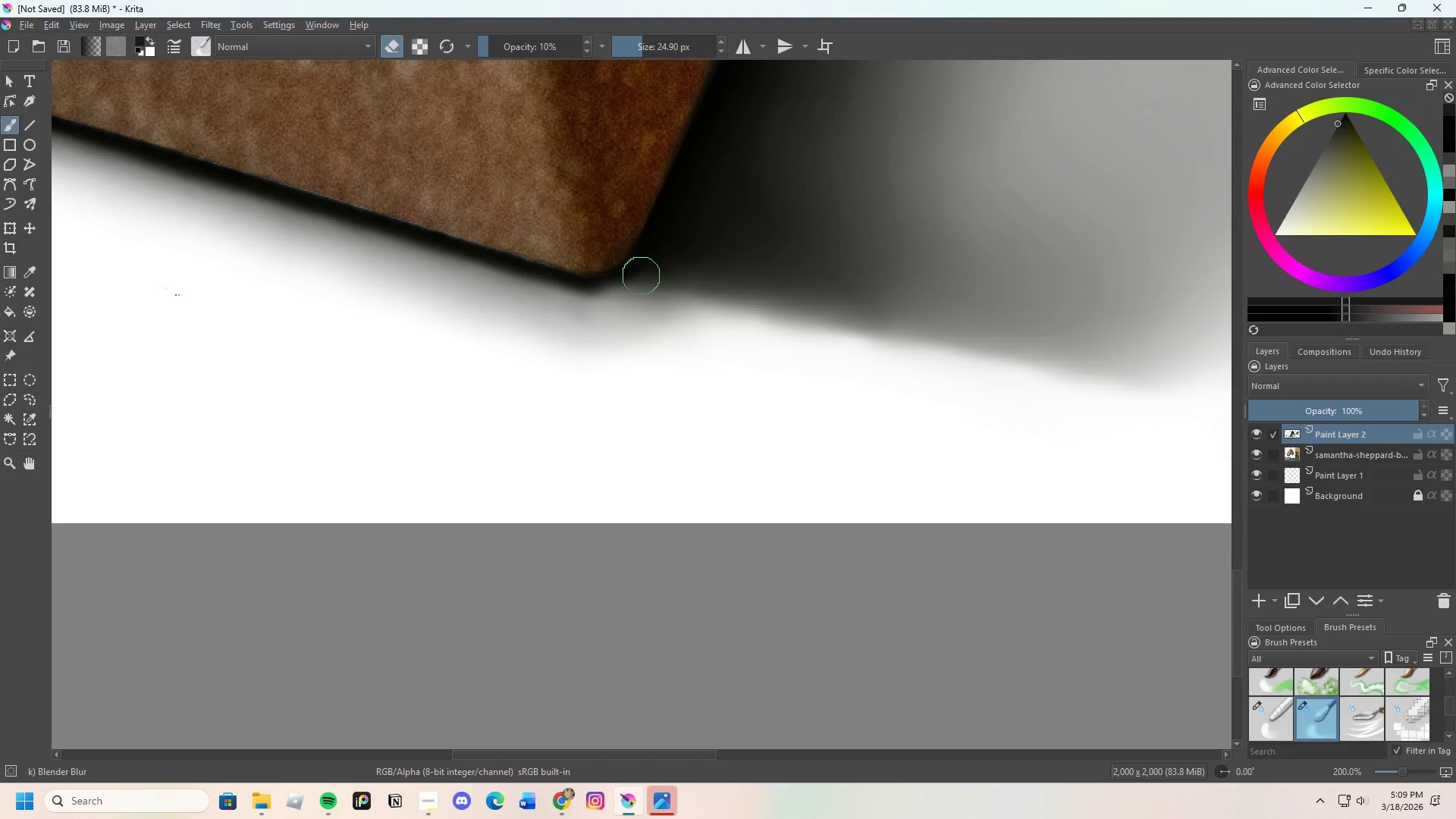 
left_click_drag(start_coordinate=[642, 275], to_coordinate=[689, 244])
 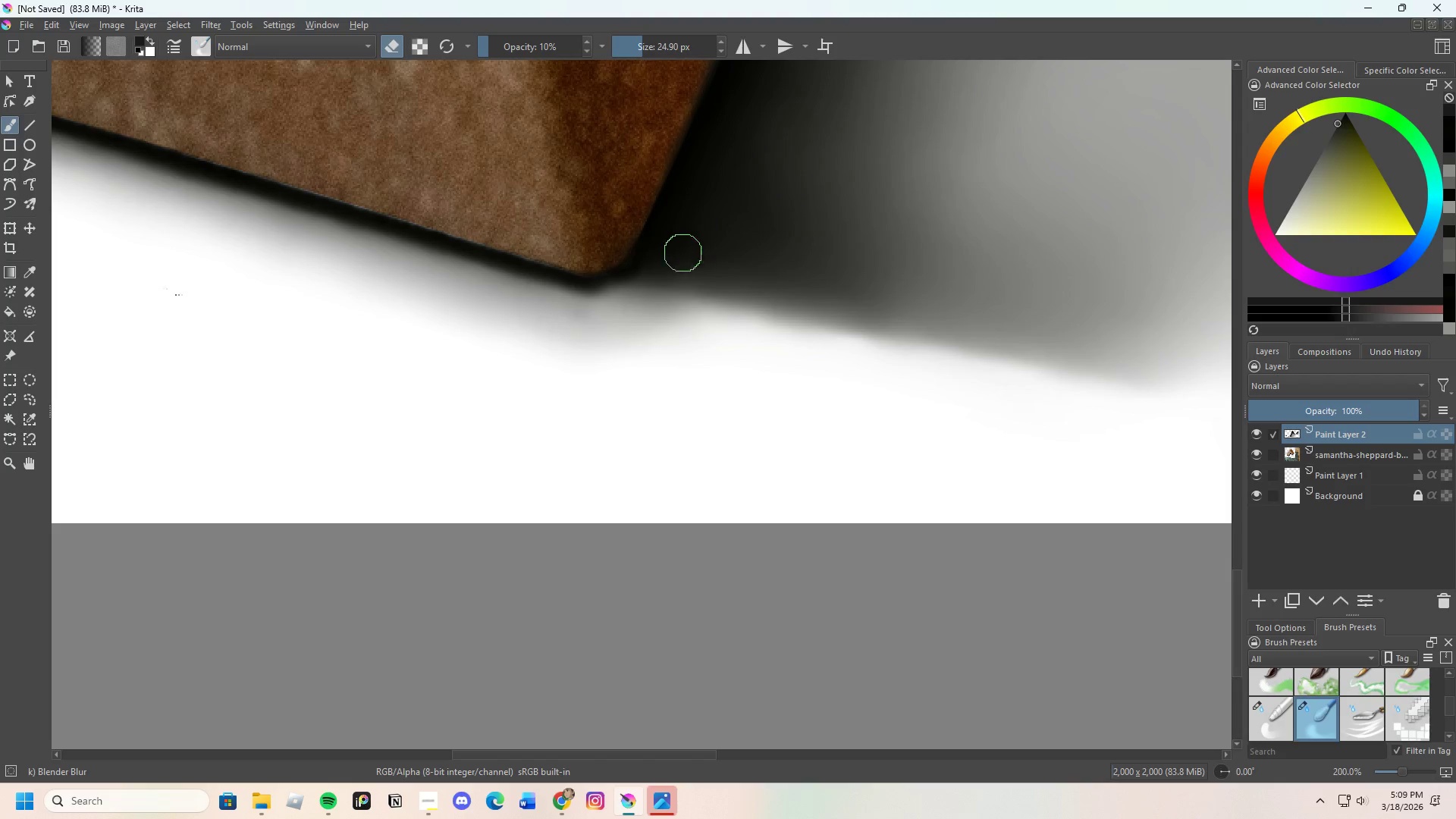 
left_click_drag(start_coordinate=[668, 265], to_coordinate=[642, 277])
 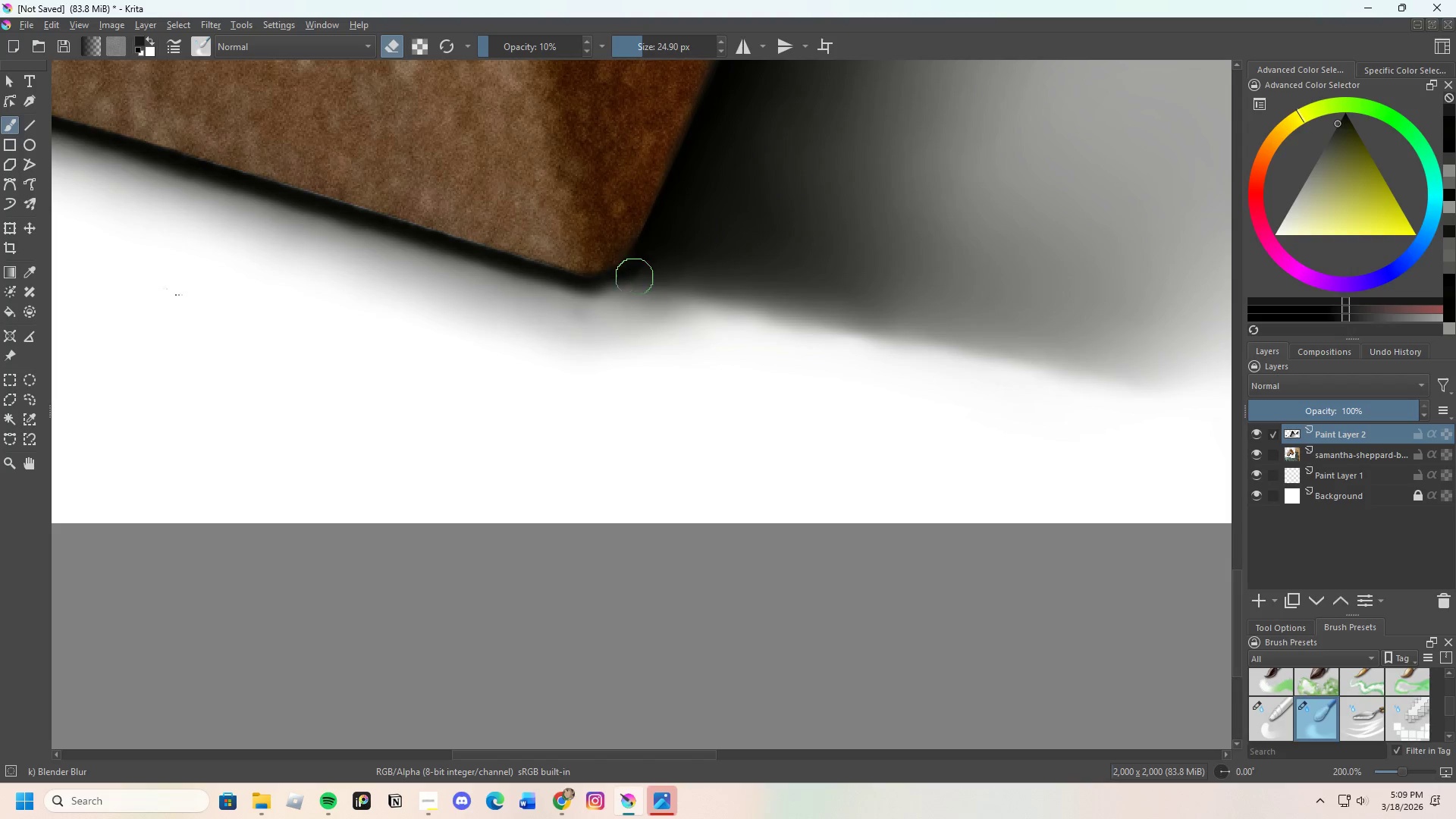 
left_click_drag(start_coordinate=[636, 278], to_coordinate=[693, 268])
 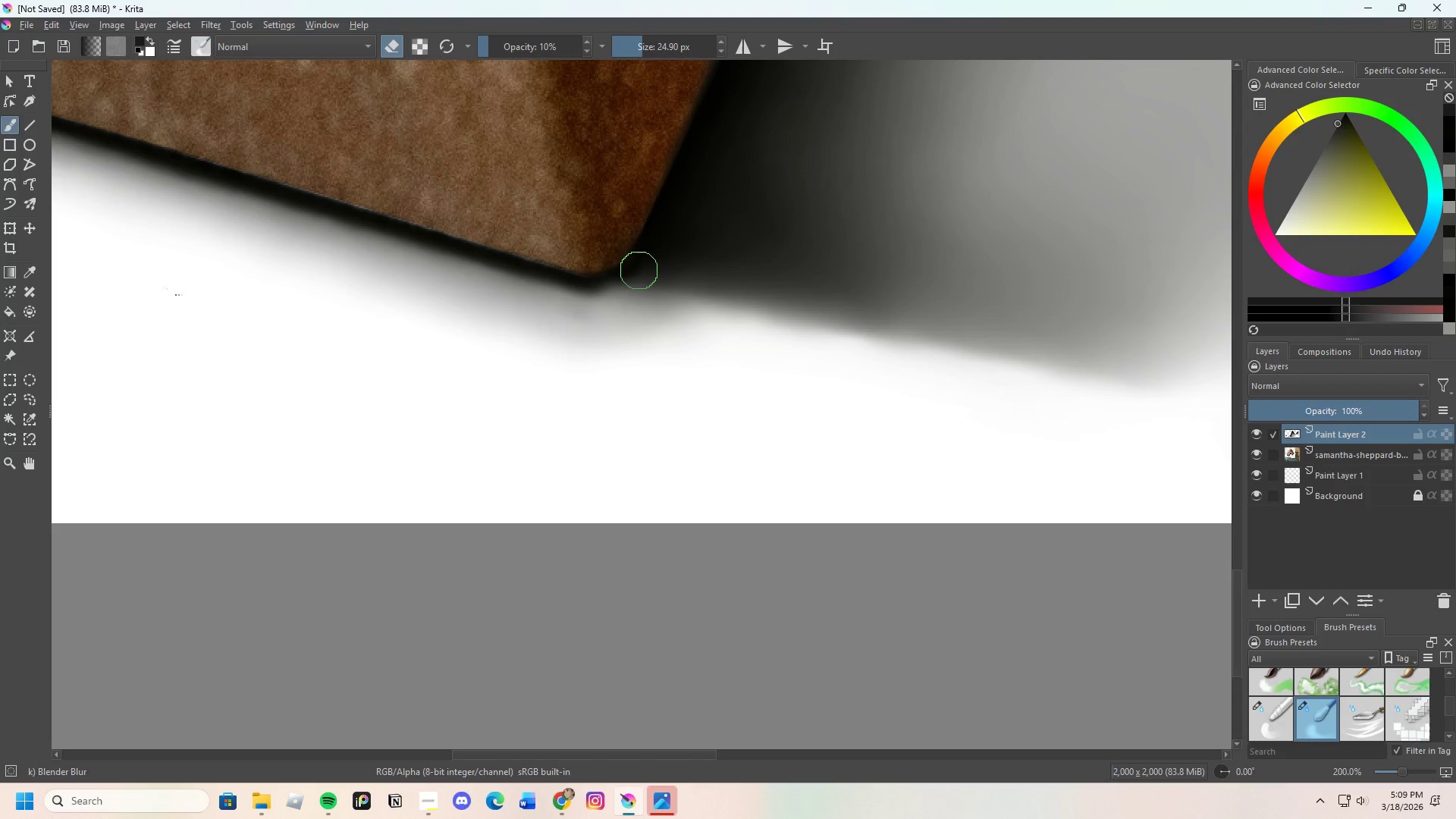 
left_click_drag(start_coordinate=[639, 270], to_coordinate=[682, 272])
 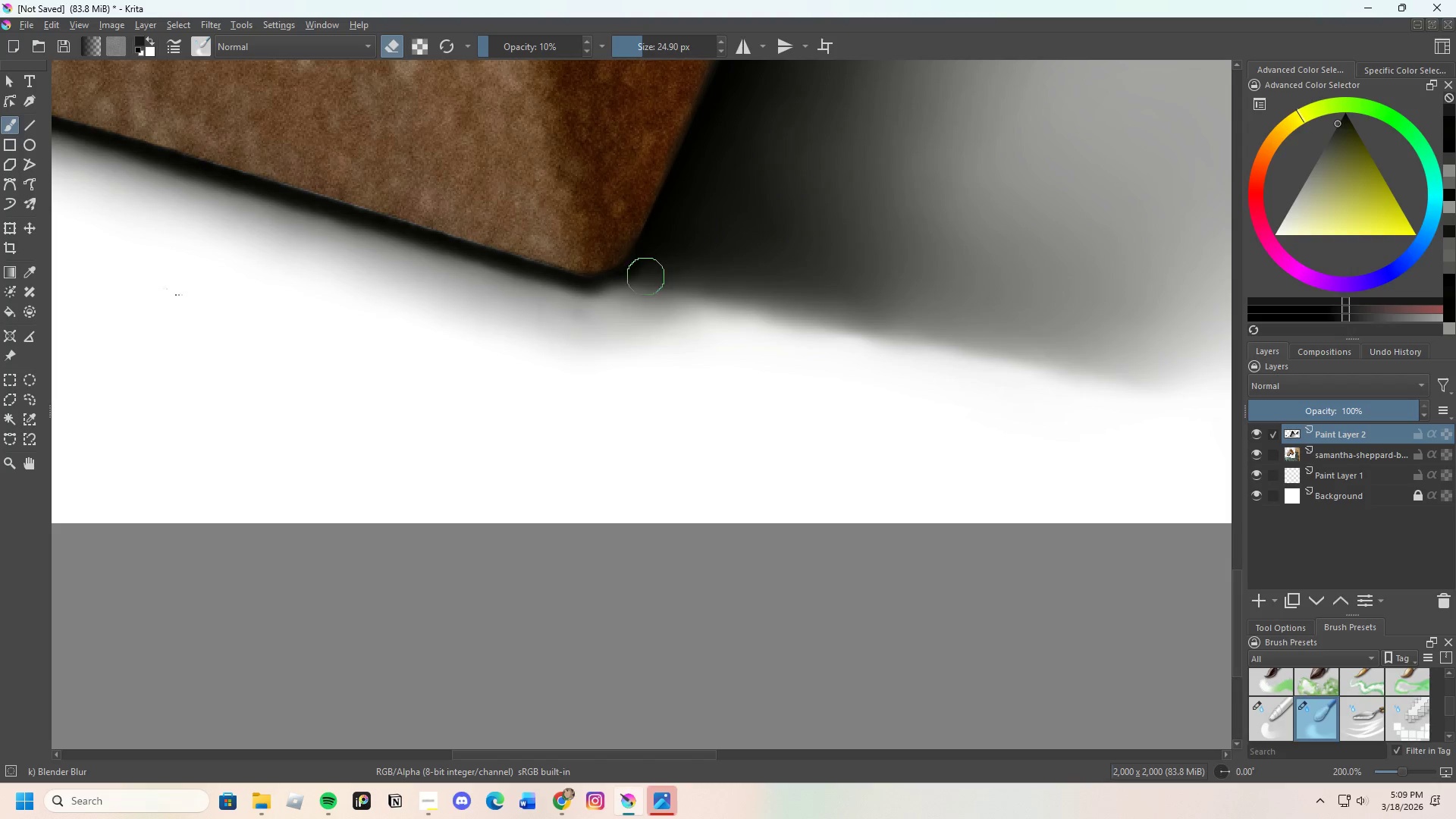 
left_click_drag(start_coordinate=[643, 276], to_coordinate=[695, 264])
 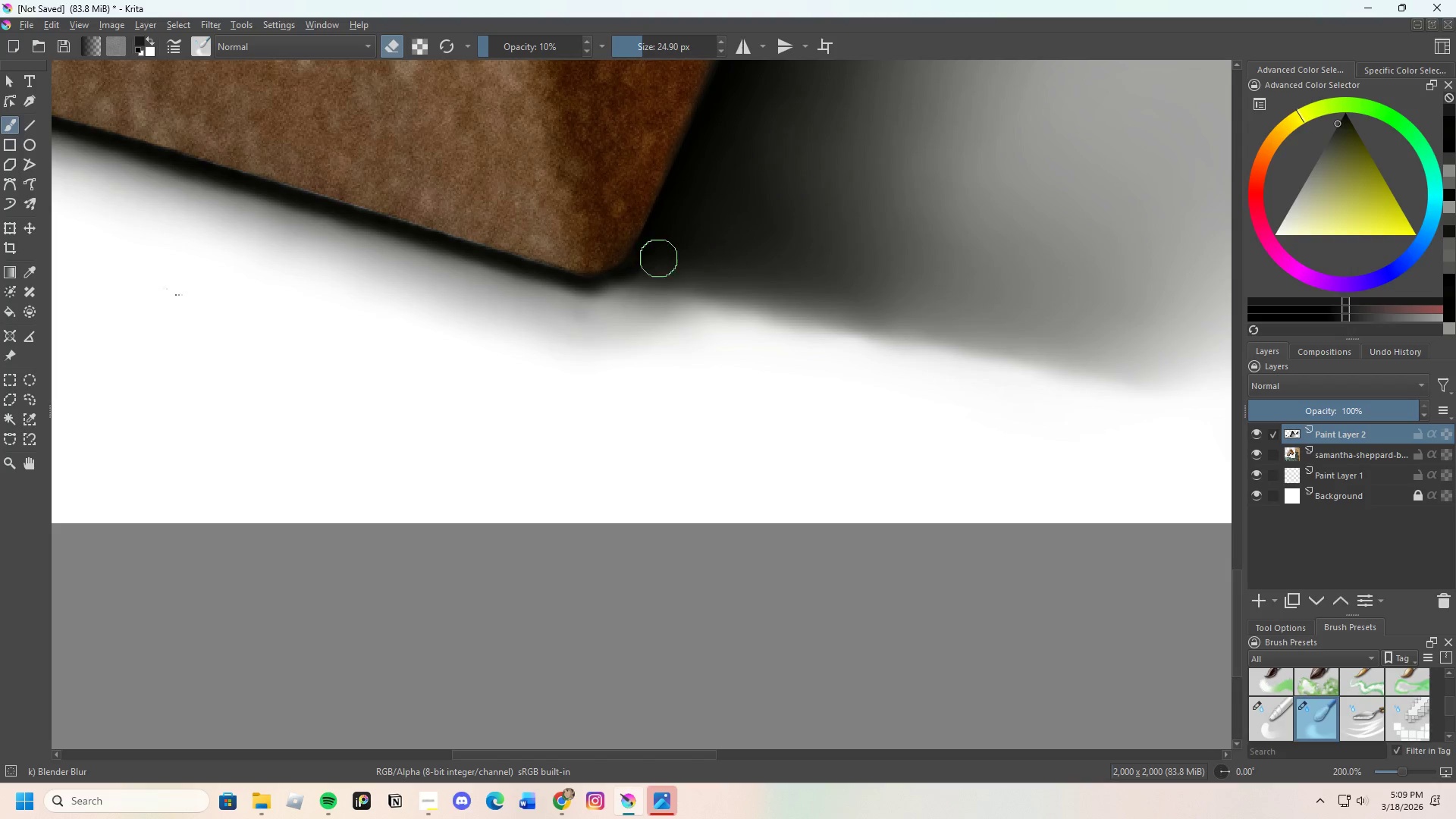 
left_click_drag(start_coordinate=[684, 264], to_coordinate=[839, 293])
 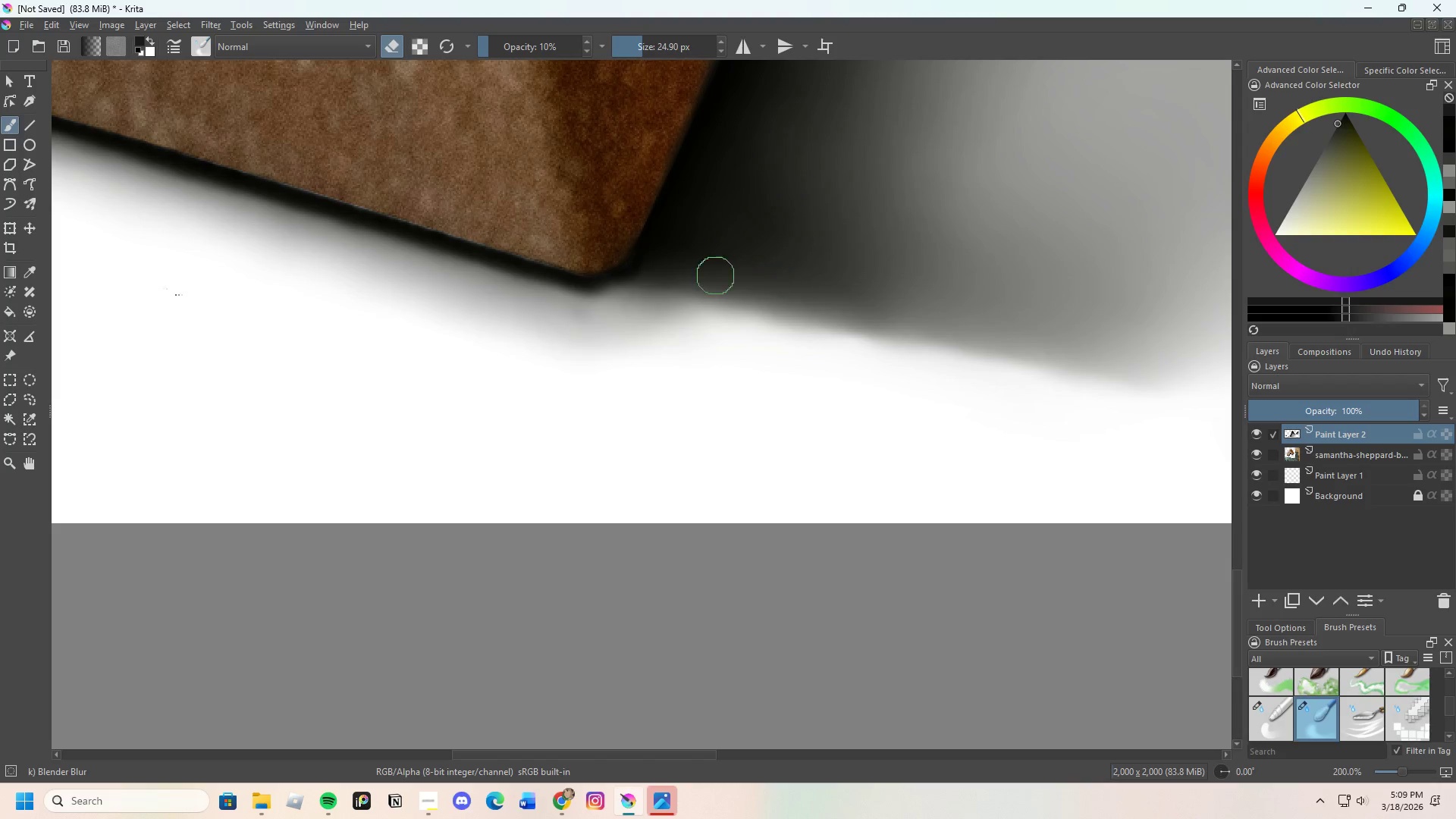 
left_click_drag(start_coordinate=[717, 277], to_coordinate=[895, 316])
 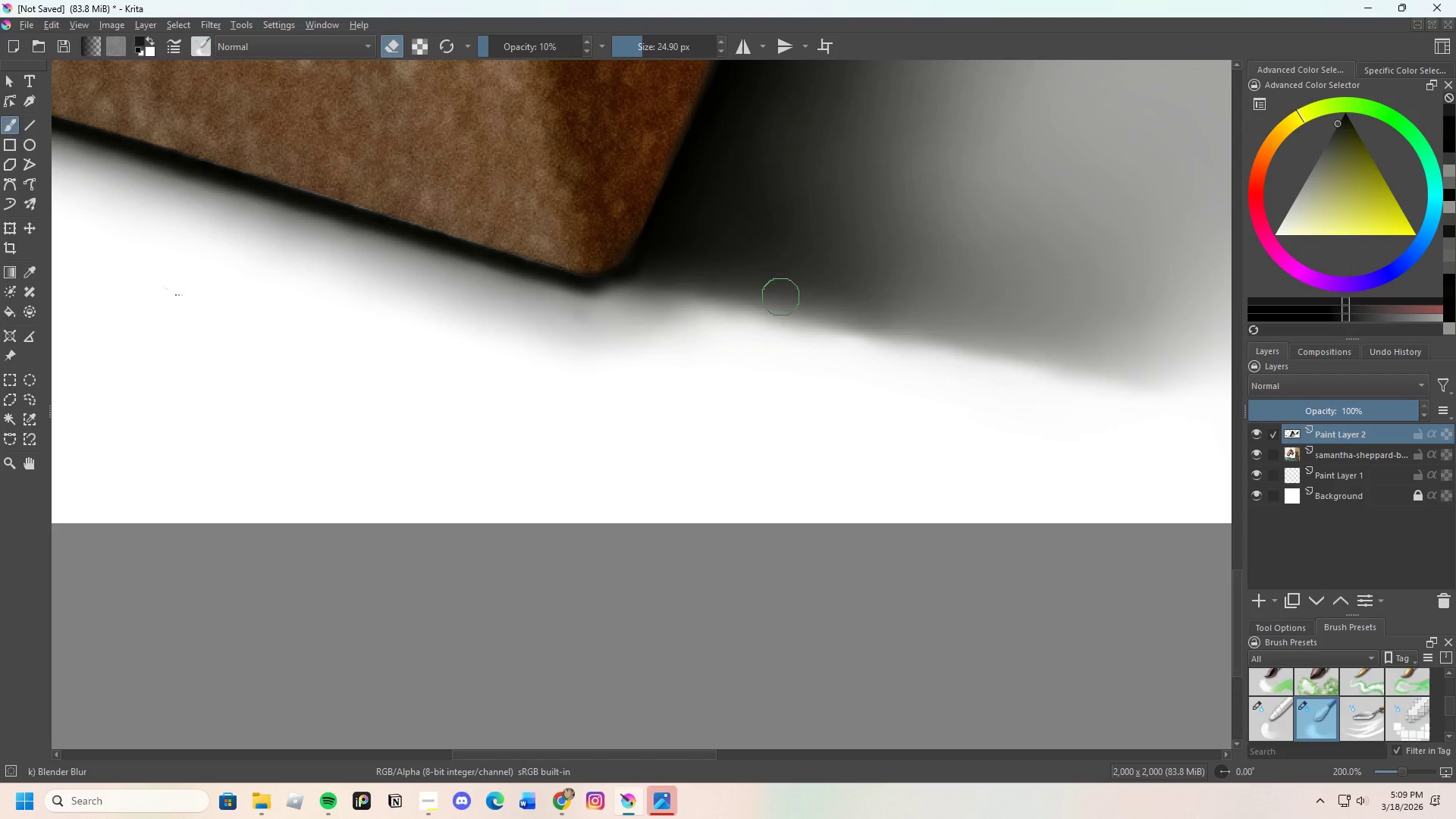 
left_click_drag(start_coordinate=[799, 303], to_coordinate=[946, 321])
 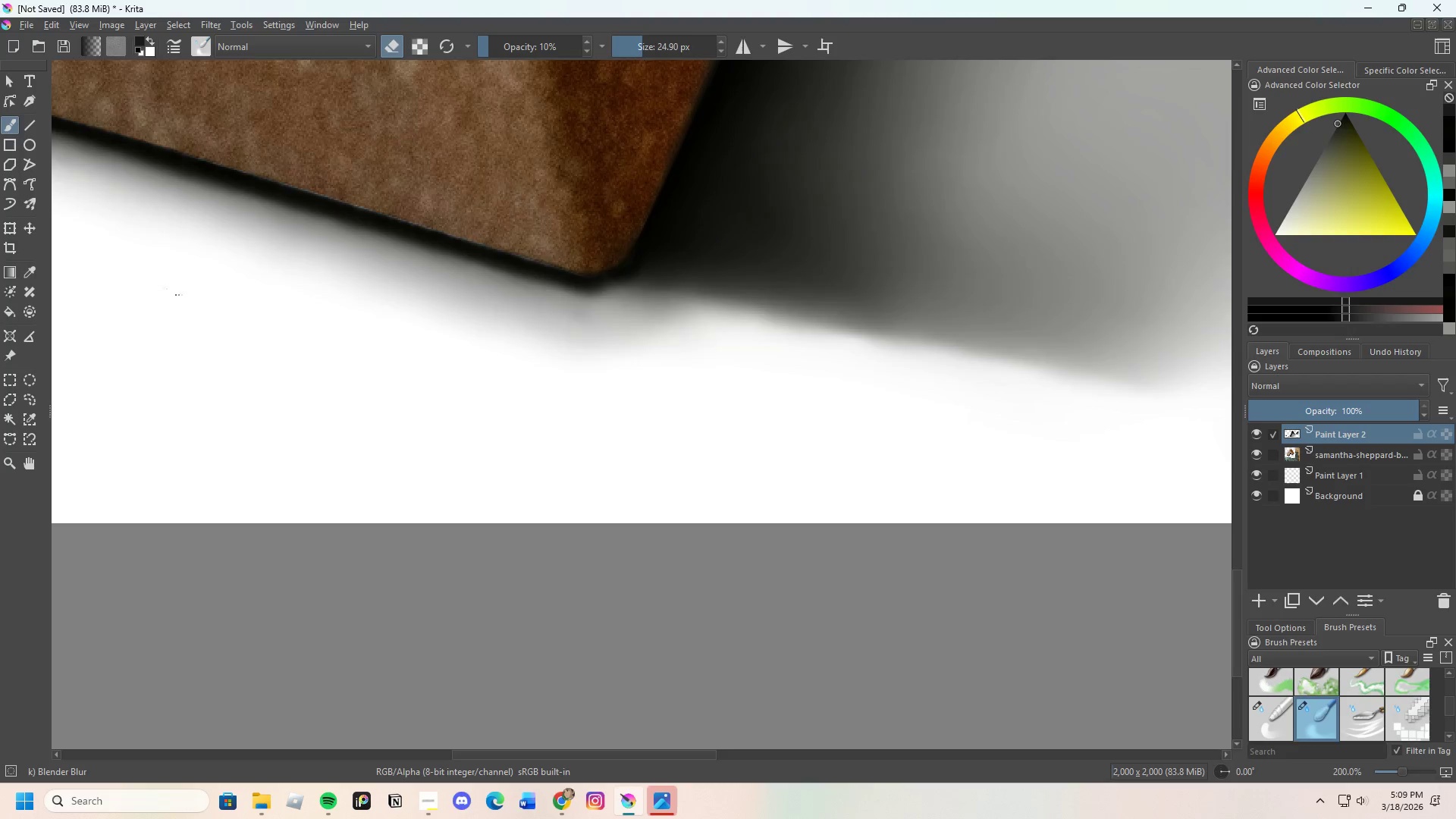 
scroll: coordinate [727, 383], scroll_direction: down, amount: 1.0
 